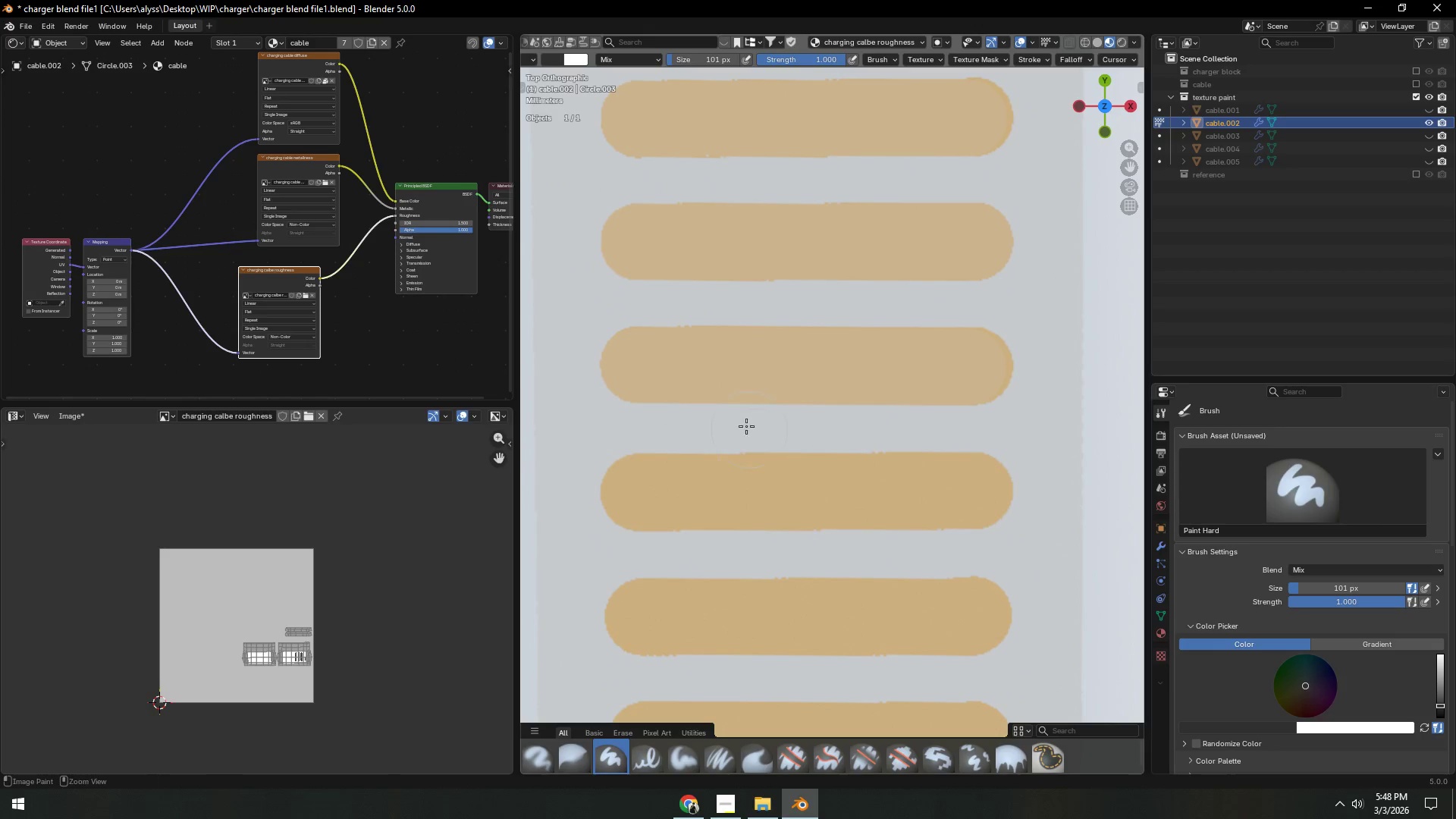 
key(Control+Z)
 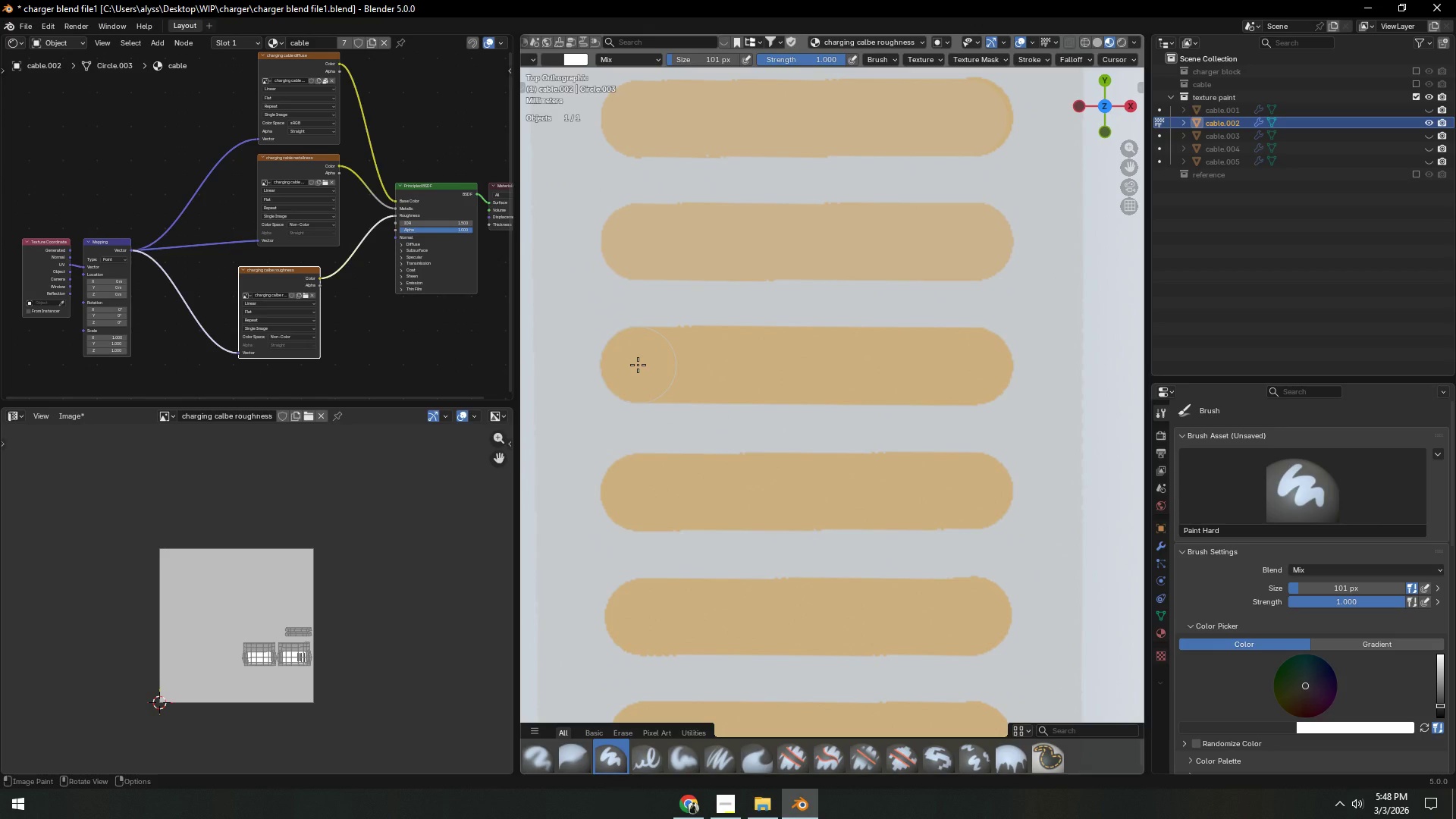 
left_click_drag(start_coordinate=[638, 365], to_coordinate=[974, 366])
 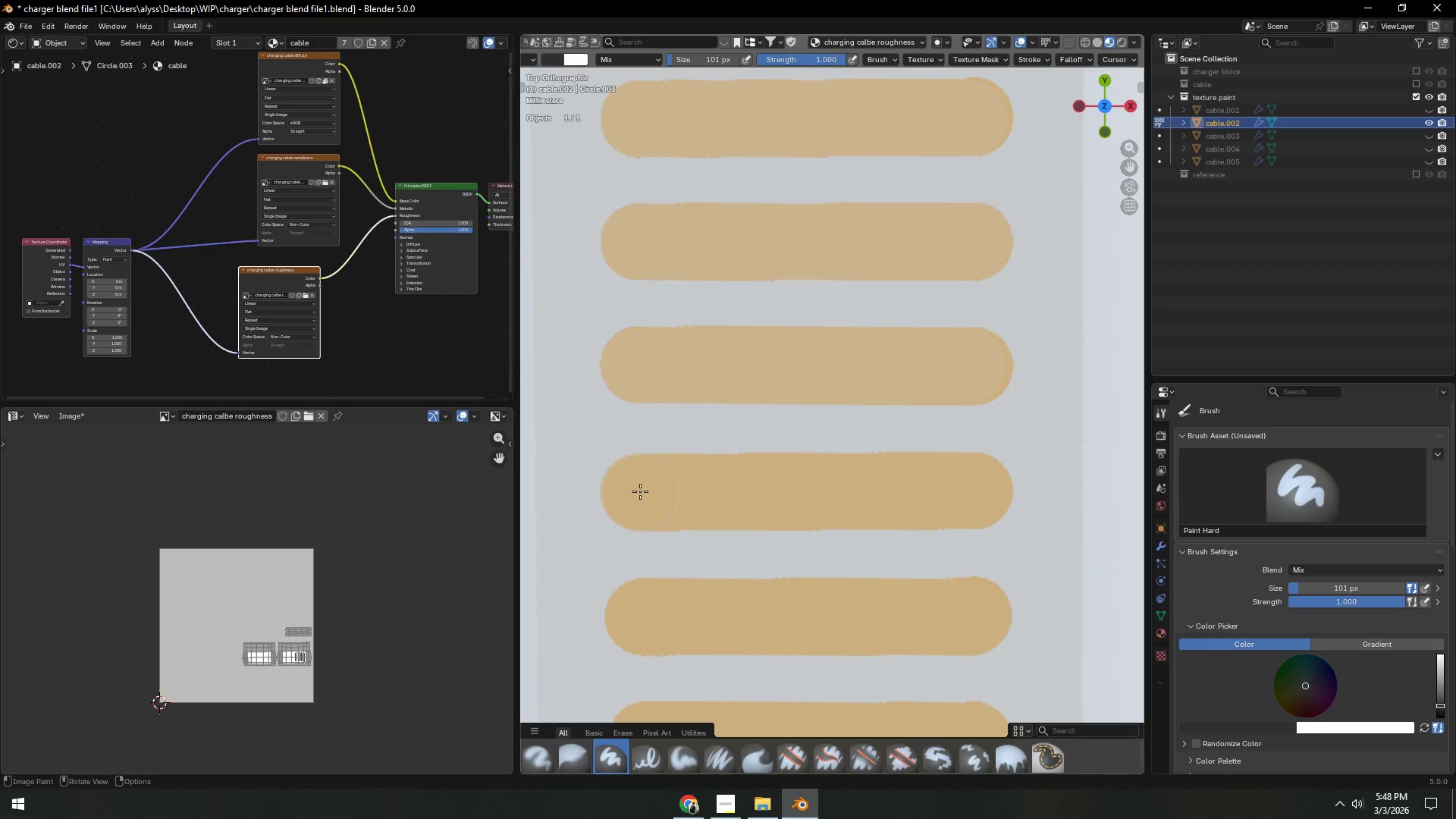 
hold_key(key=ShiftLeft, duration=0.31)
 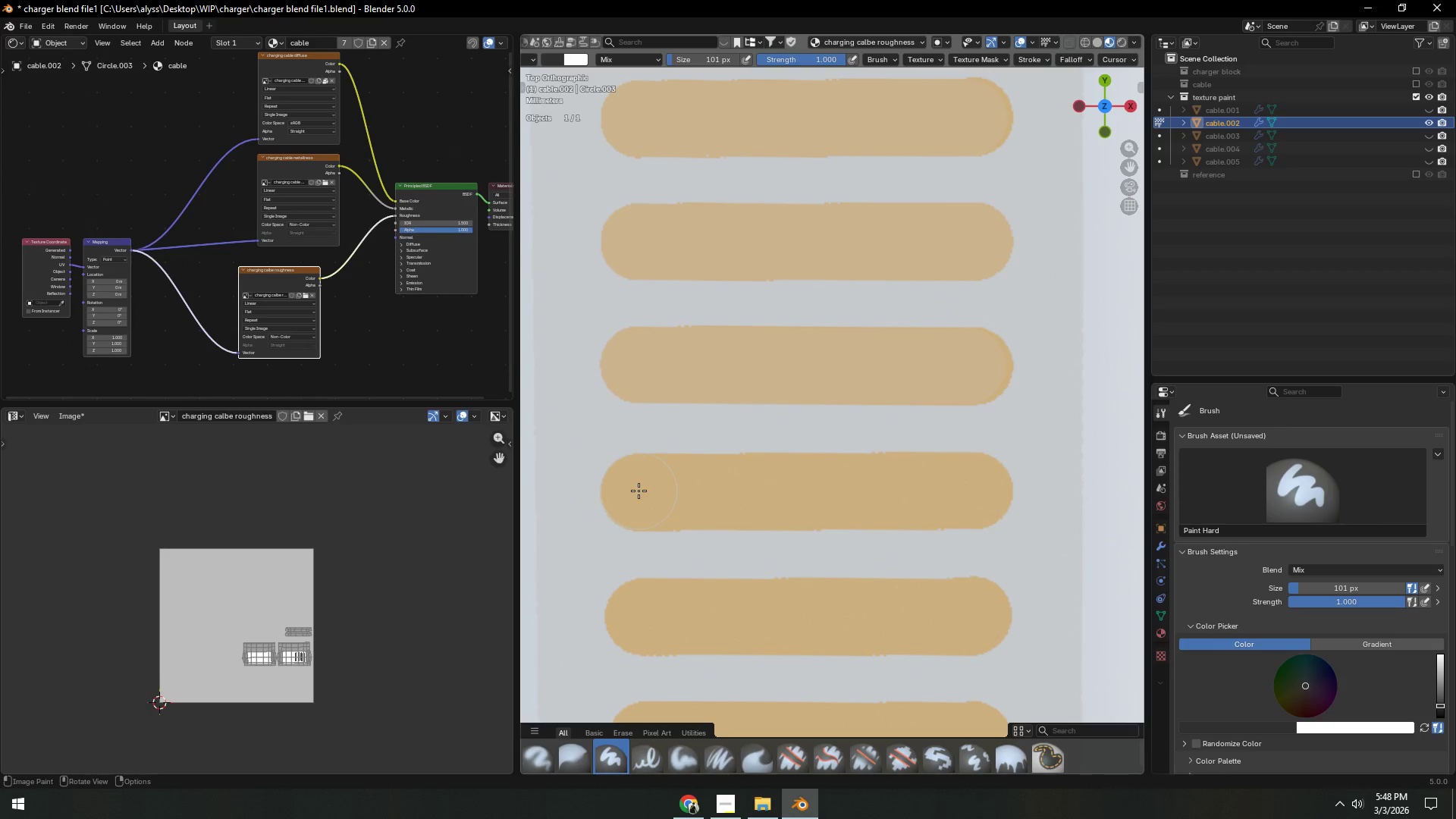 
left_click_drag(start_coordinate=[639, 491], to_coordinate=[974, 491])
 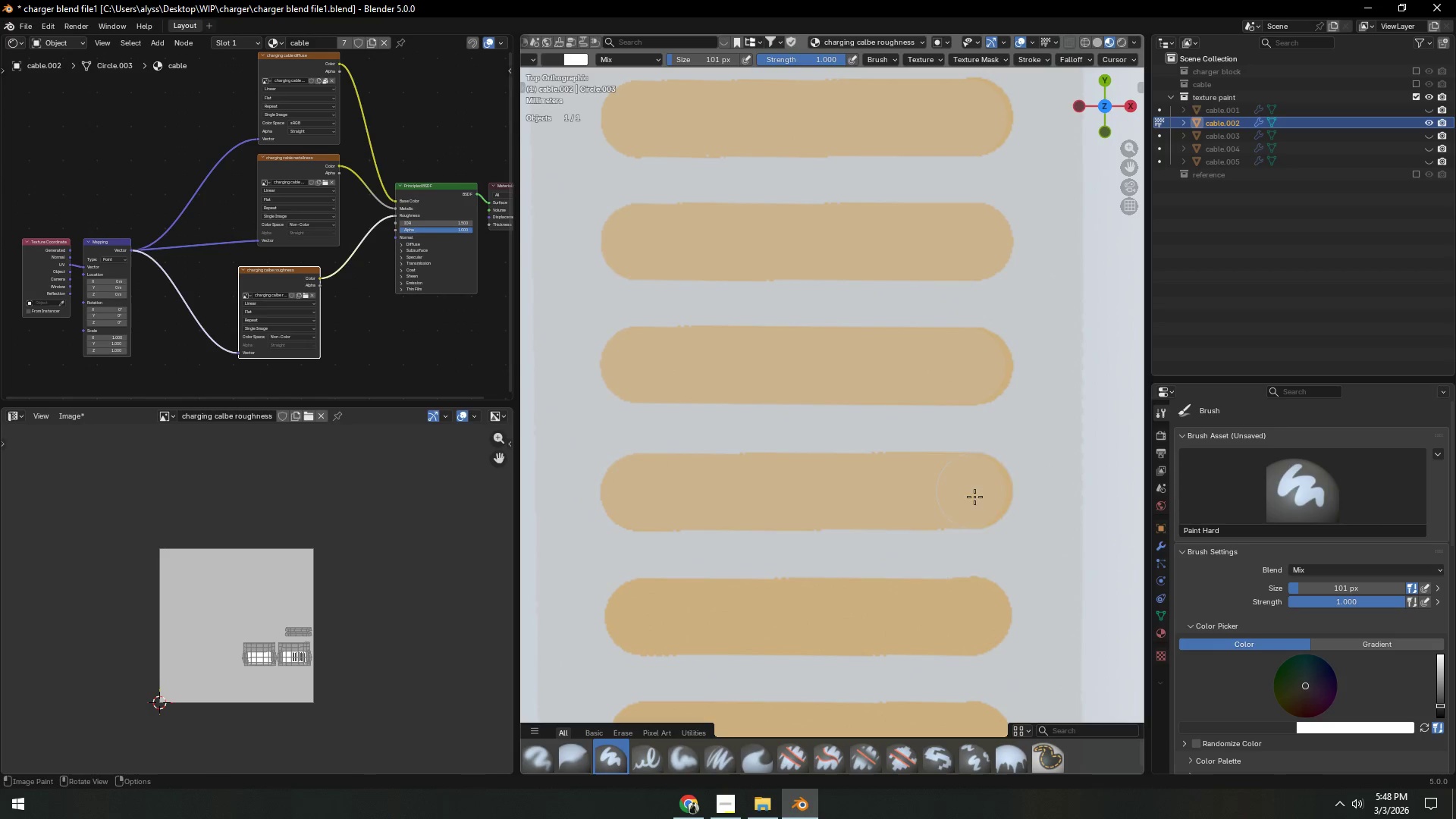 
hold_key(key=ShiftLeft, duration=0.8)
 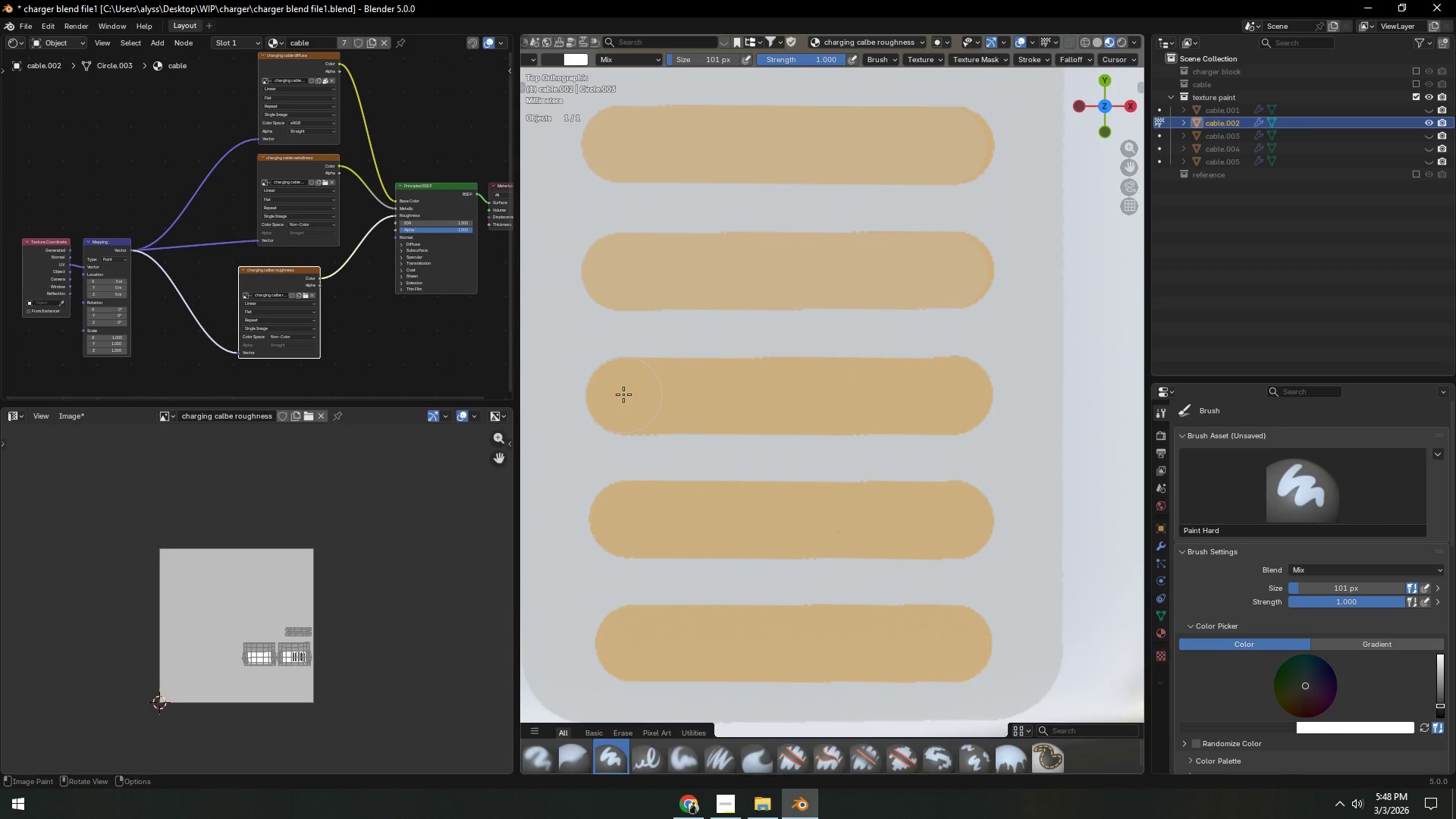 
left_click_drag(start_coordinate=[623, 394], to_coordinate=[954, 396])
 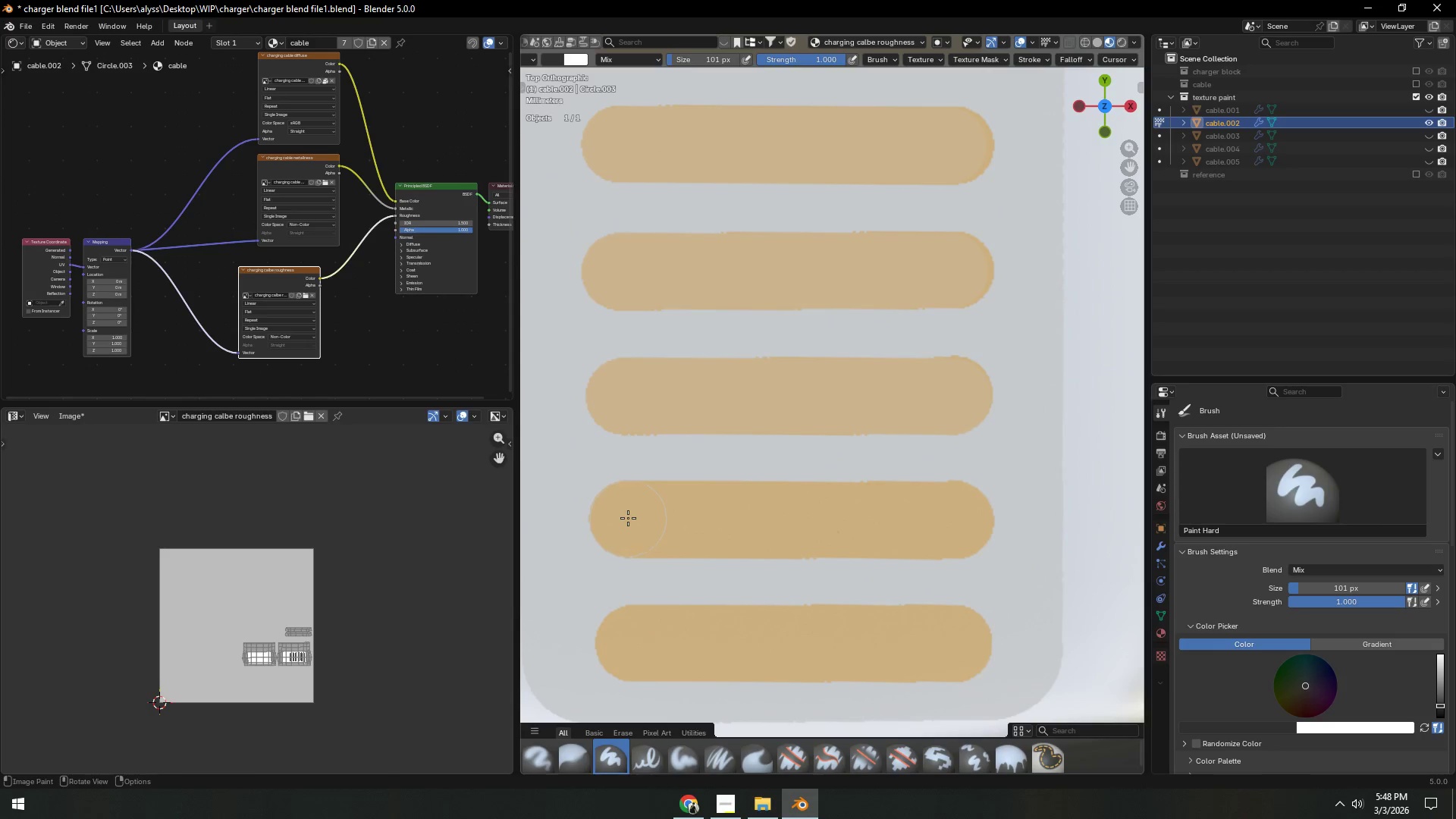 
left_click_drag(start_coordinate=[628, 518], to_coordinate=[956, 520])
 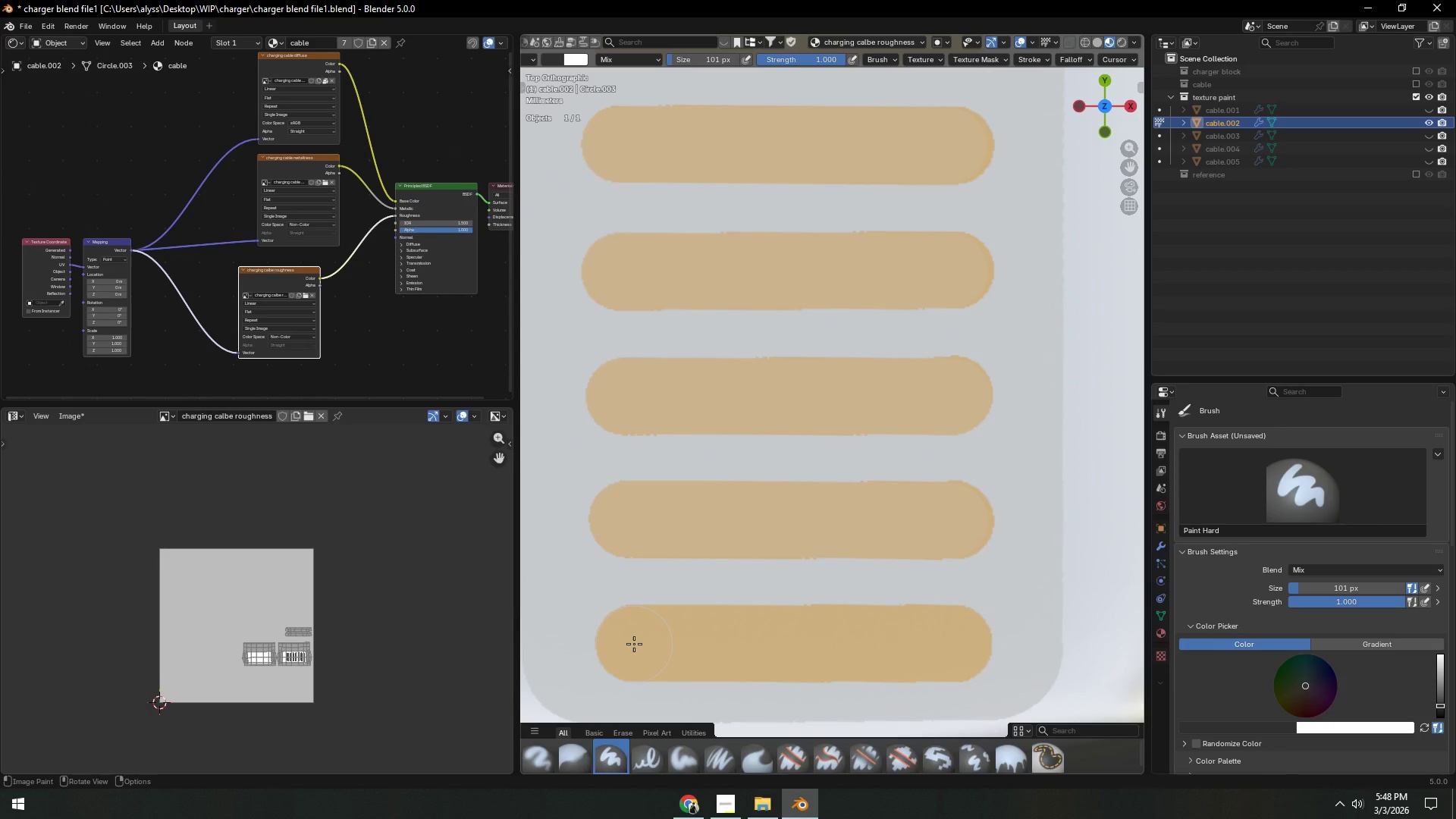 
left_click_drag(start_coordinate=[634, 643], to_coordinate=[953, 643])
 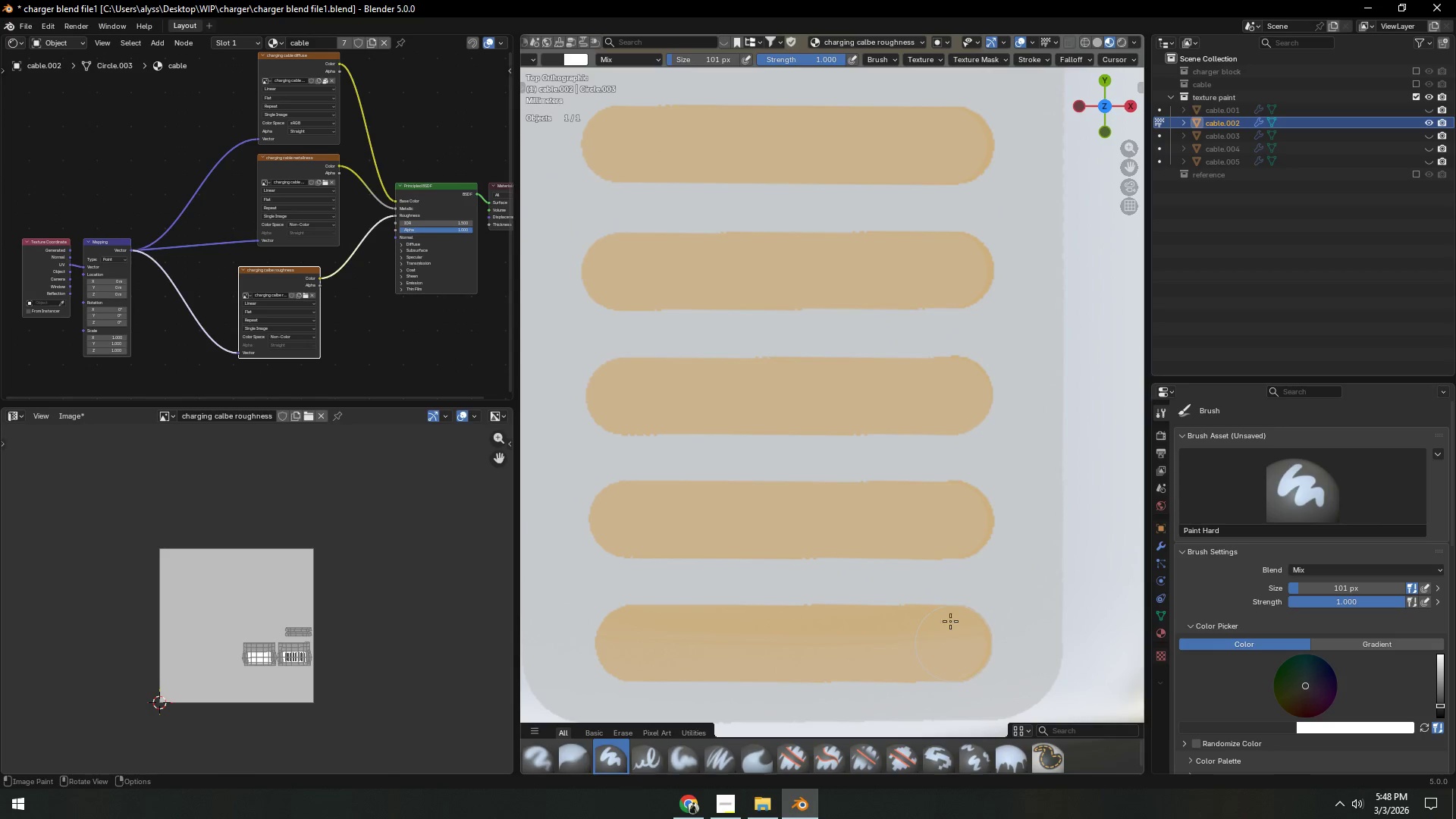 
key(Backquote)
 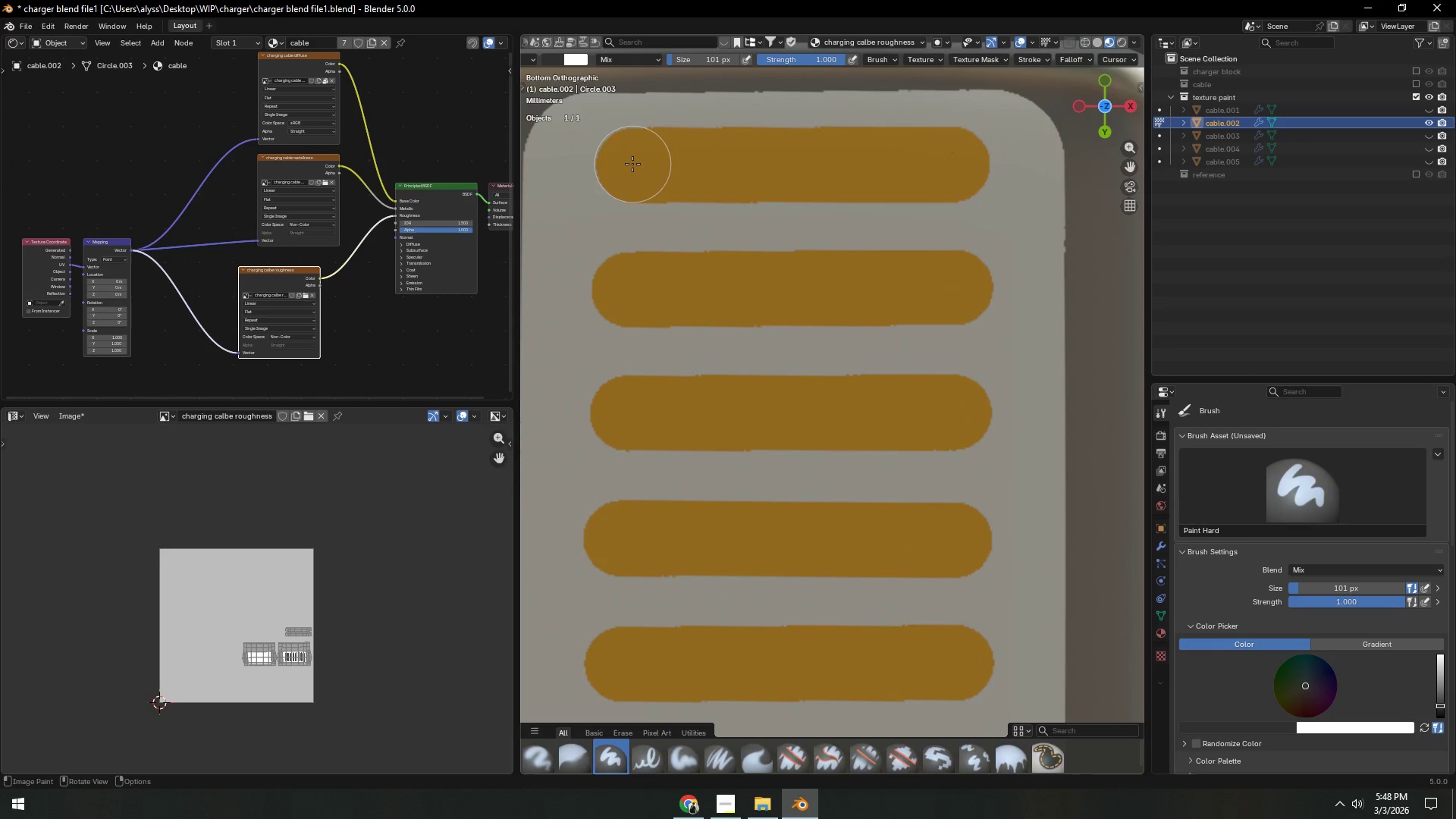 
left_click_drag(start_coordinate=[634, 164], to_coordinate=[952, 163])
 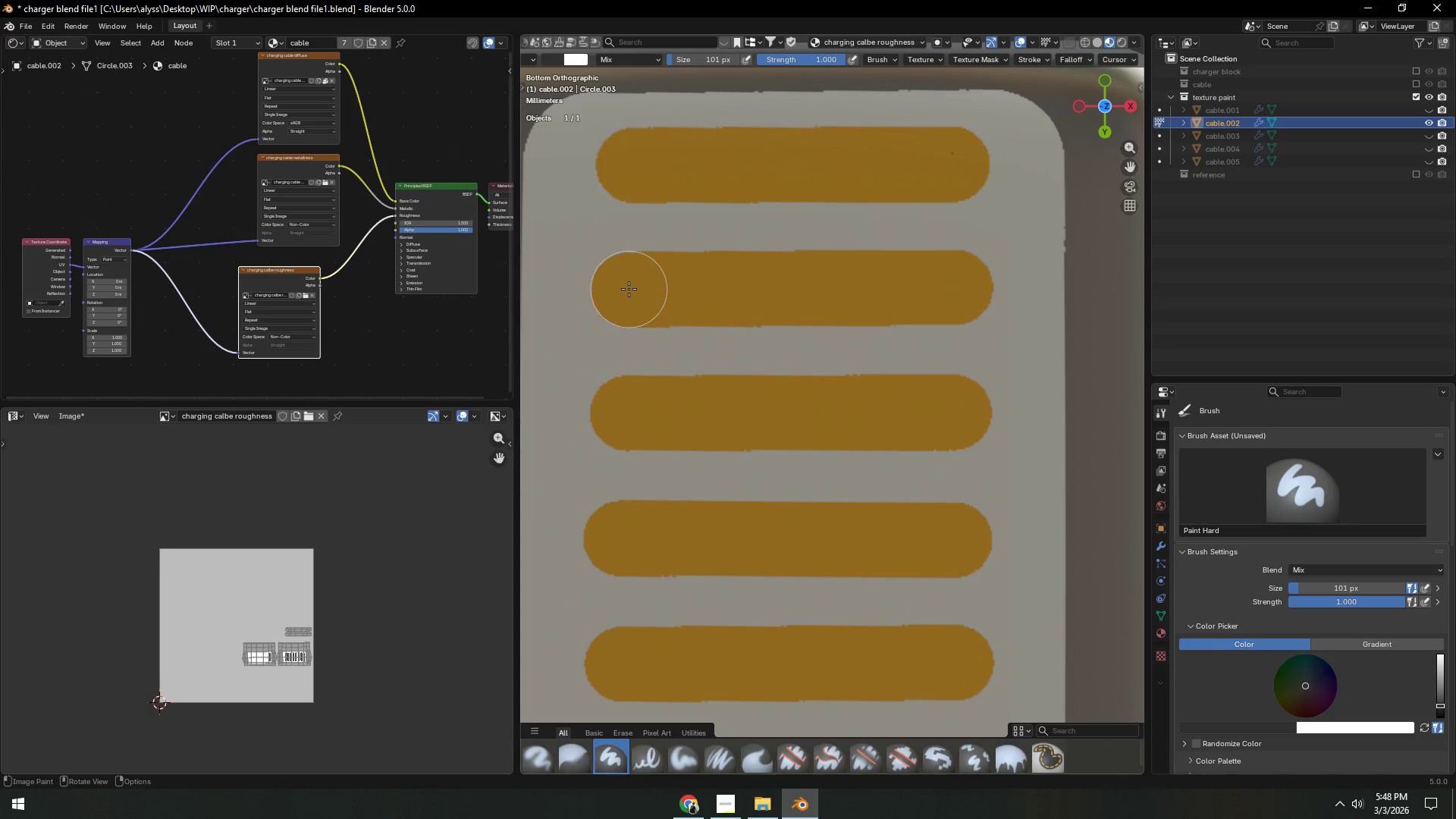 
left_click_drag(start_coordinate=[629, 289], to_coordinate=[955, 288])
 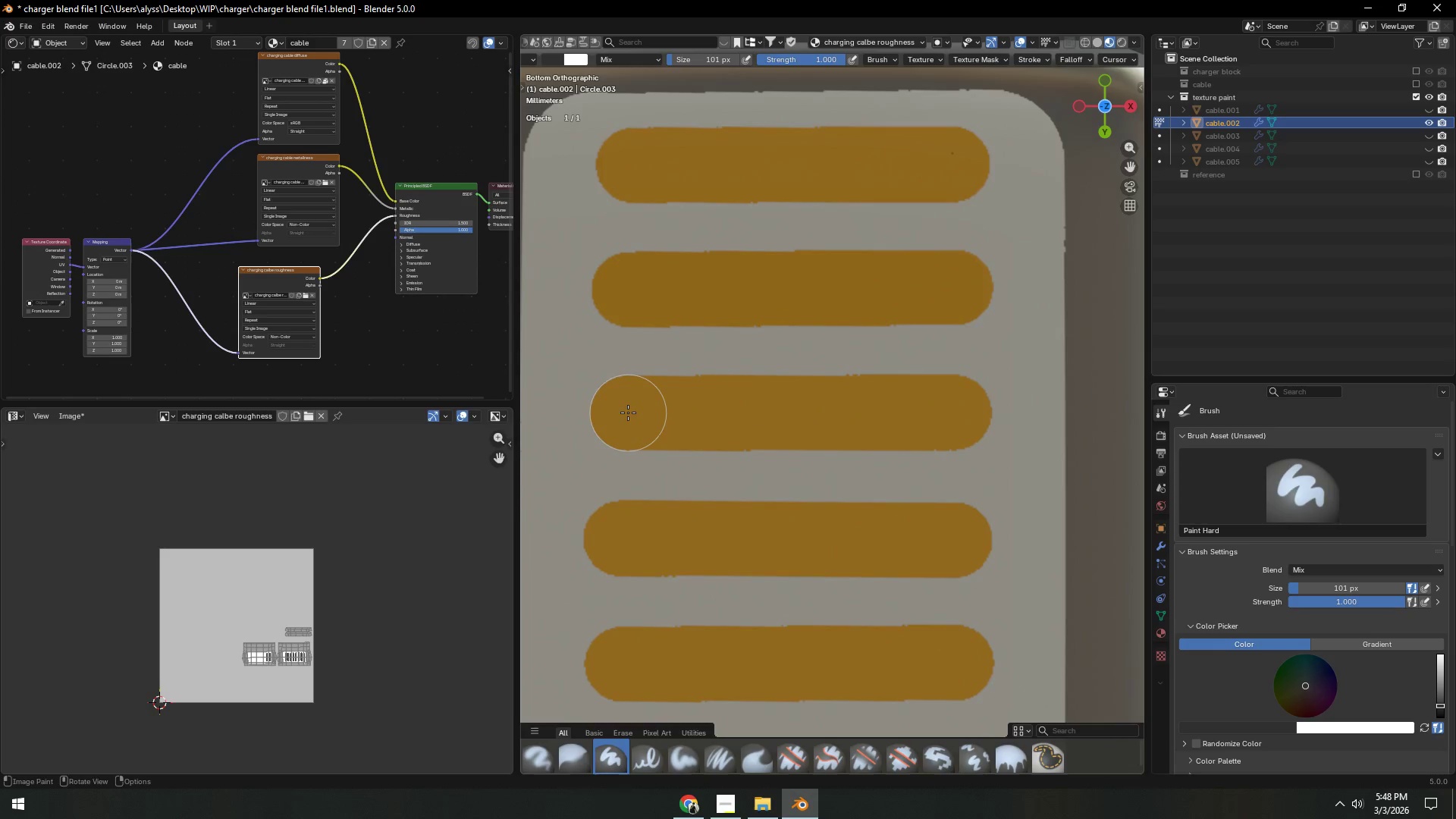 
left_click_drag(start_coordinate=[629, 413], to_coordinate=[954, 411])
 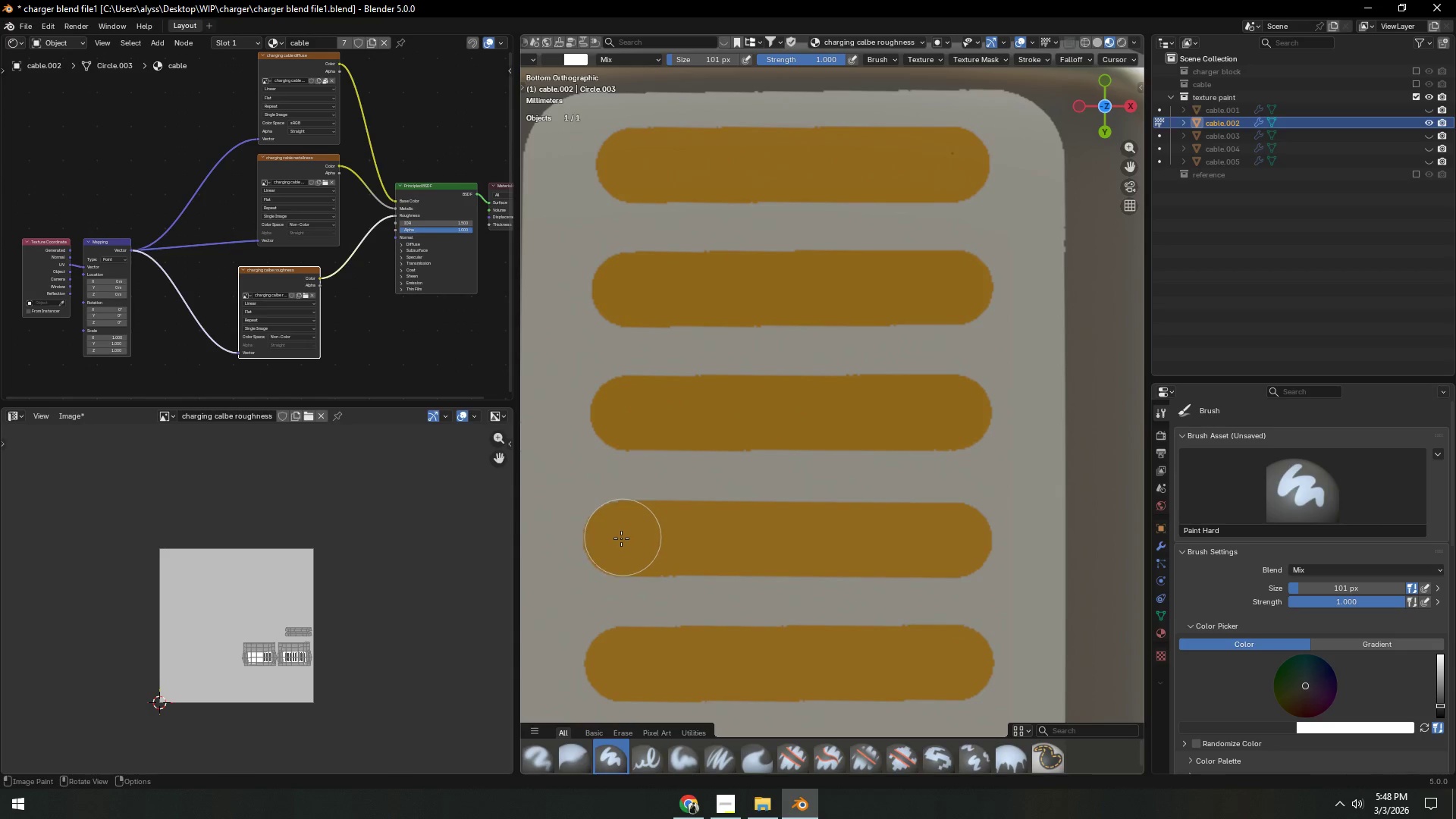 
left_click_drag(start_coordinate=[621, 539], to_coordinate=[952, 540])
 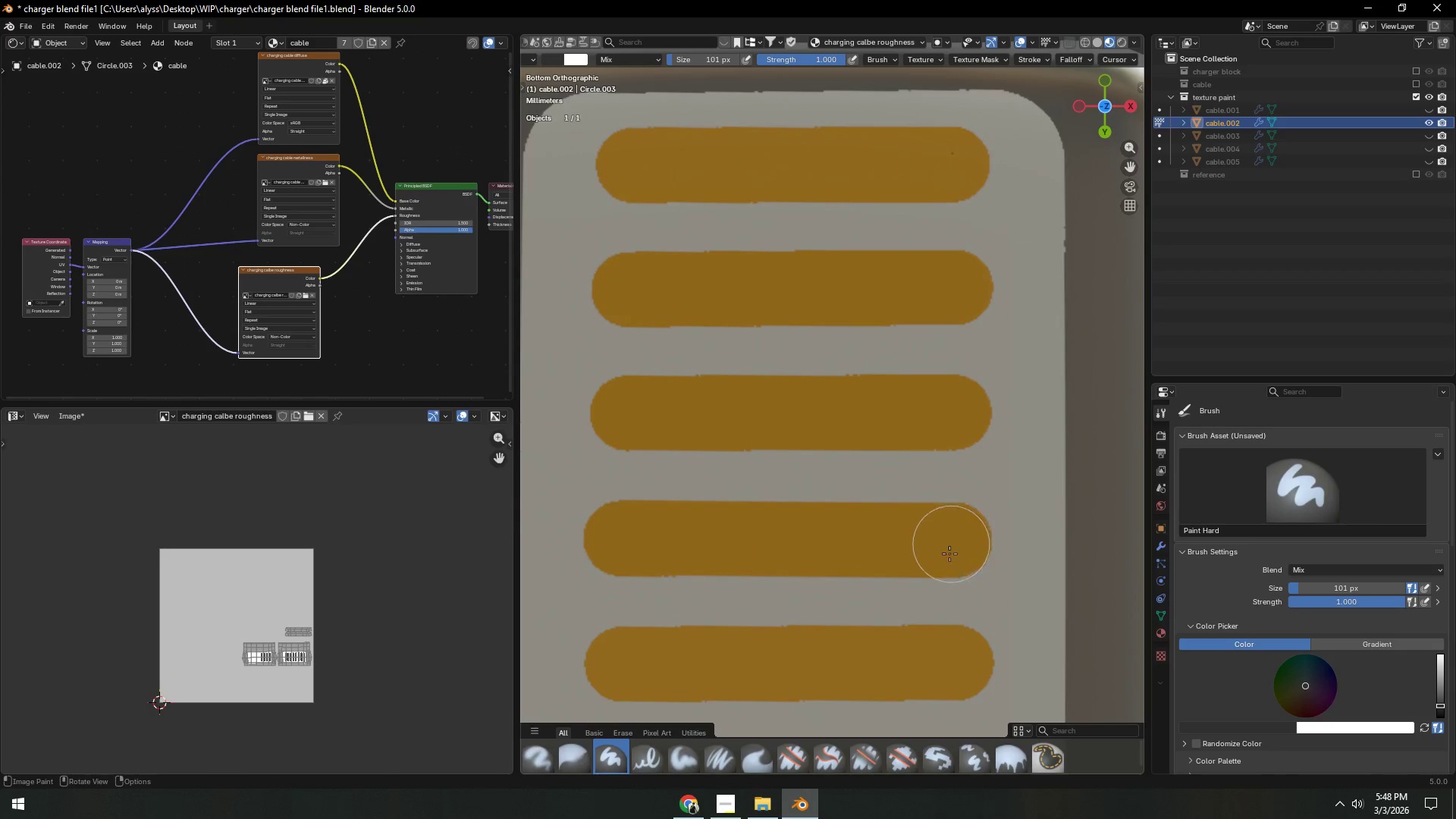 
hold_key(key=ShiftLeft, duration=0.8)
 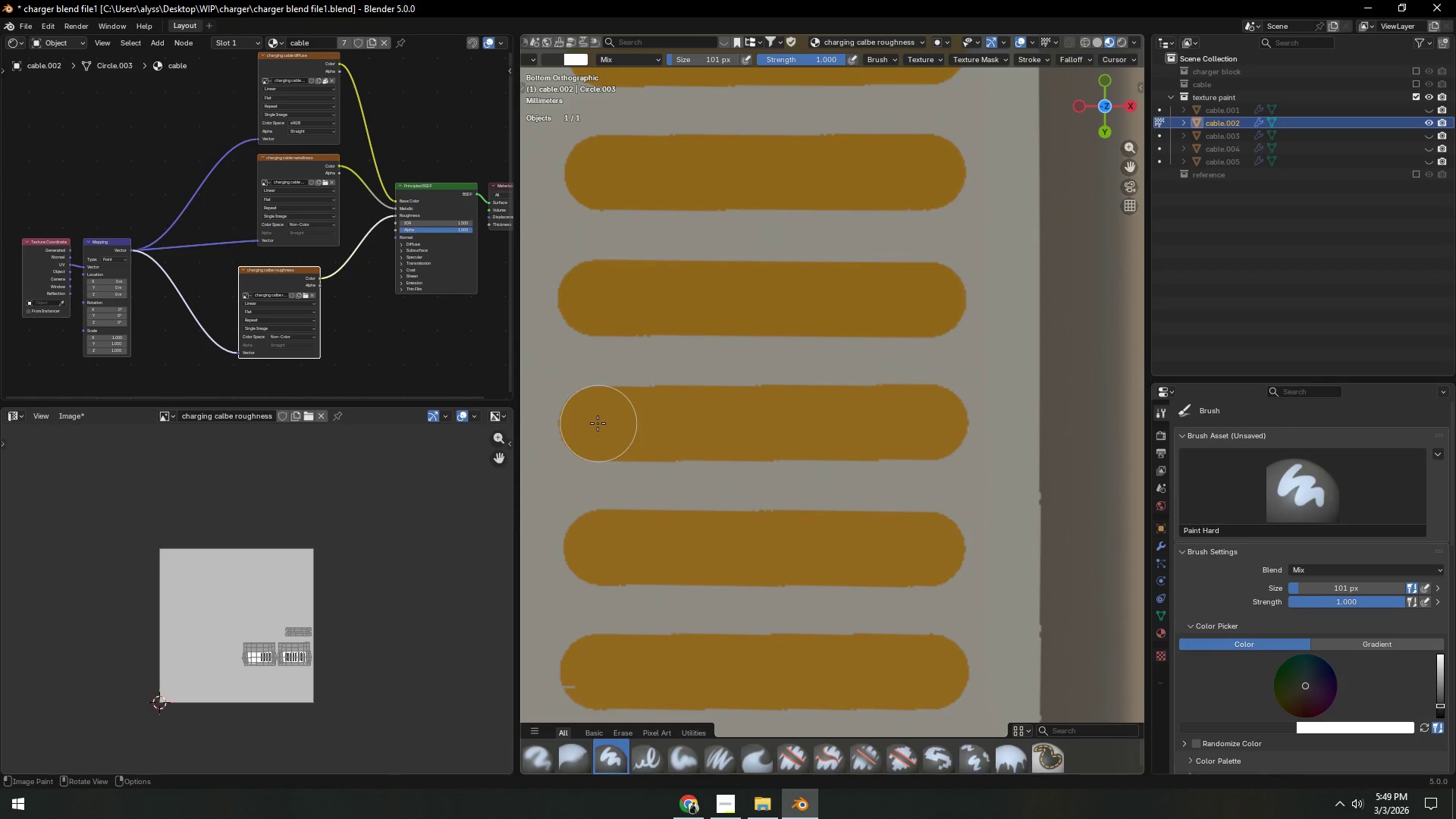 
left_click_drag(start_coordinate=[597, 423], to_coordinate=[929, 421])
 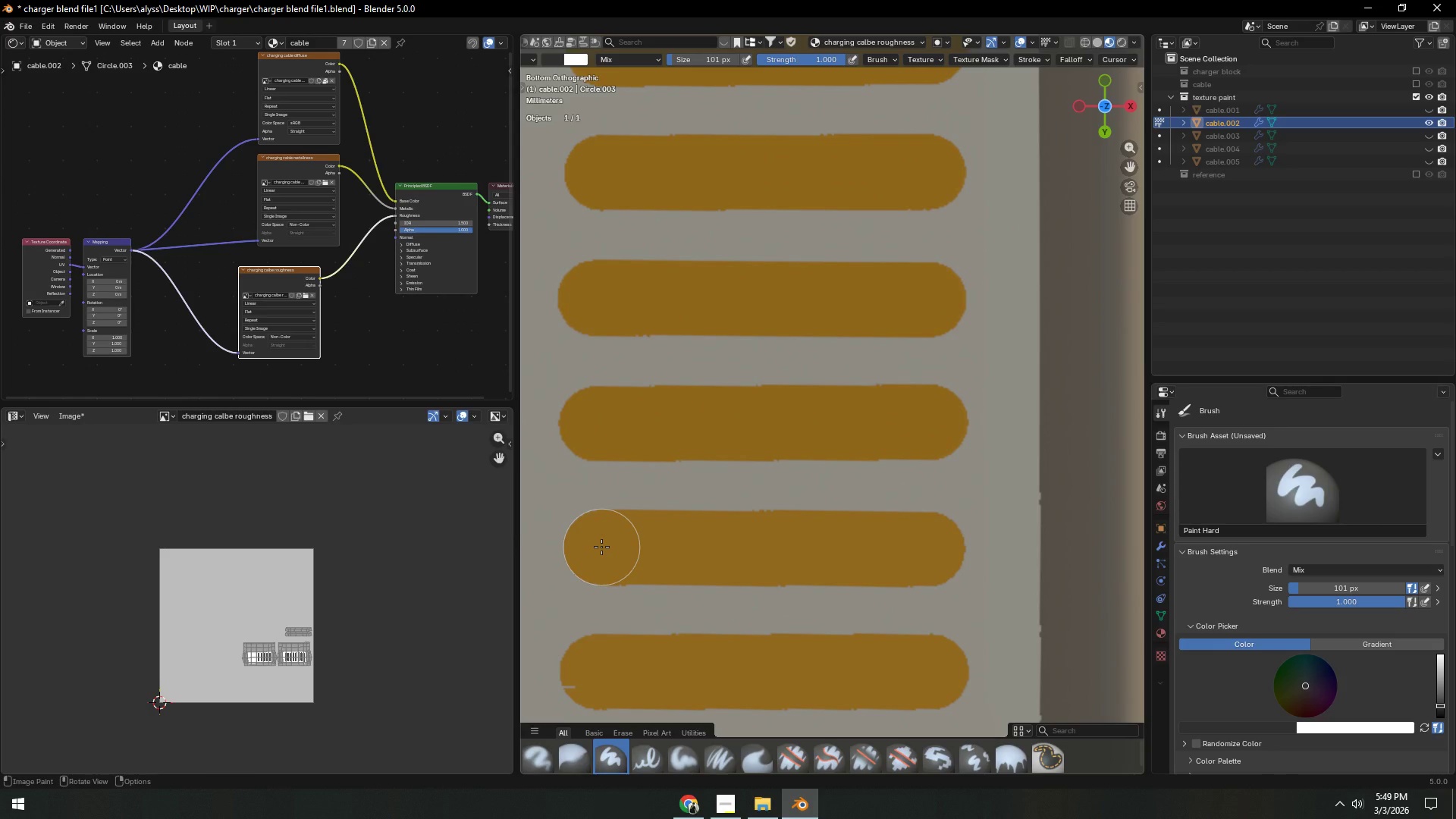 
left_click_drag(start_coordinate=[601, 547], to_coordinate=[927, 549])
 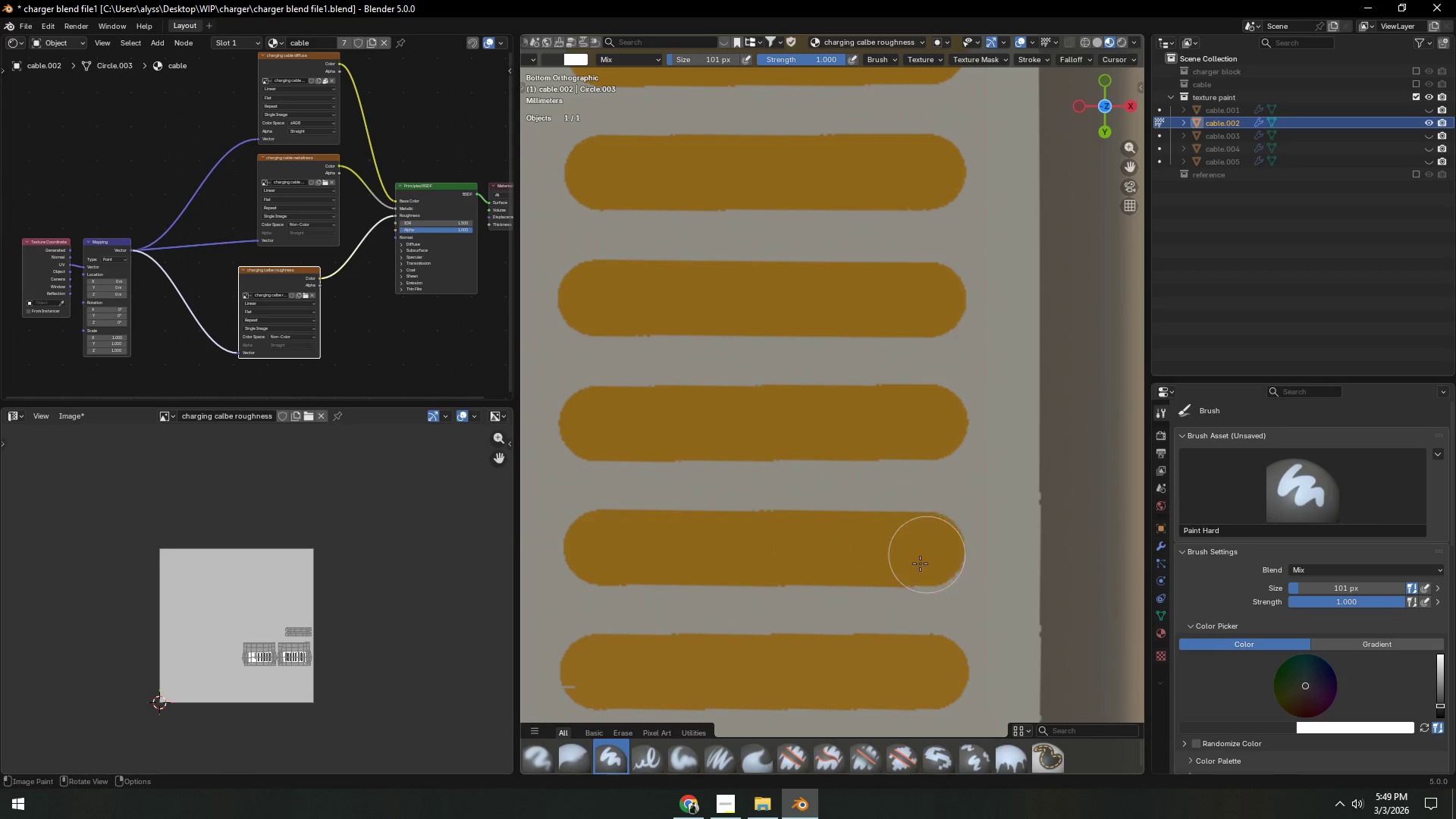 
hold_key(key=ShiftLeft, duration=0.73)
 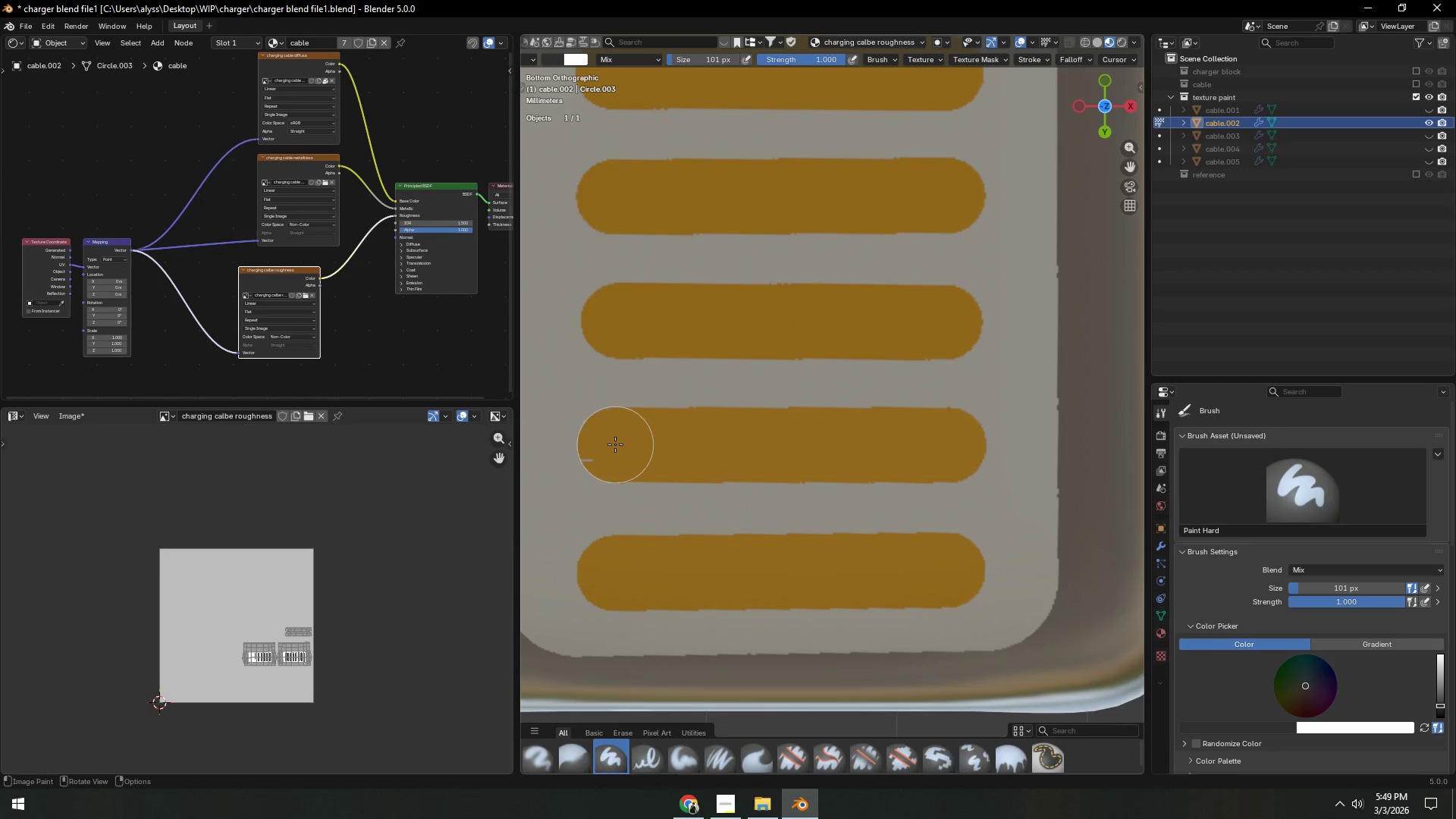 
left_click_drag(start_coordinate=[615, 444], to_coordinate=[948, 447])
 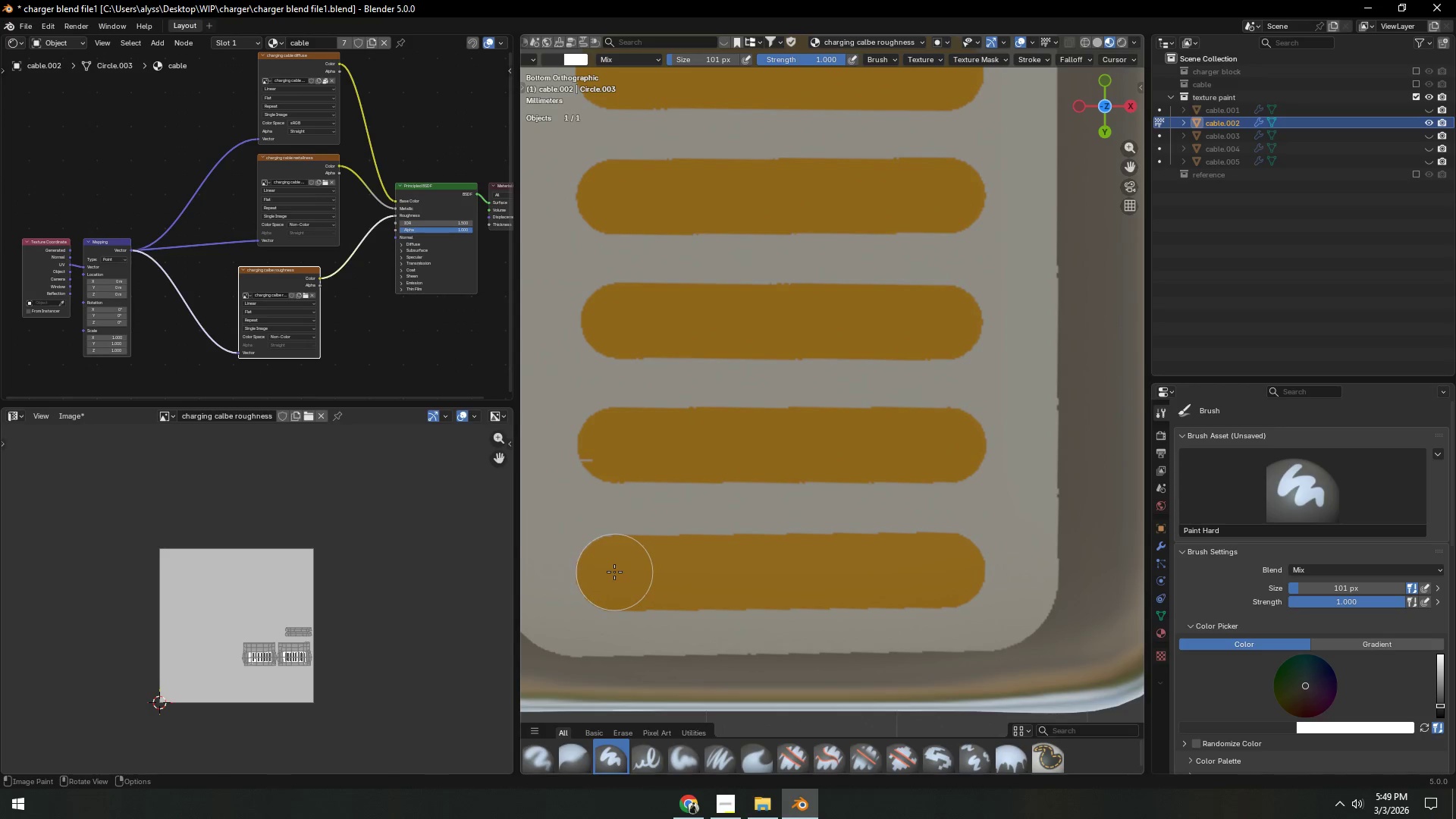 
left_click_drag(start_coordinate=[614, 572], to_coordinate=[947, 570])
 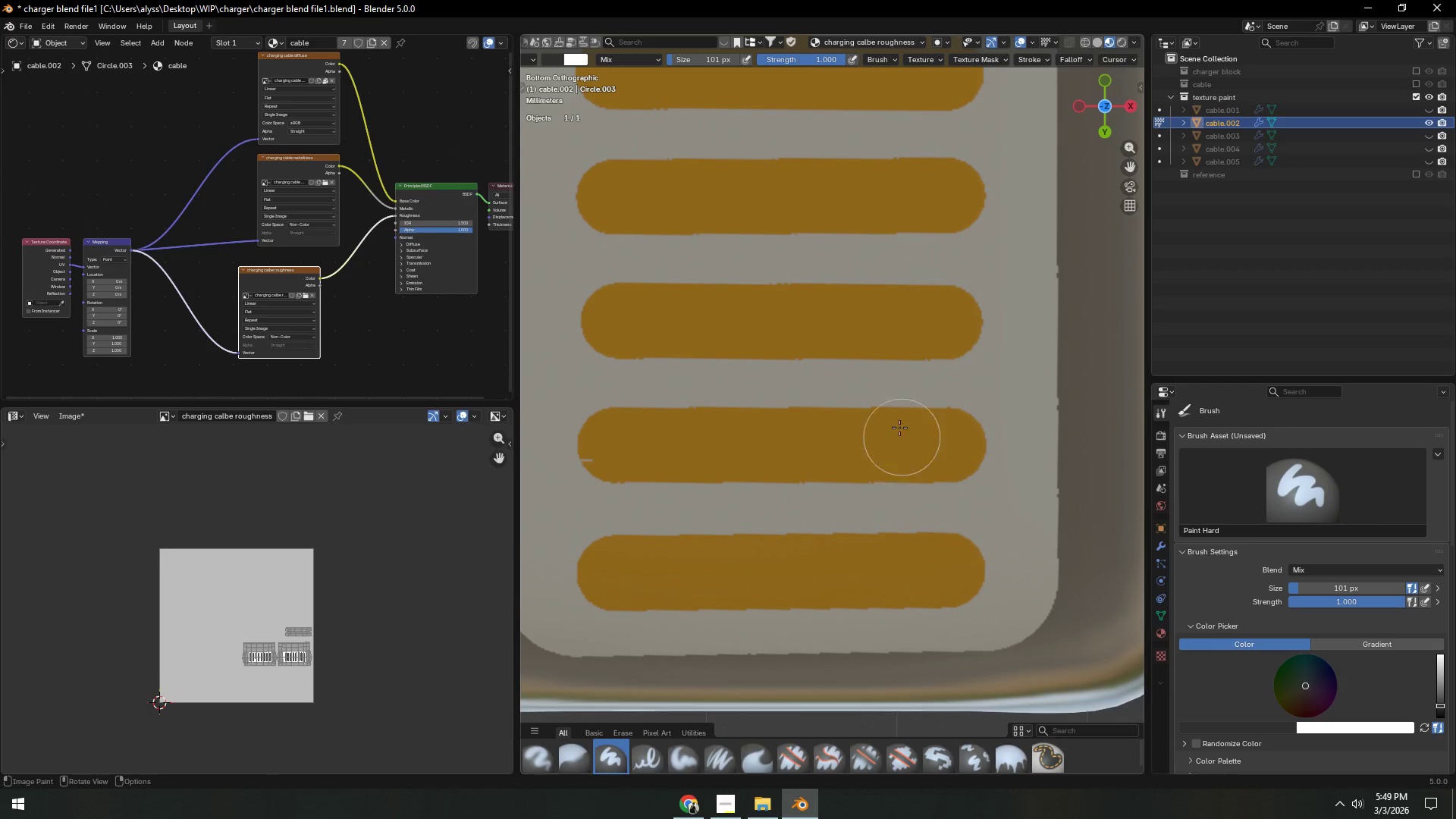 
scroll: coordinate [827, 495], scroll_direction: down, amount: 9.0
 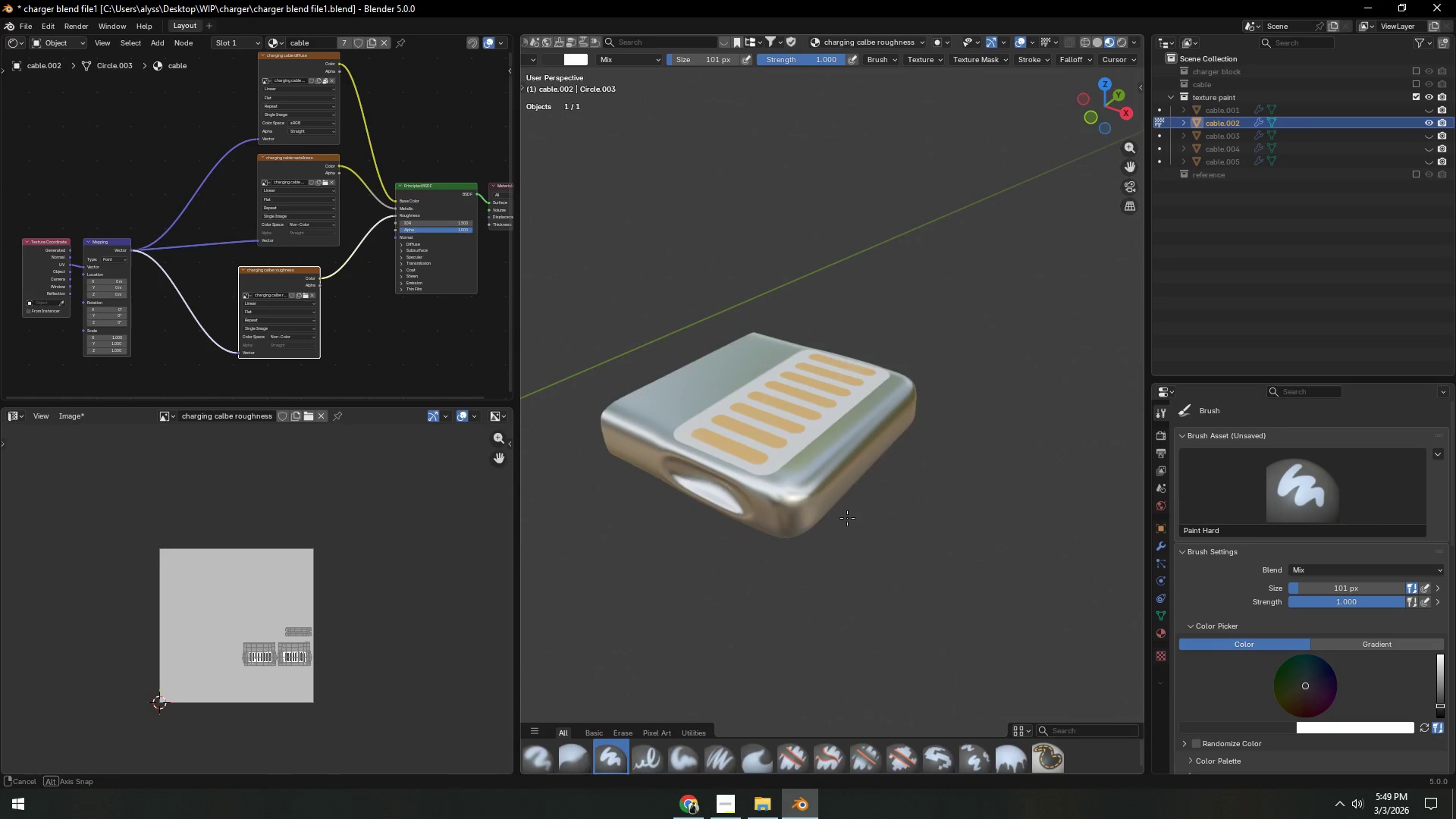 
scroll: coordinate [849, 514], scroll_direction: up, amount: 3.0
 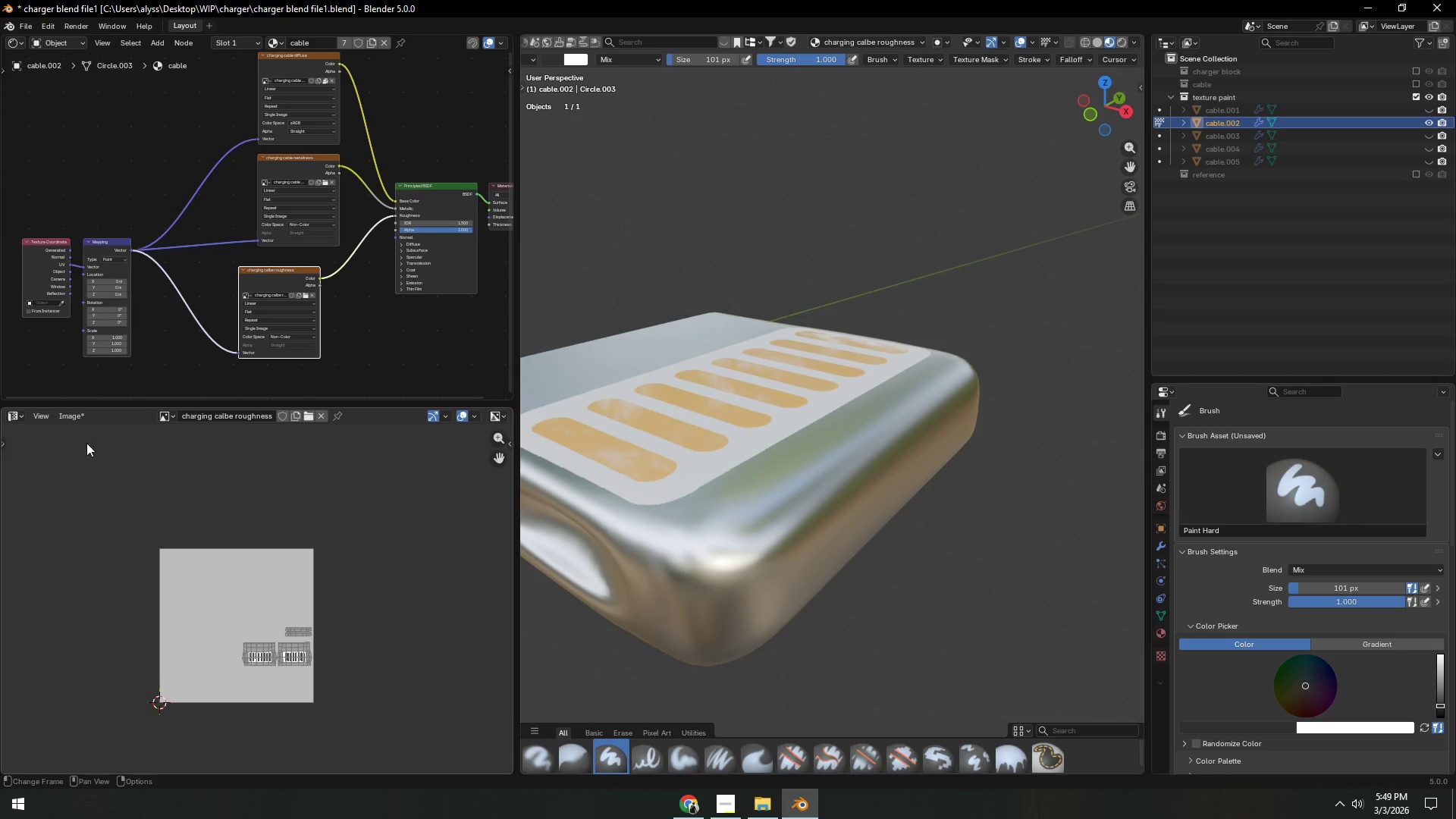 
left_click([70, 419])
 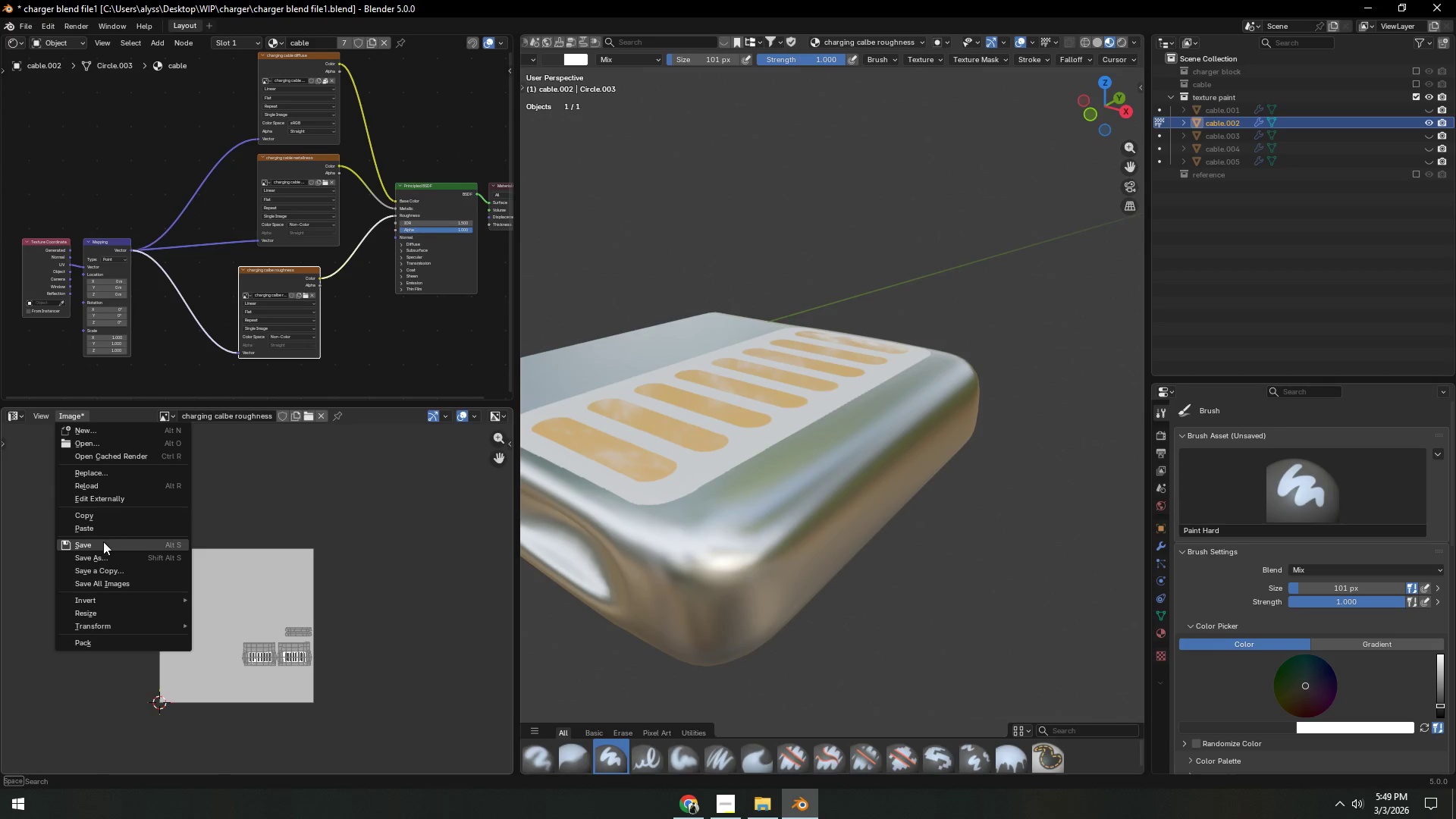 
left_click([102, 541])
 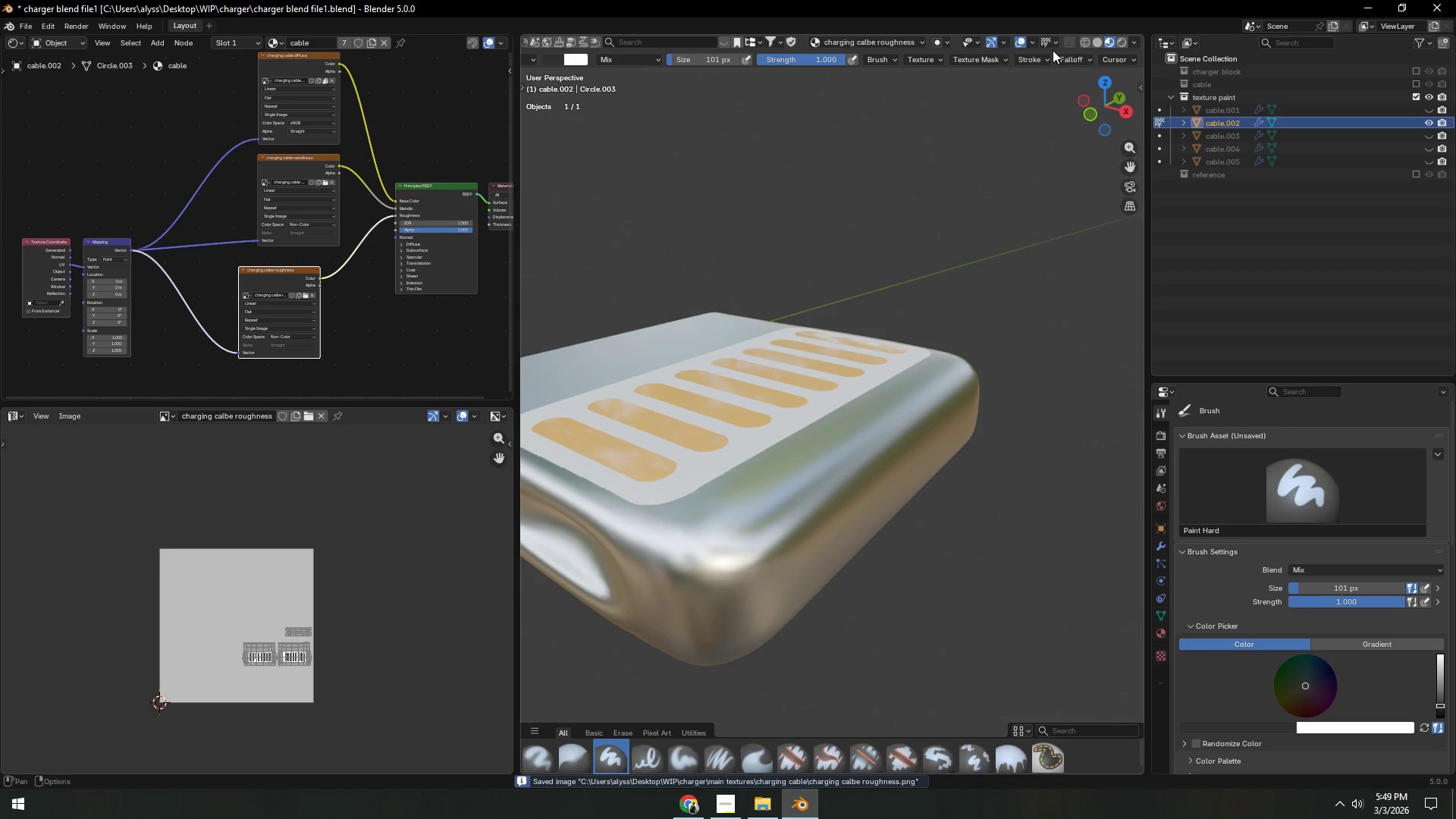 
left_click([1121, 42])
 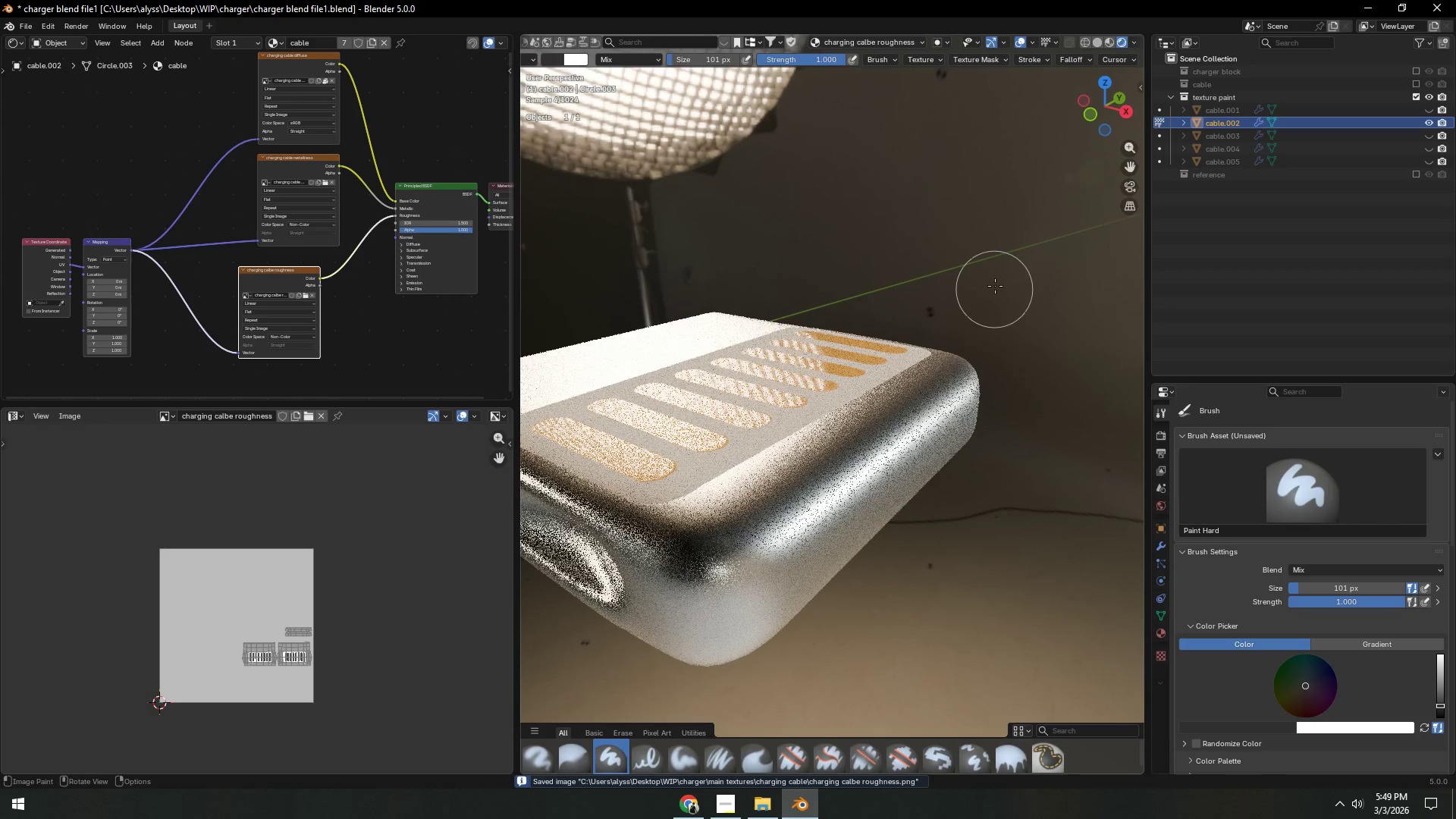 
scroll: coordinate [997, 281], scroll_direction: down, amount: 5.0
 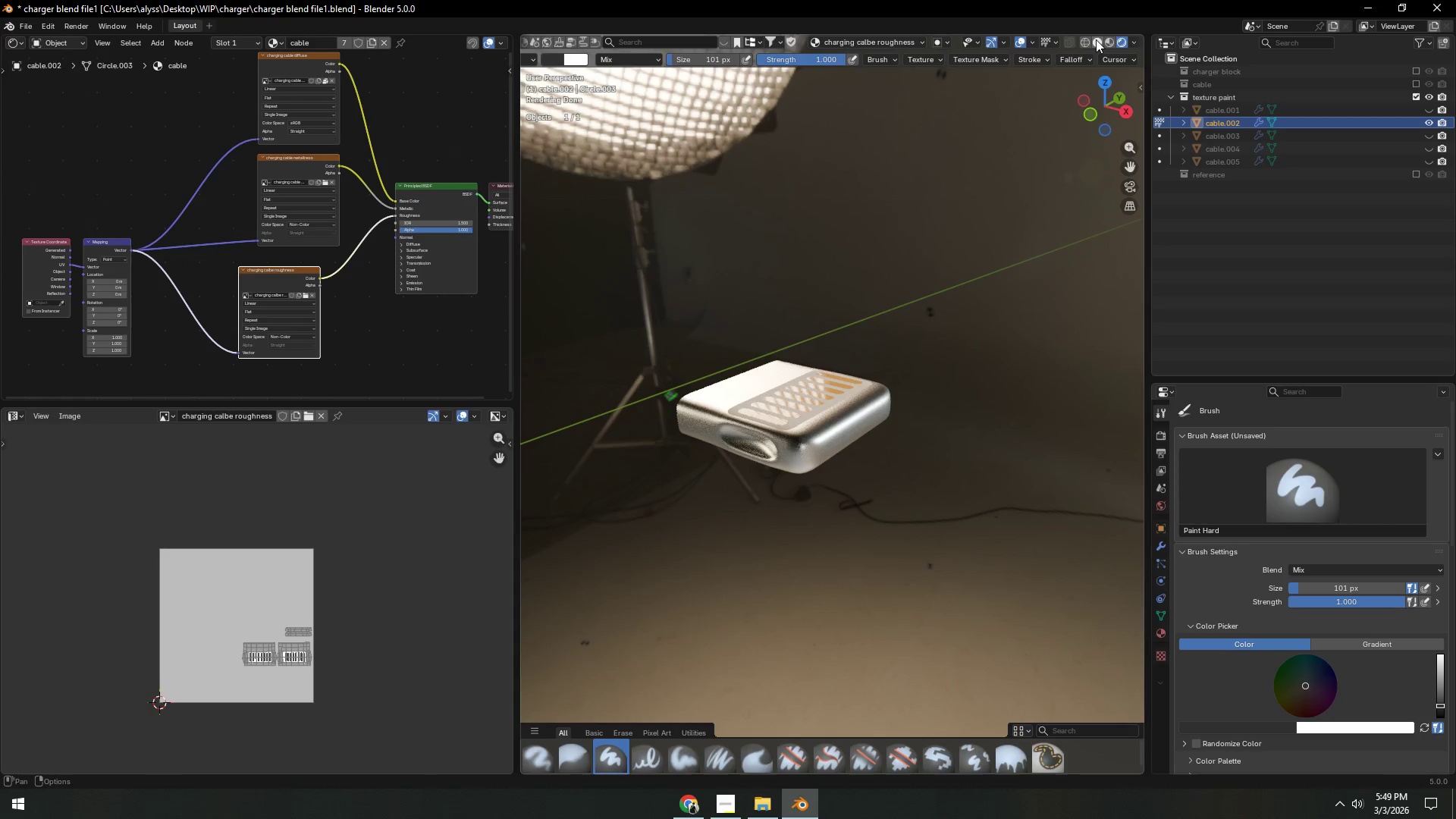 
wait(6.11)
 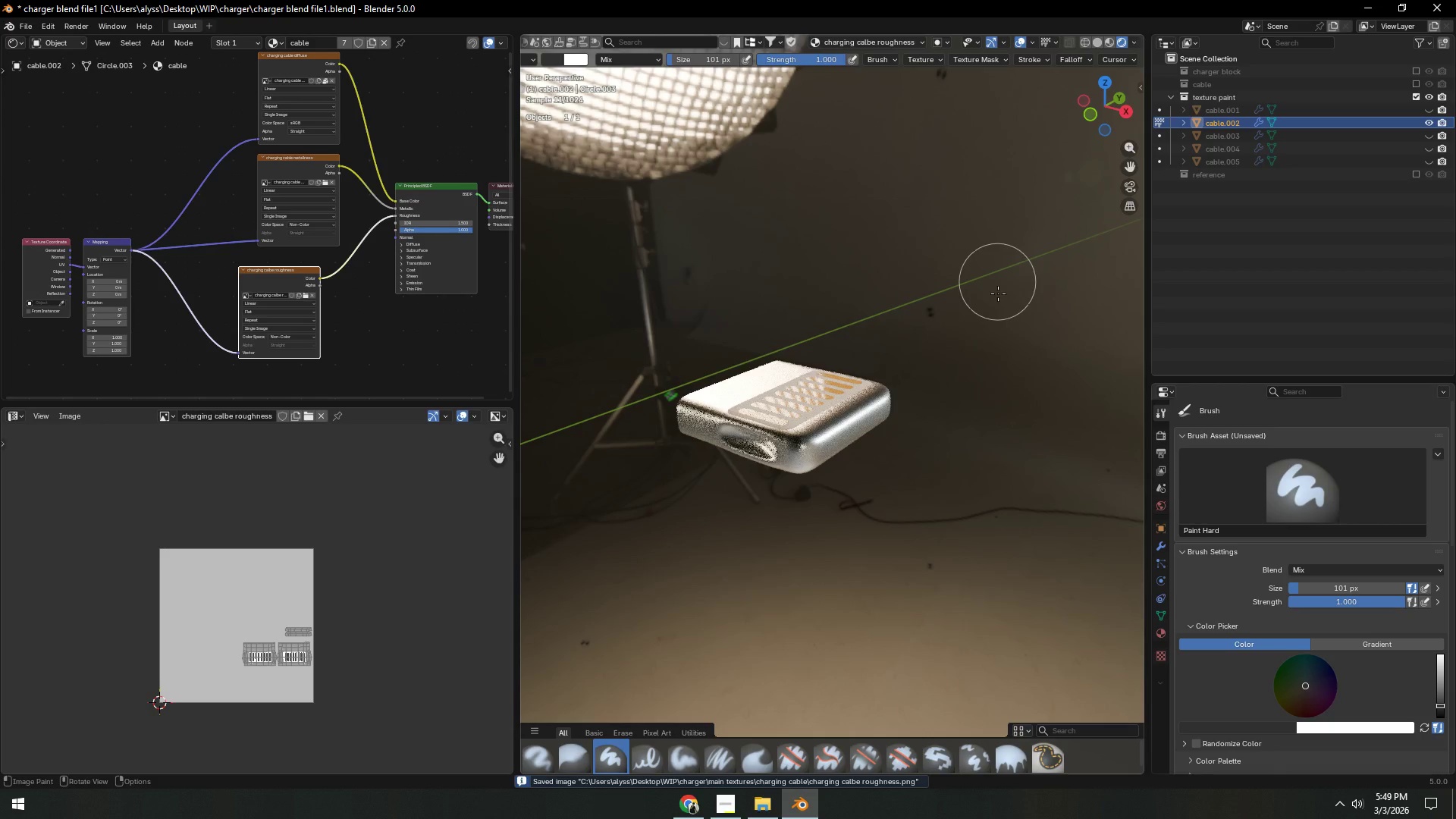 
left_click([1096, 39])
 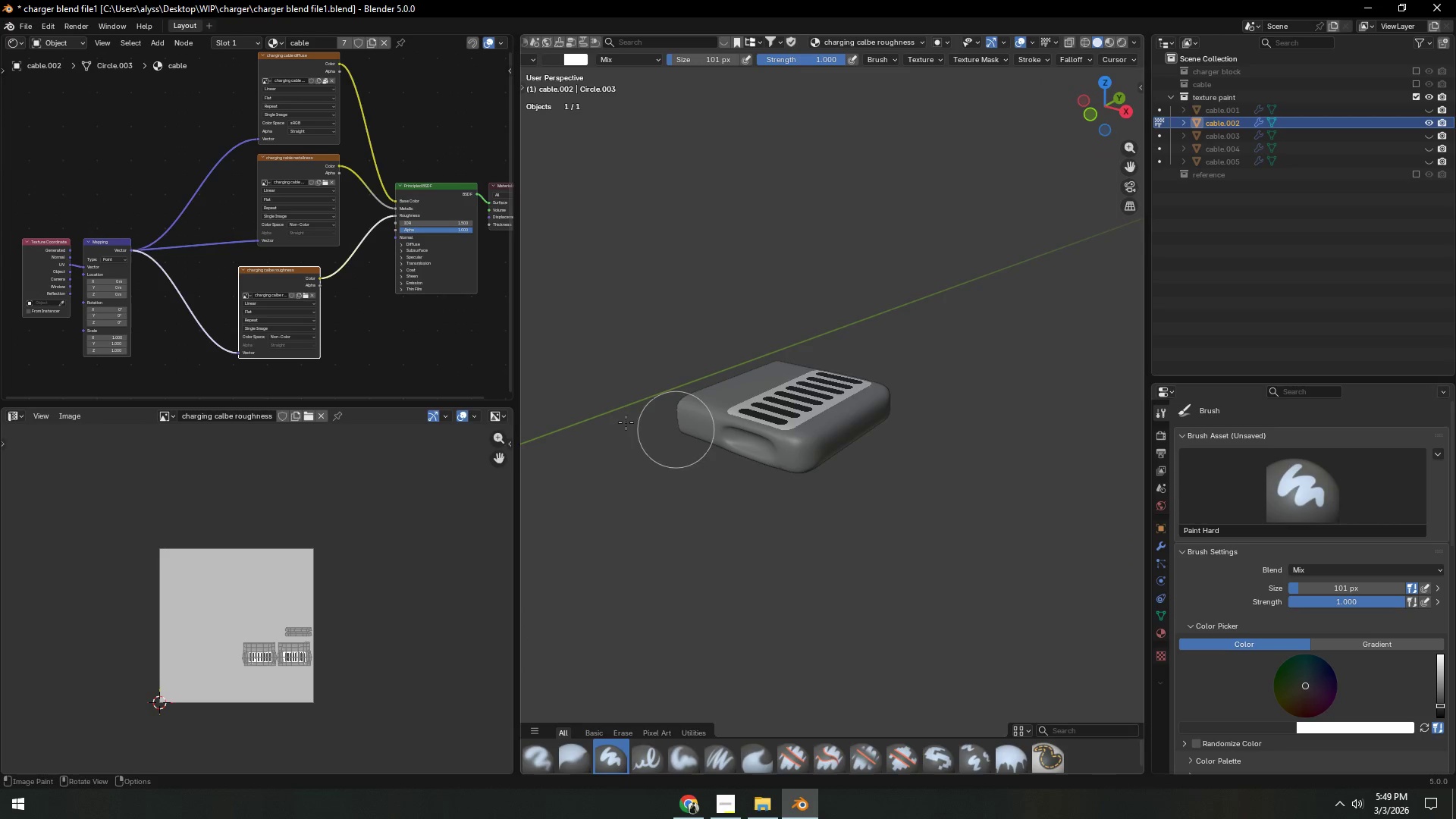 
left_click([284, 165])
 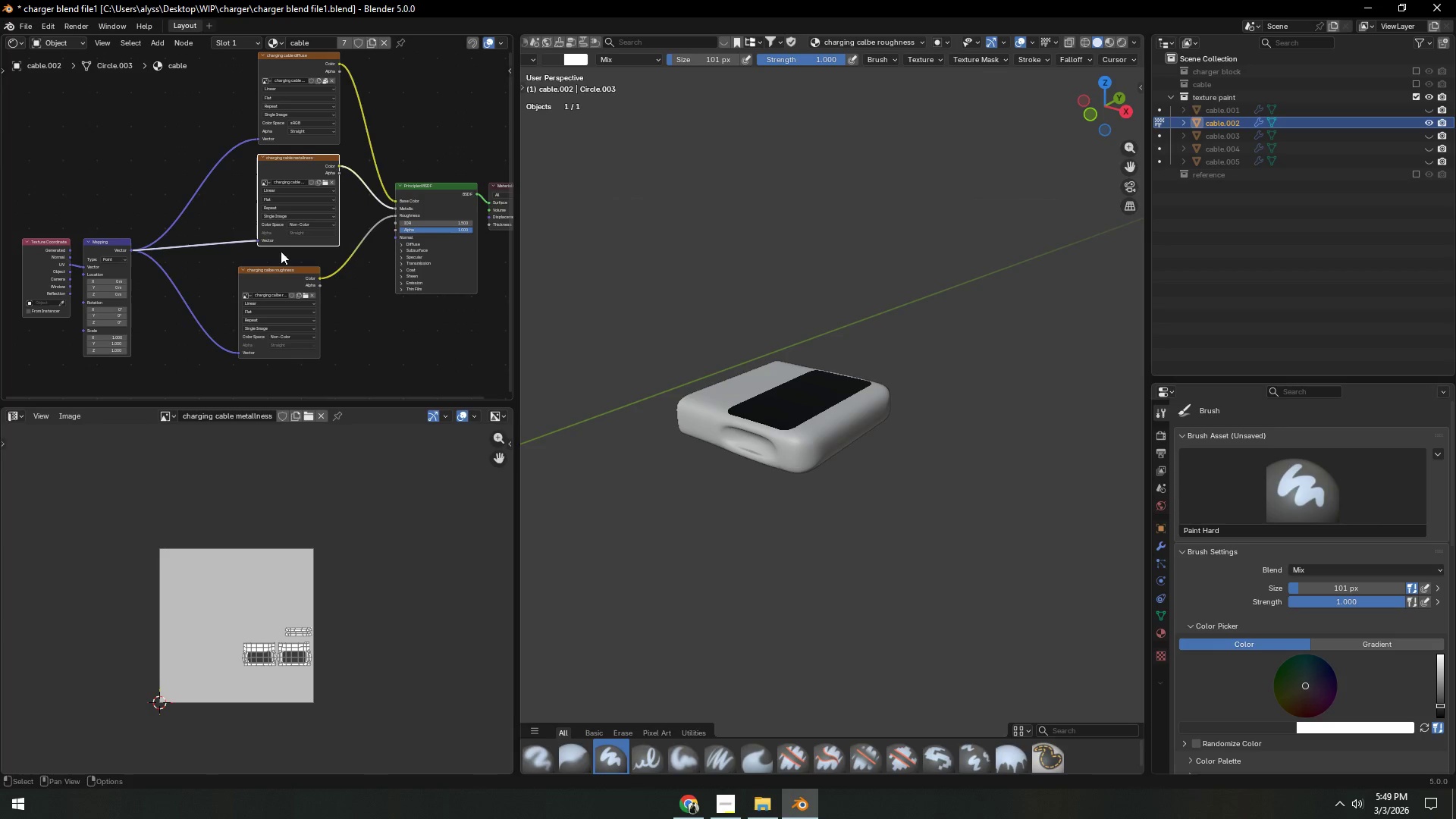 
scroll: coordinate [304, 555], scroll_direction: up, amount: 3.0
 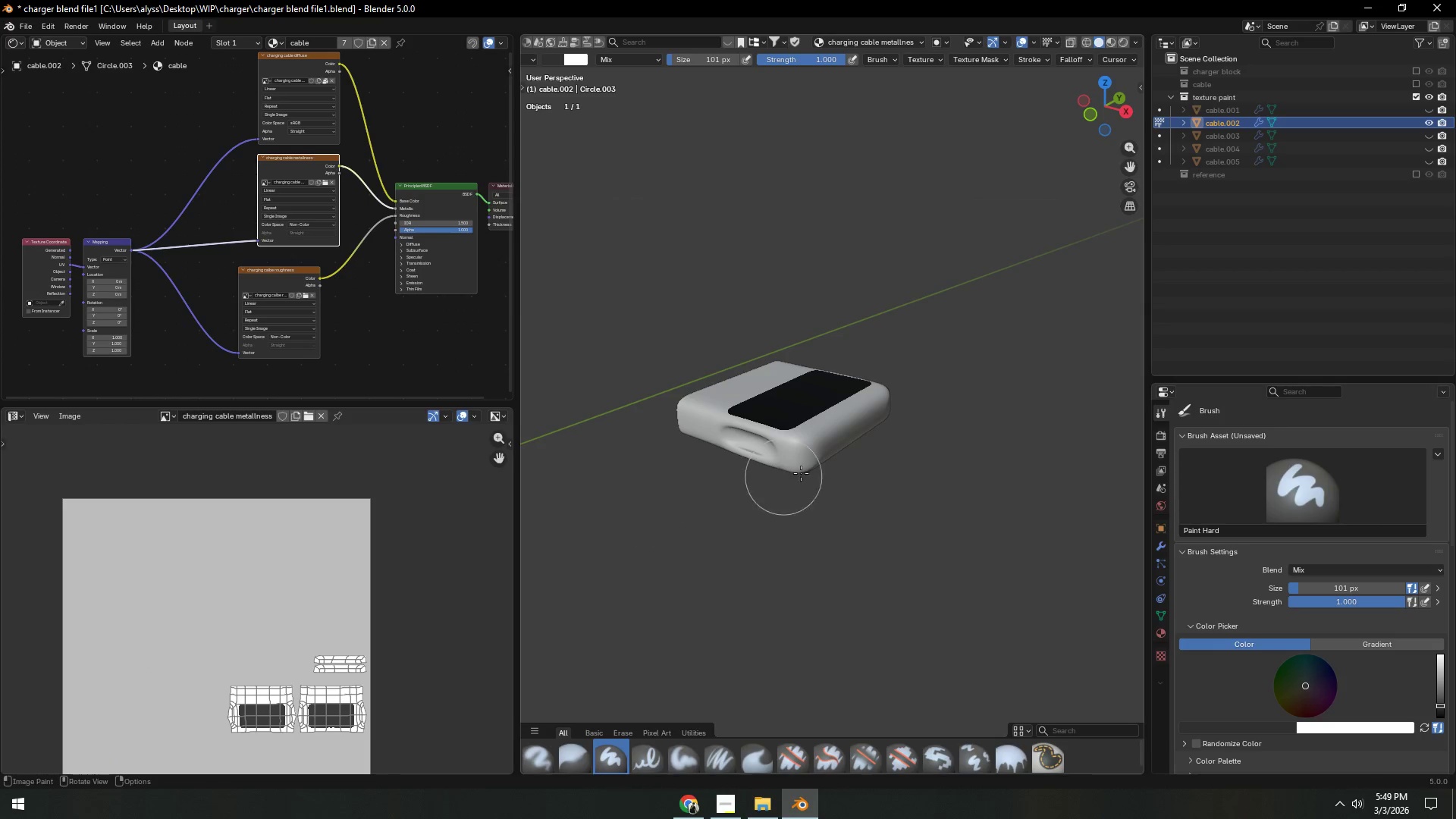 
key(Backquote)
 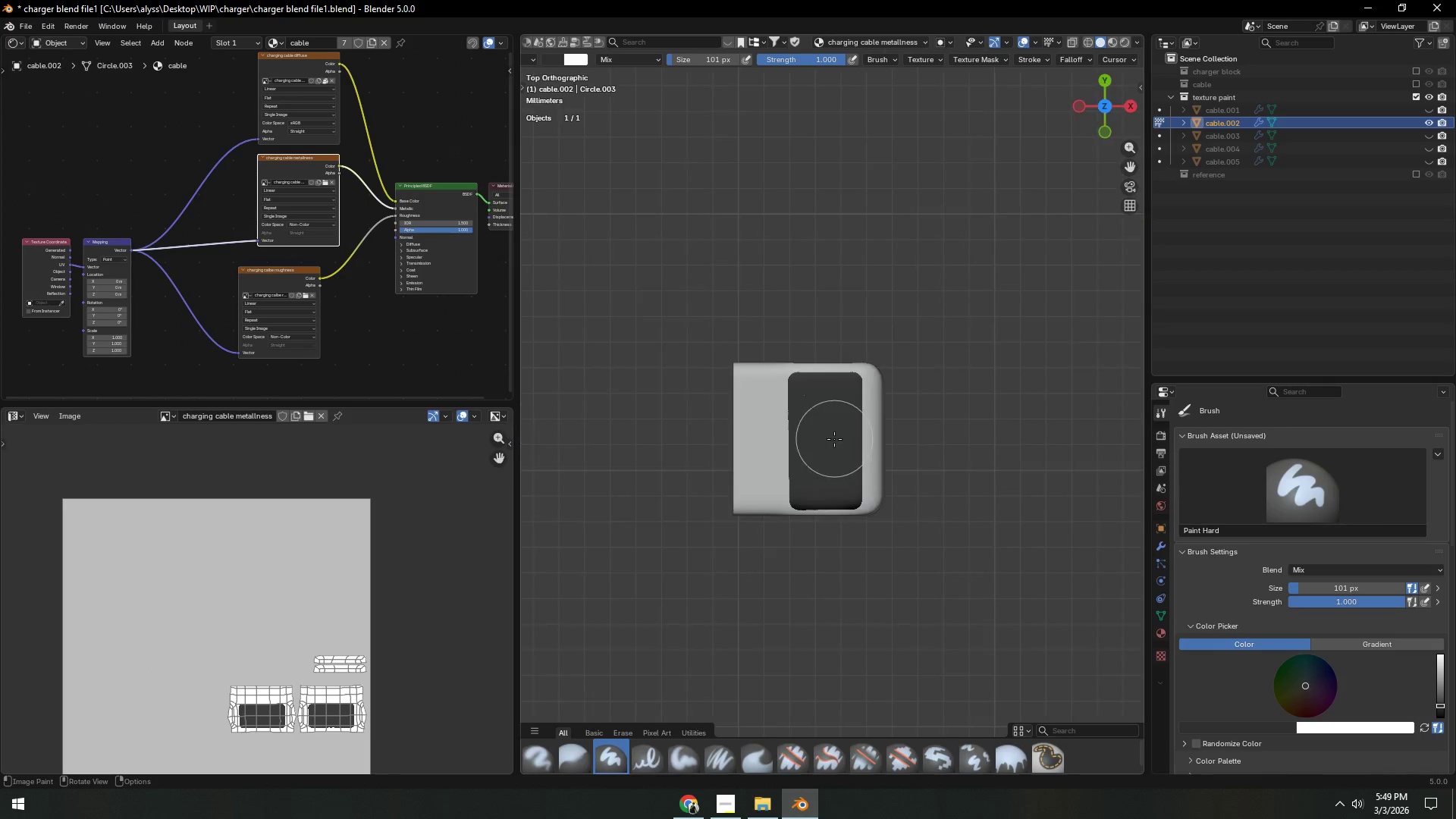 
key(Shift+ShiftLeft)
 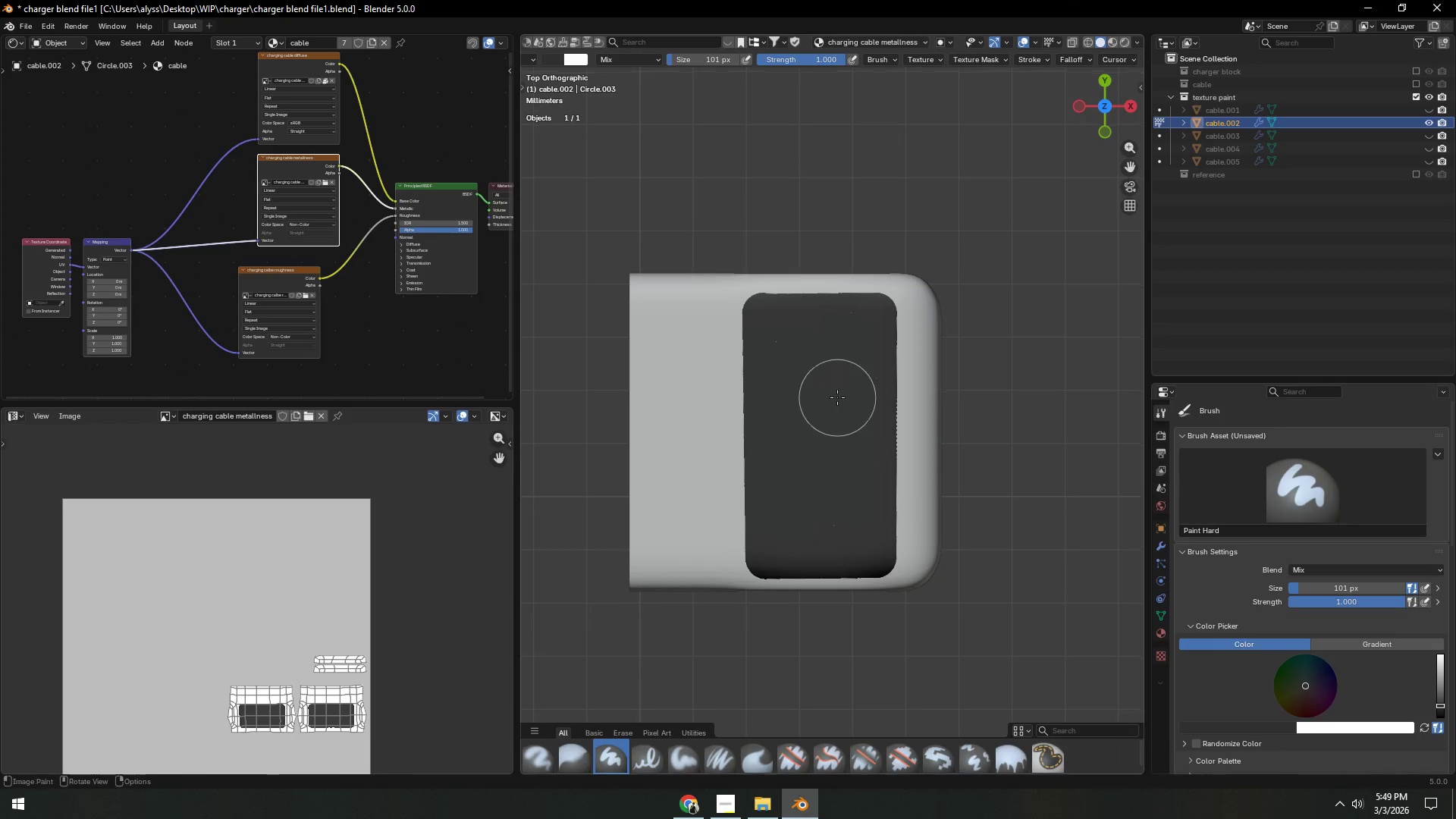 
scroll: coordinate [837, 397], scroll_direction: up, amount: 6.0
 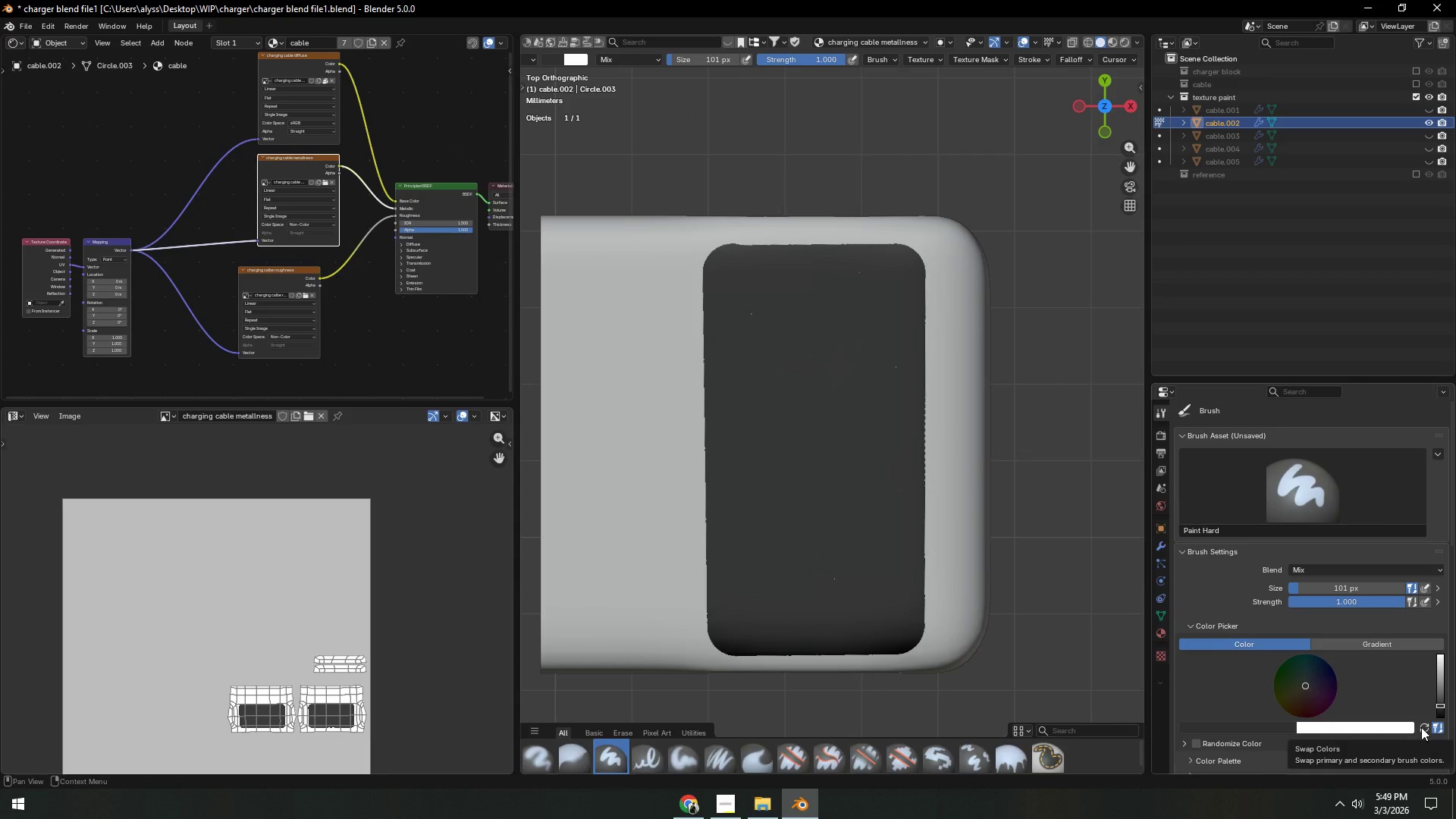 
left_click([1421, 727])
 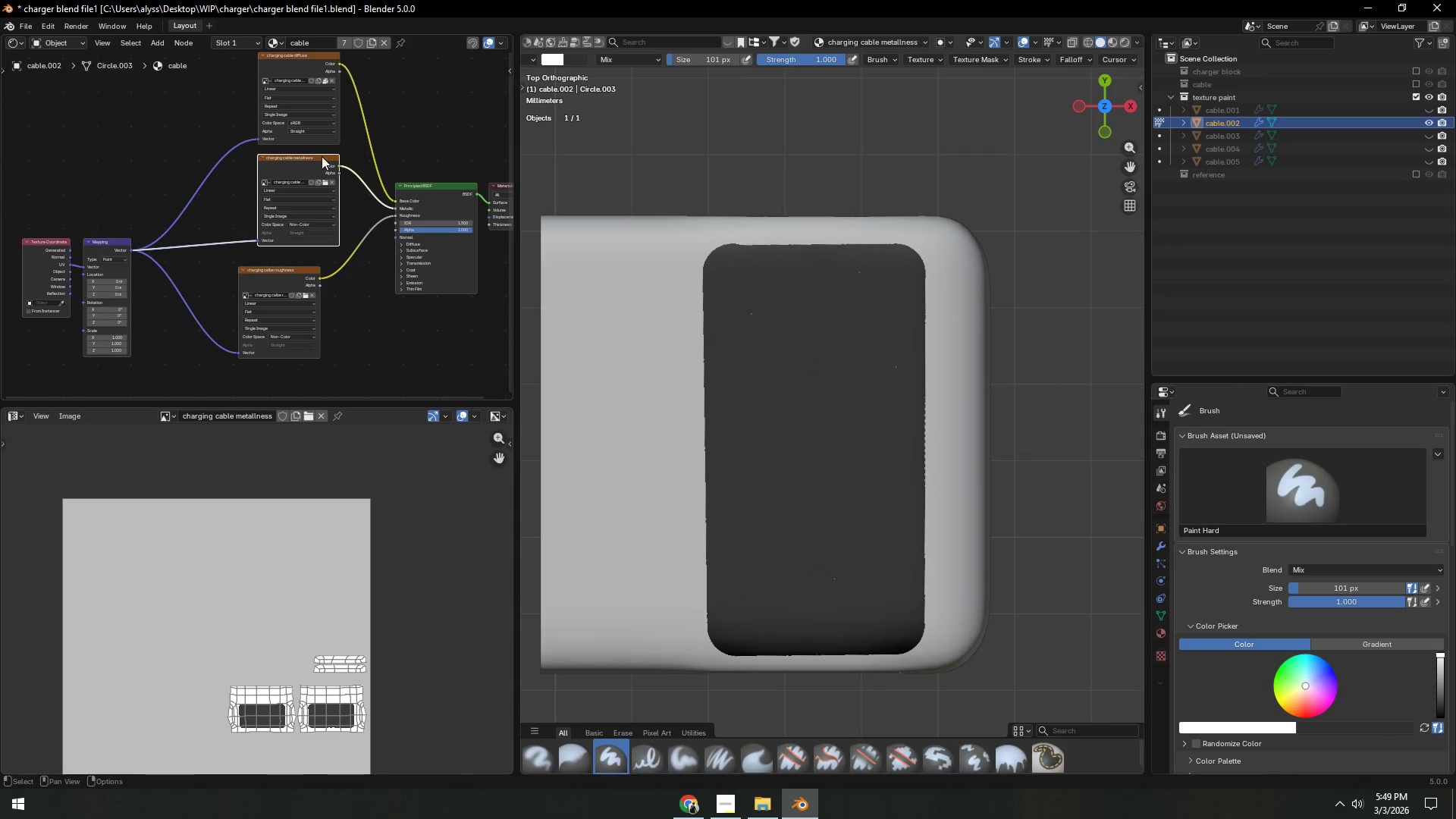 
left_click([298, 166])
 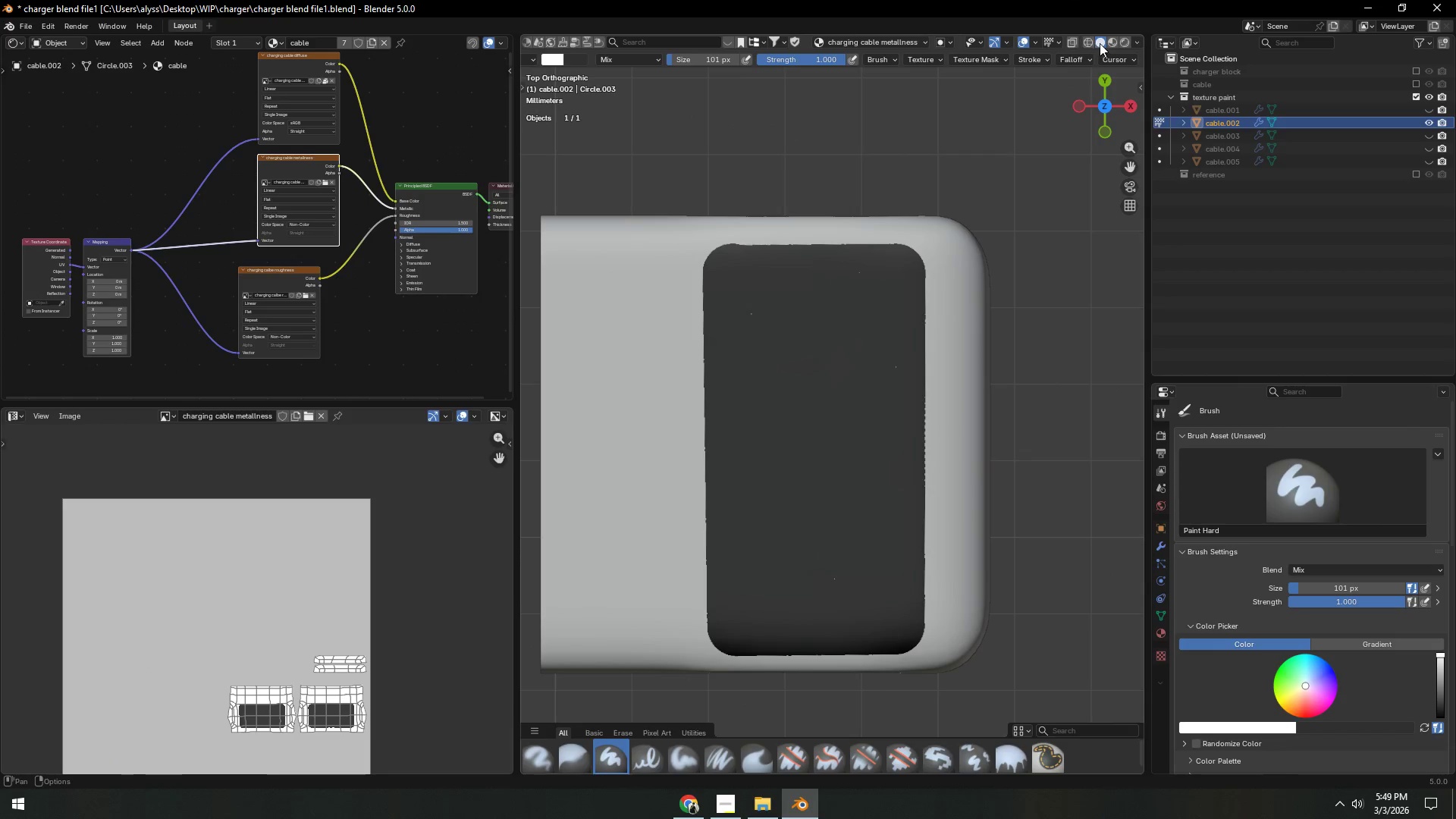 
left_click([1110, 43])
 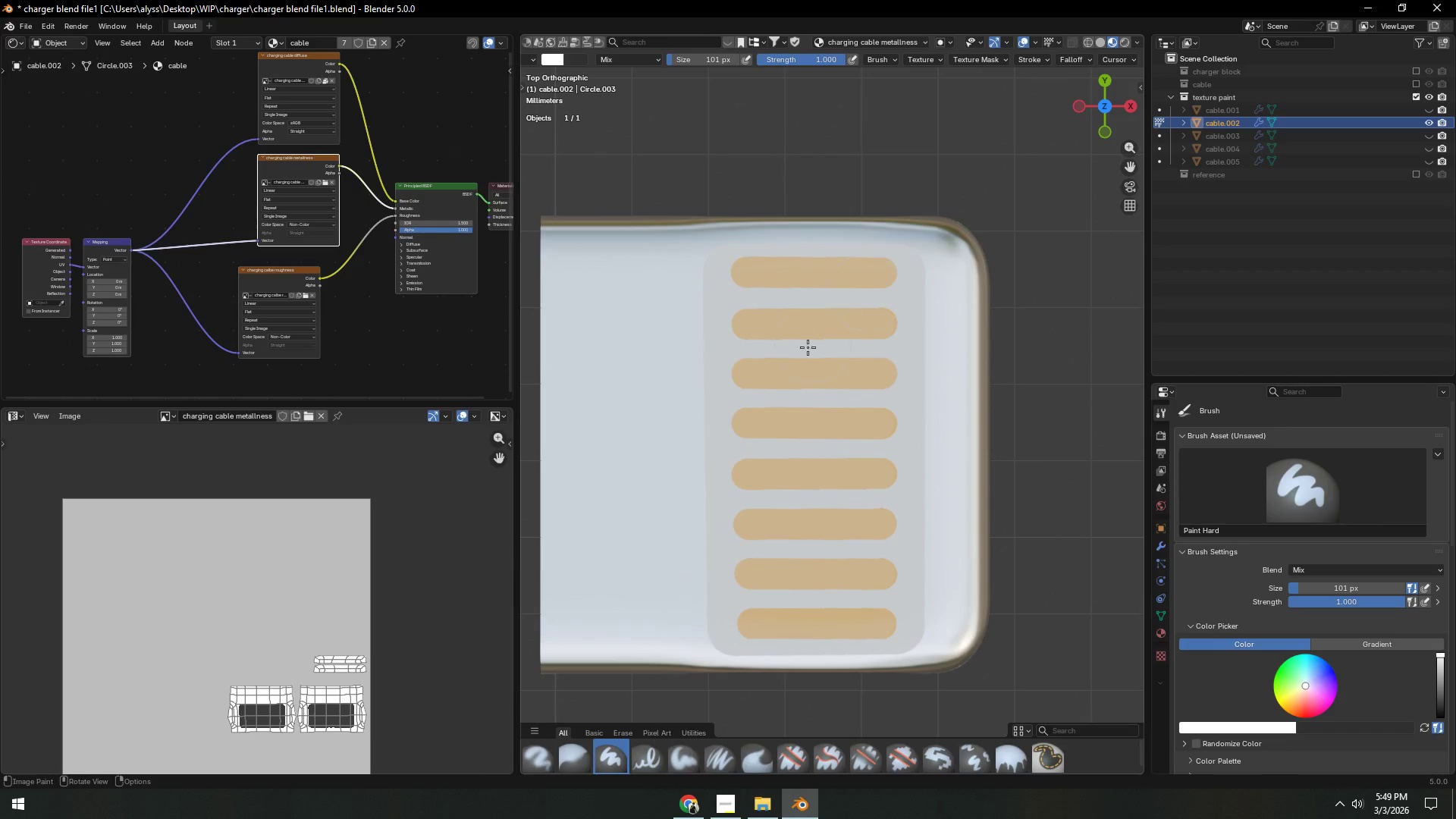 
hold_key(key=ShiftLeft, duration=0.45)
 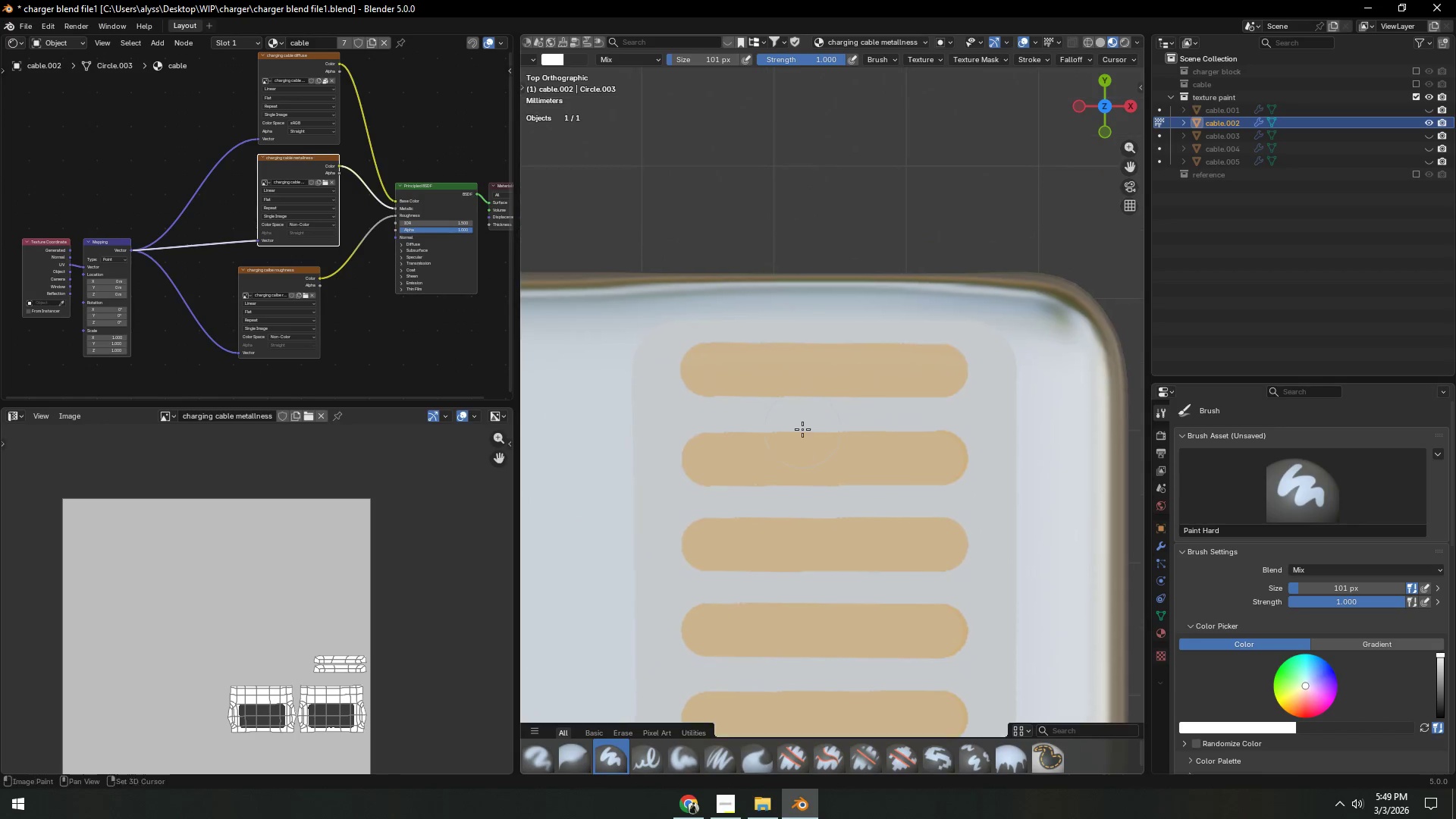 
scroll: coordinate [802, 429], scroll_direction: up, amount: 5.0
 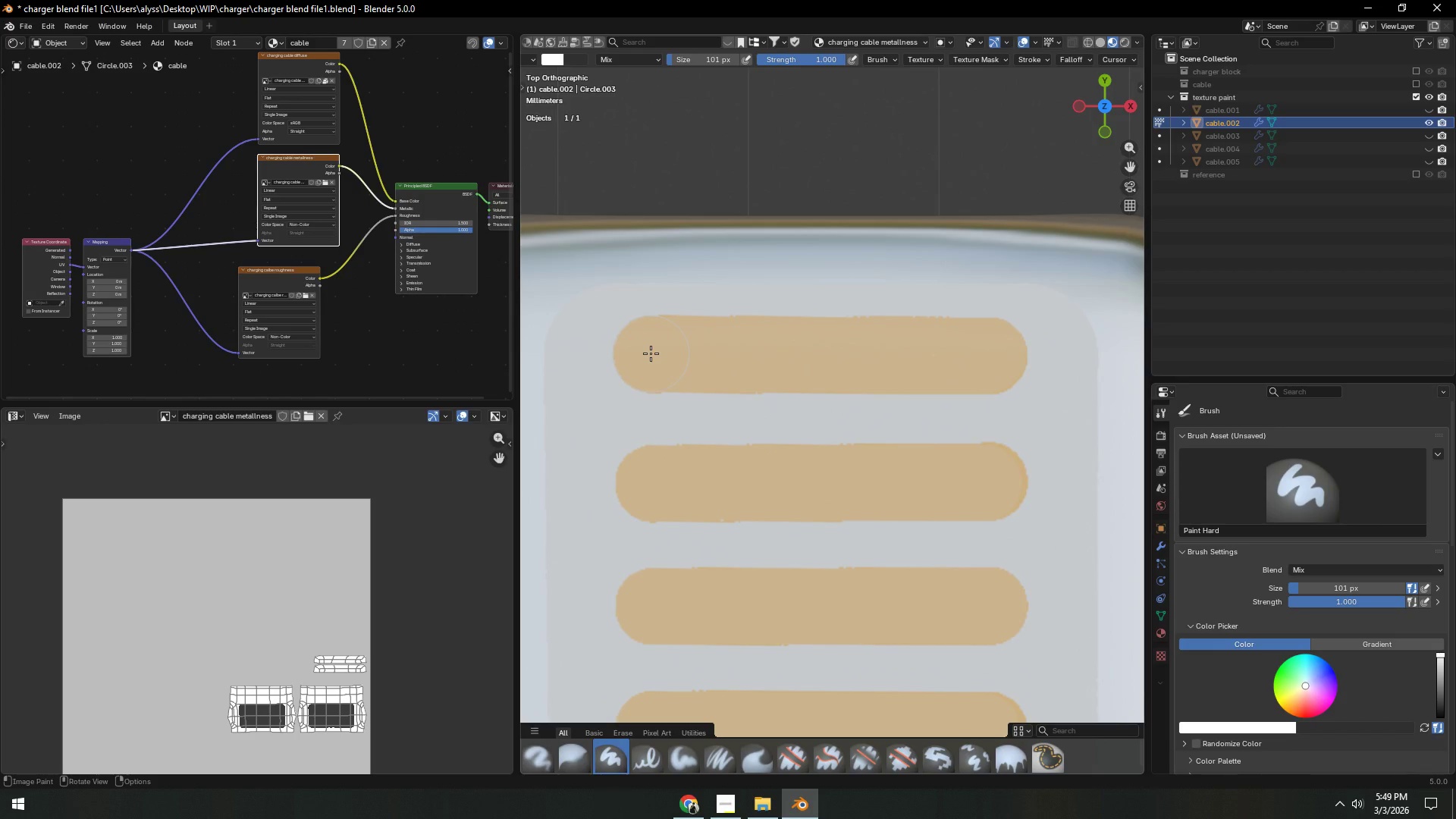 
left_click_drag(start_coordinate=[651, 353], to_coordinate=[990, 356])
 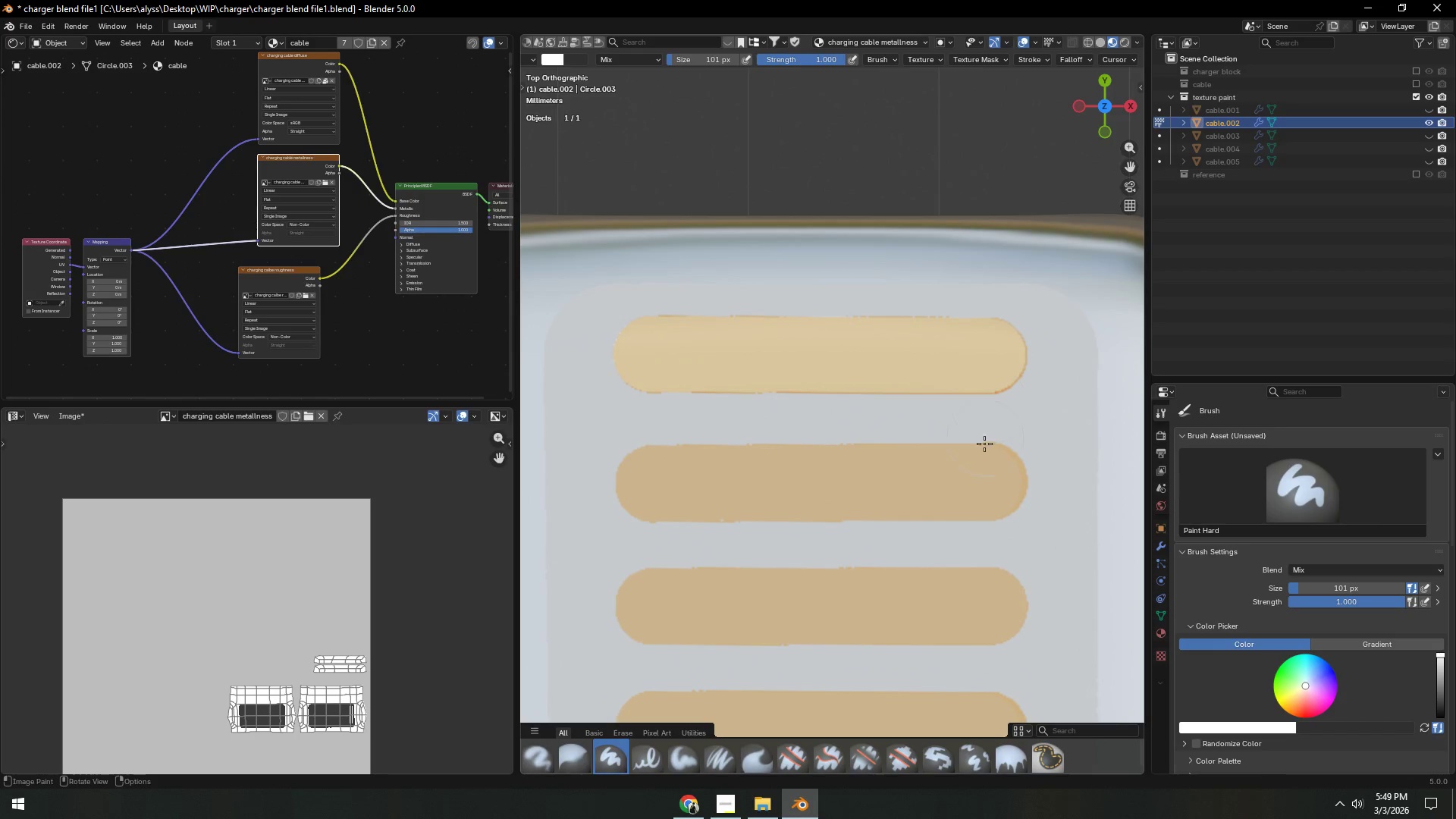 
hold_key(key=ShiftLeft, duration=0.69)
 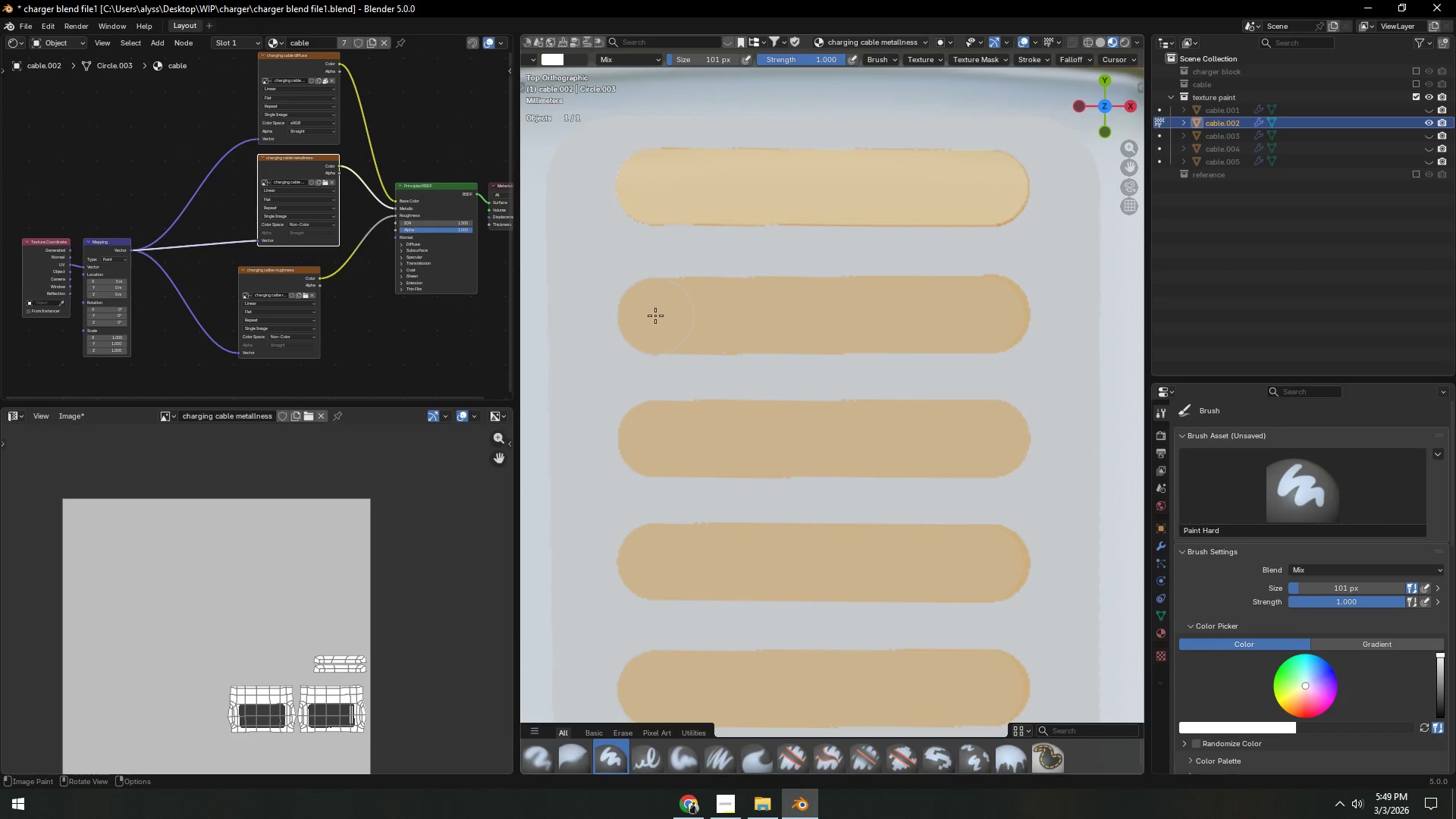 
left_click_drag(start_coordinate=[655, 315], to_coordinate=[993, 312])
 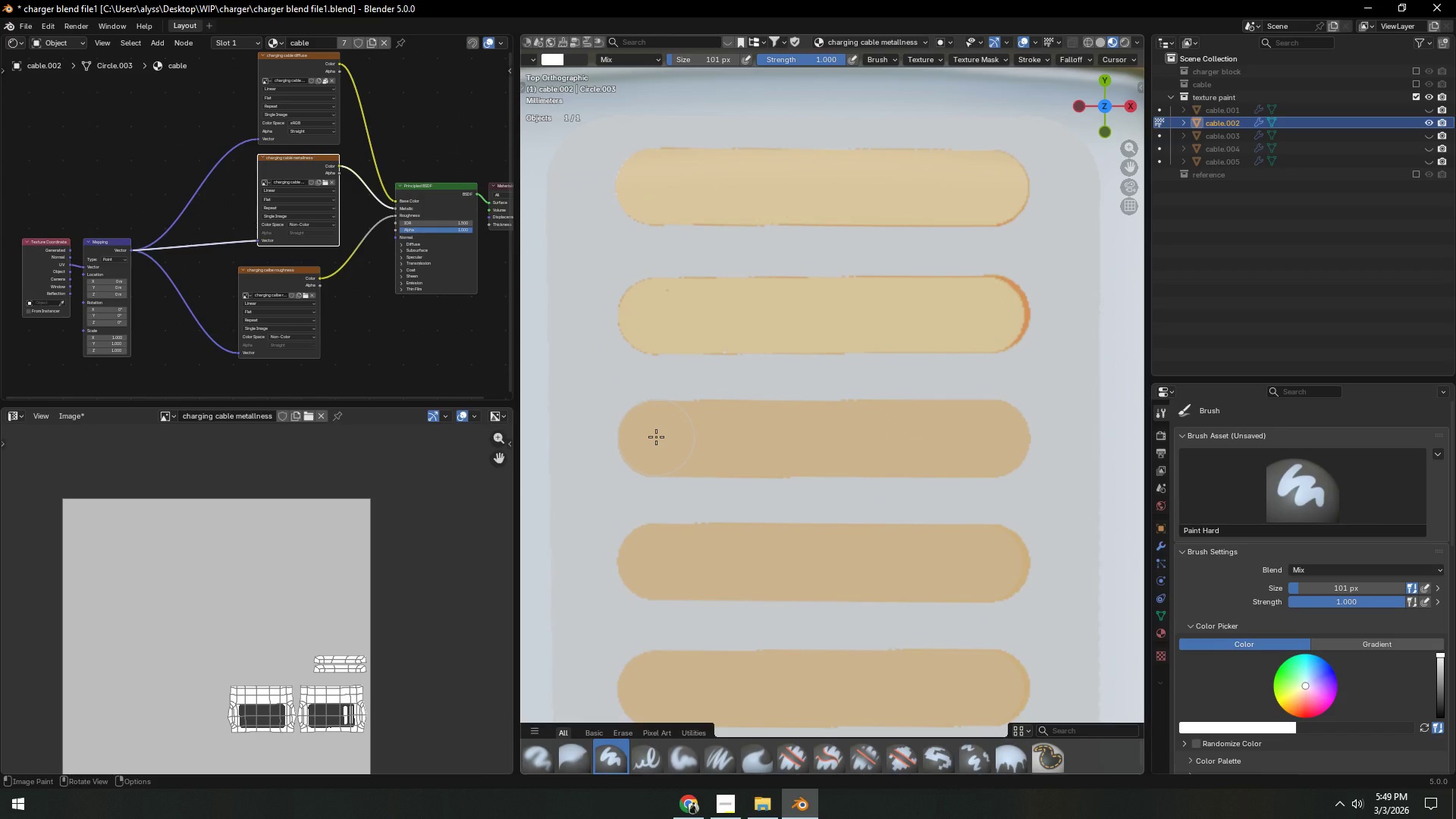 
left_click_drag(start_coordinate=[656, 437], to_coordinate=[993, 438])
 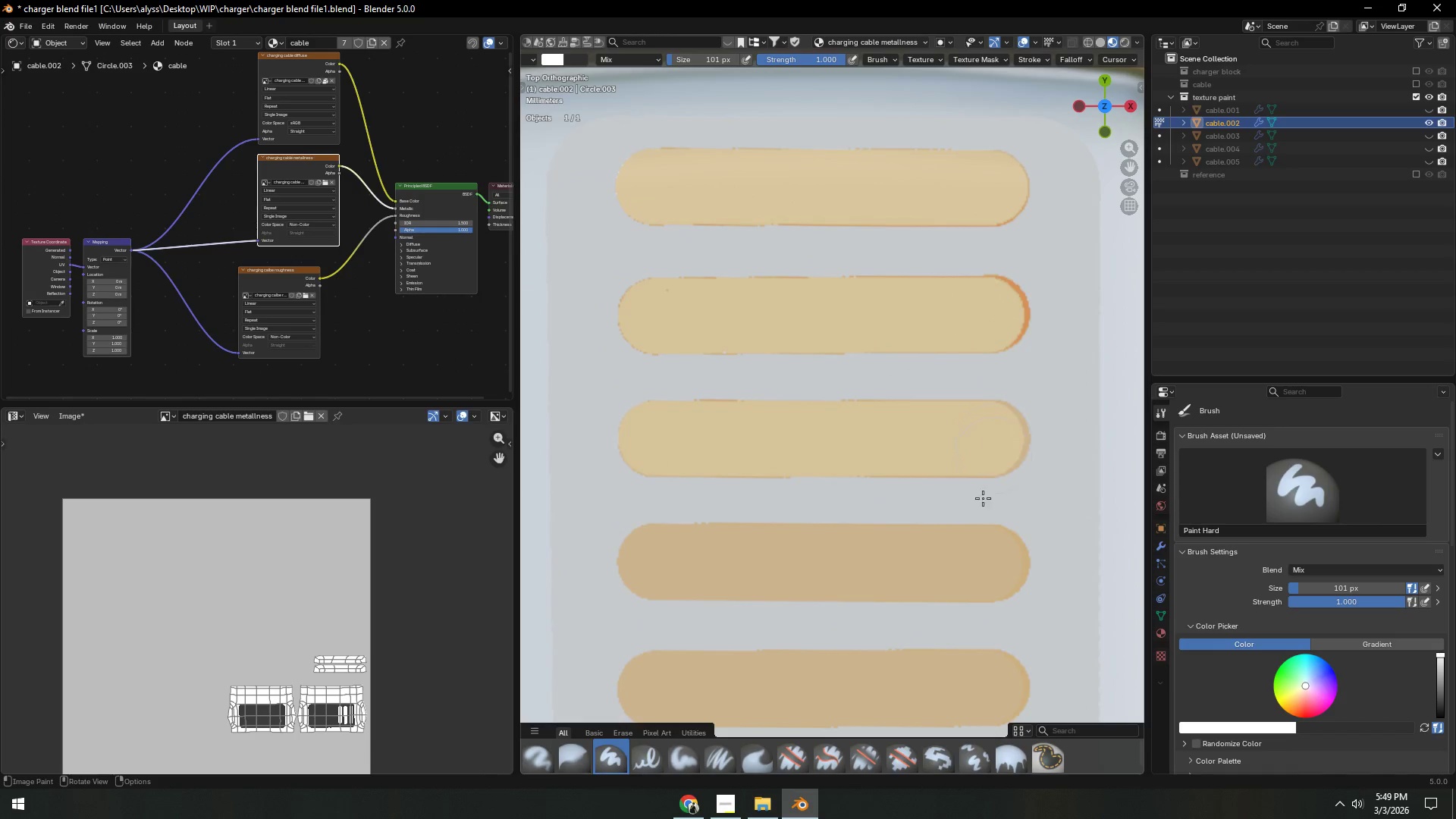 
hold_key(key=ShiftLeft, duration=0.78)
 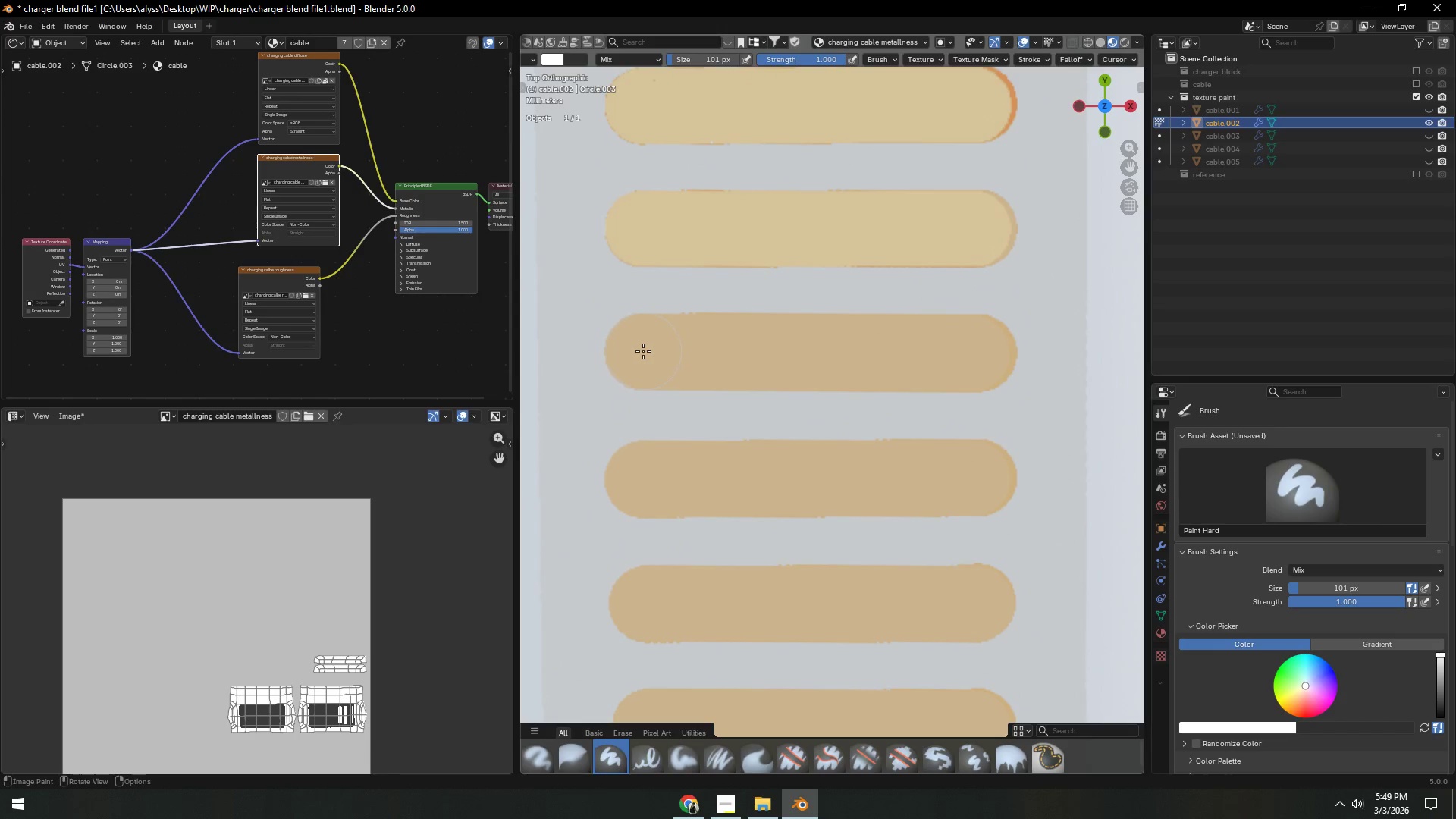 
left_click_drag(start_coordinate=[643, 351], to_coordinate=[979, 353])
 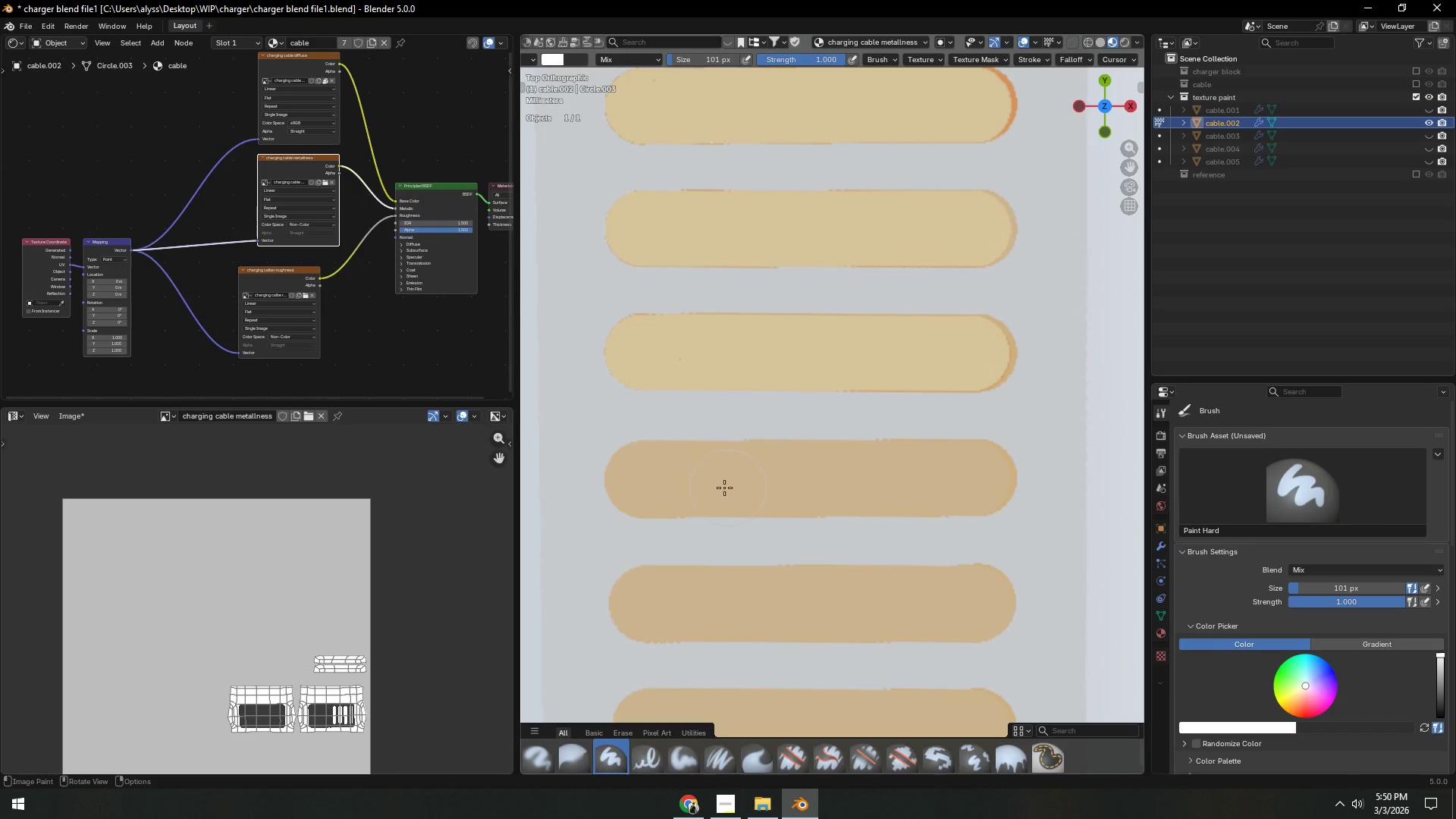 
wait(6.8)
 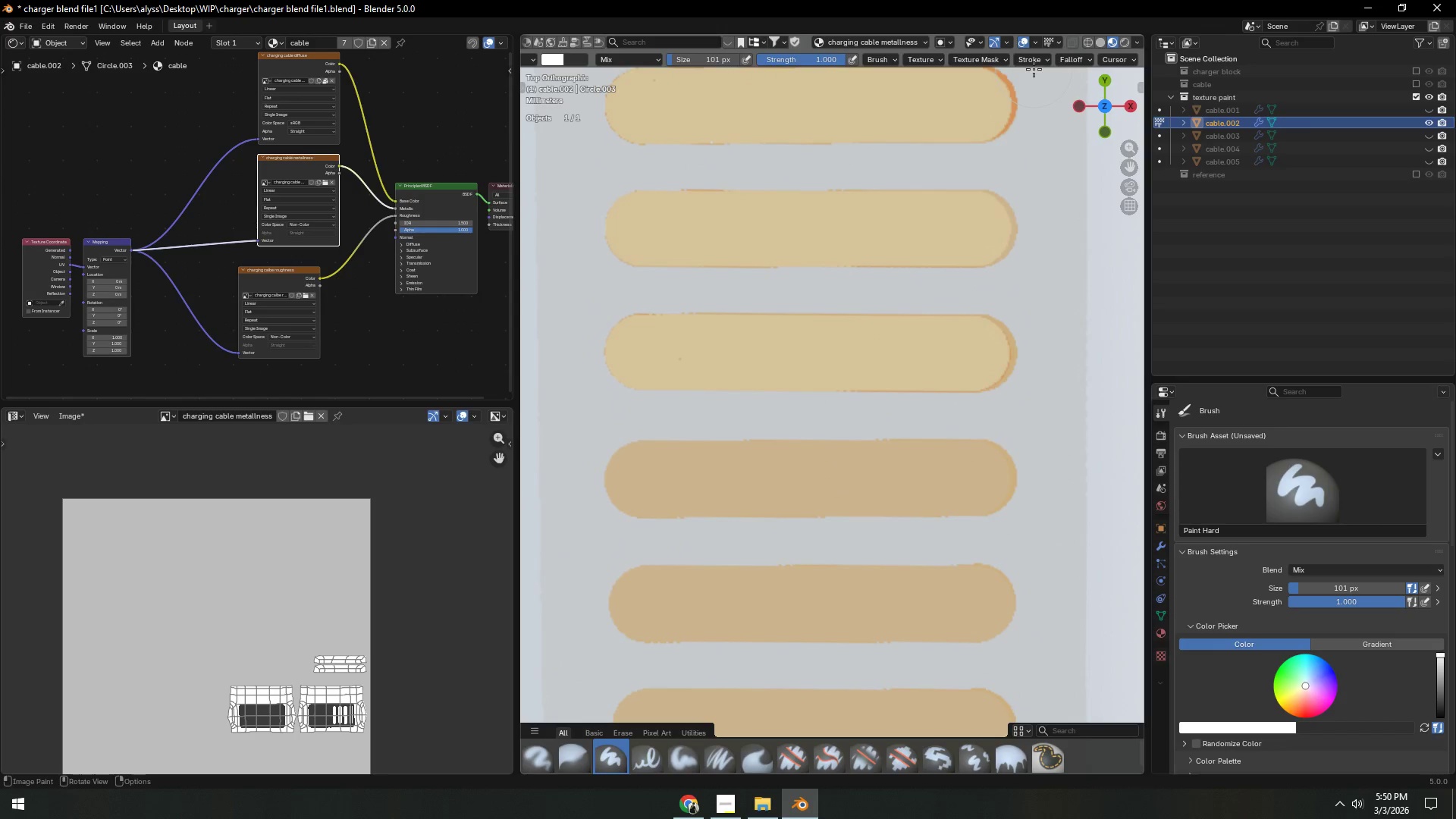 
left_click_drag(start_coordinate=[643, 479], to_coordinate=[978, 477])
 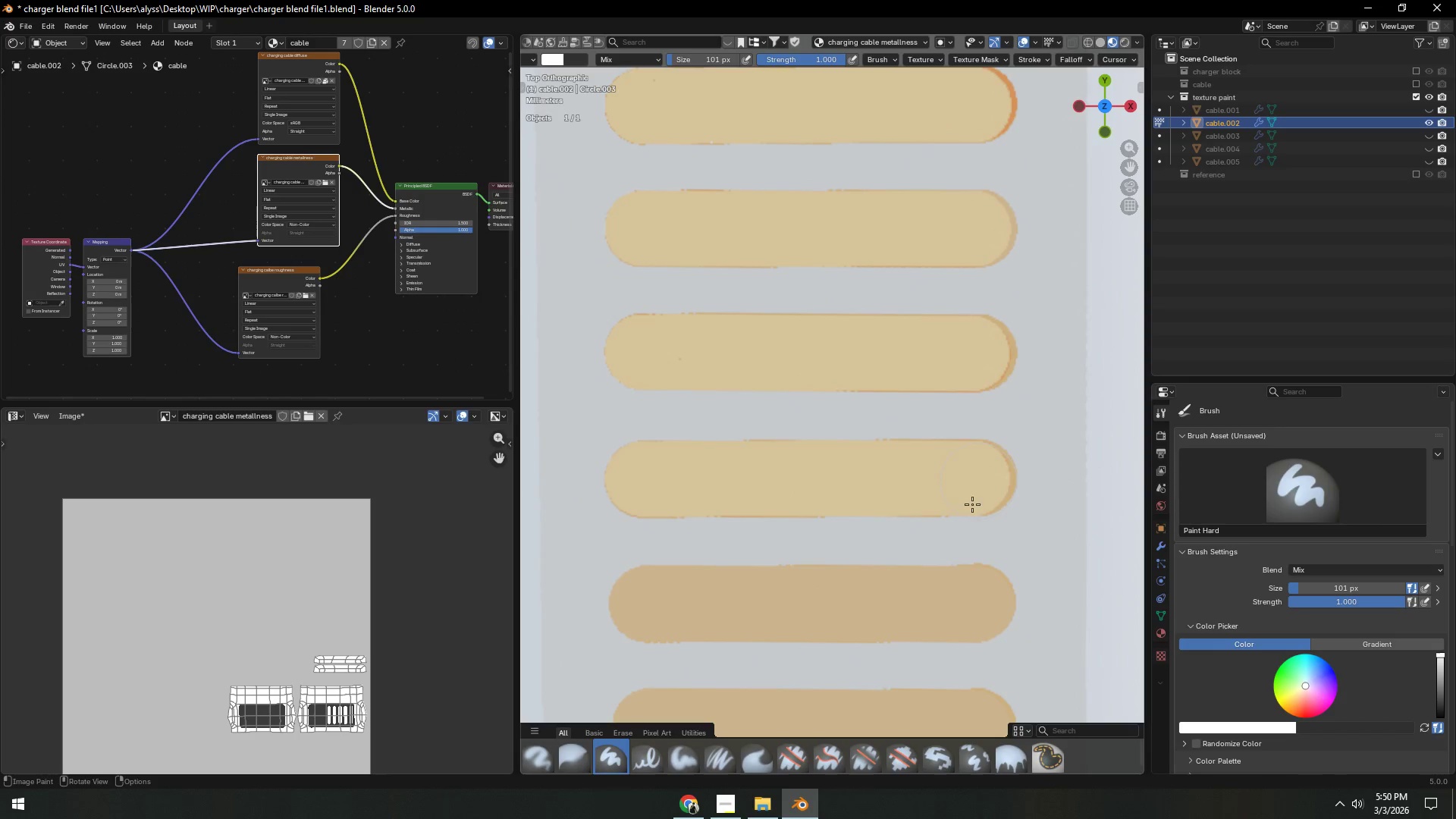 
hold_key(key=ShiftLeft, duration=0.78)
 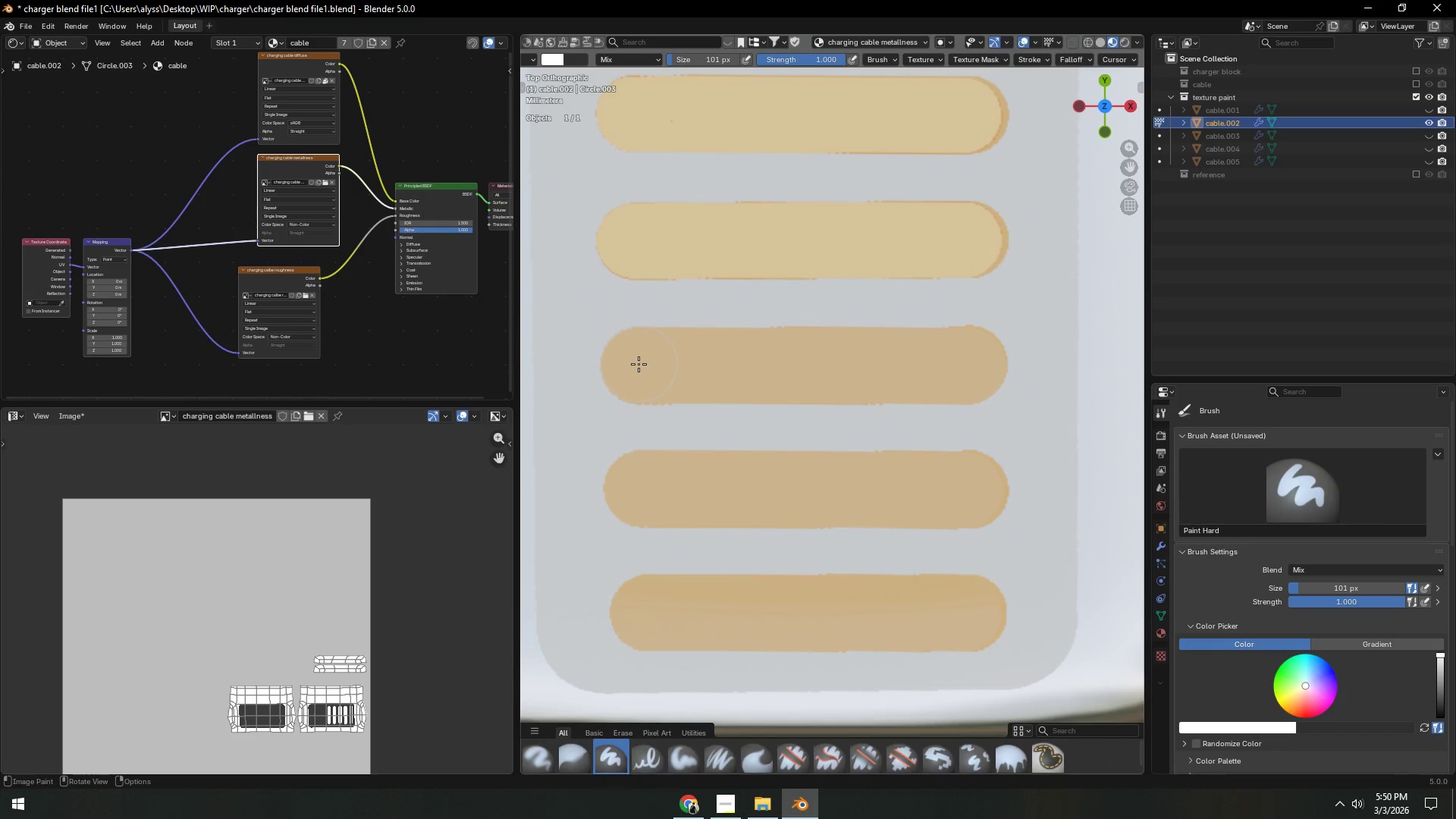 
left_click_drag(start_coordinate=[639, 366], to_coordinate=[969, 362])
 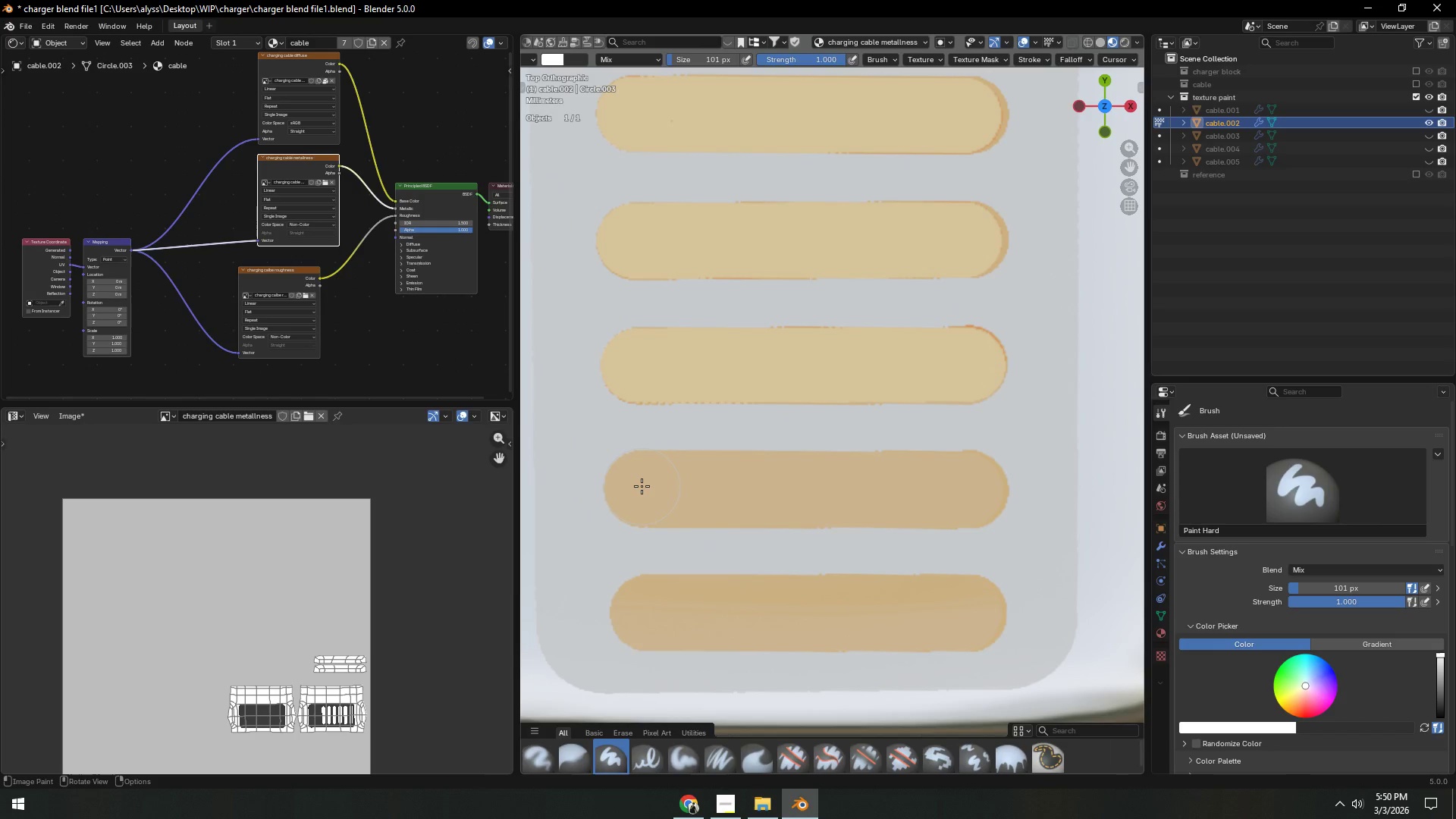 
left_click_drag(start_coordinate=[642, 486], to_coordinate=[971, 490])
 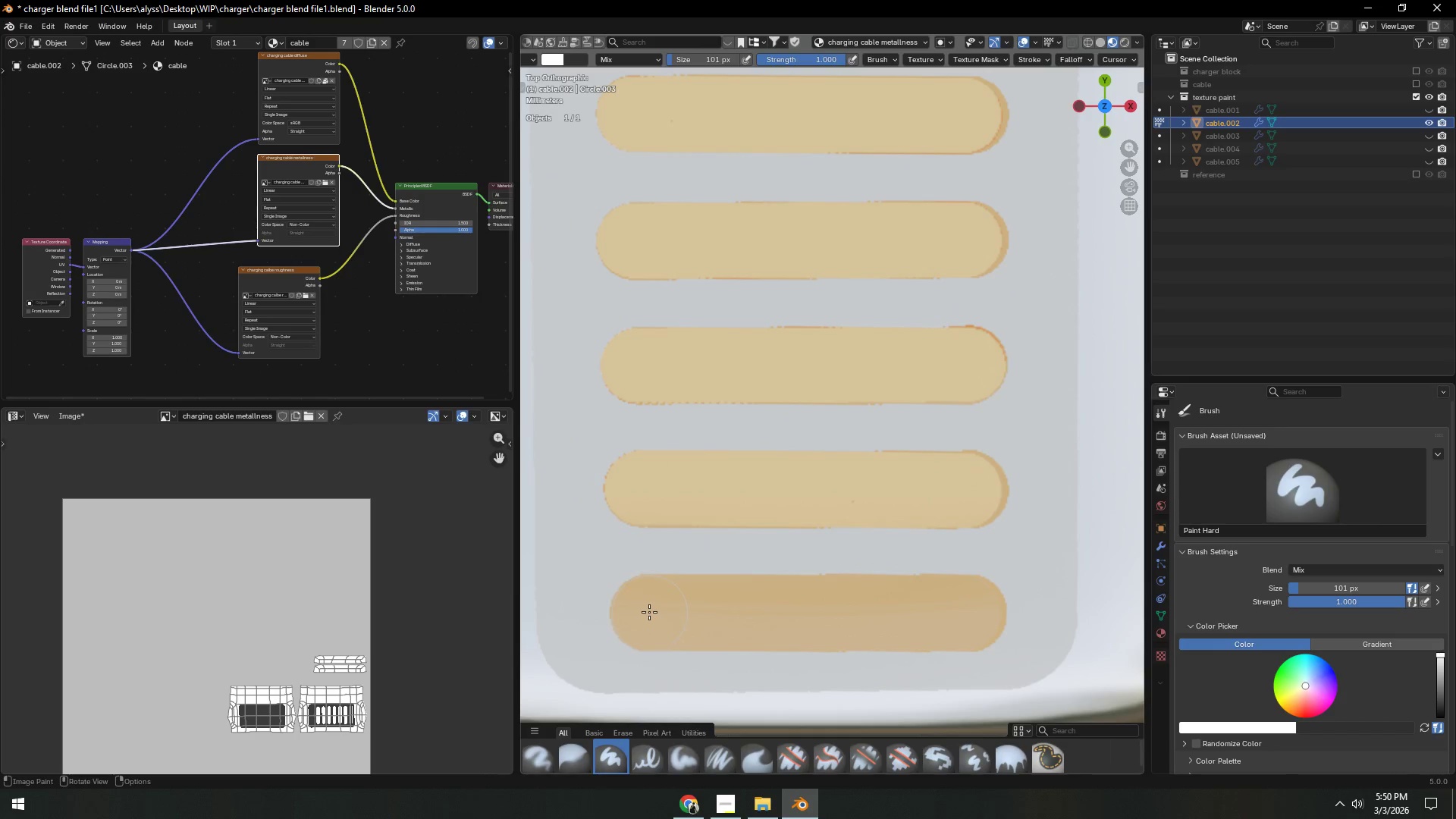 
left_click_drag(start_coordinate=[649, 612], to_coordinate=[969, 613])
 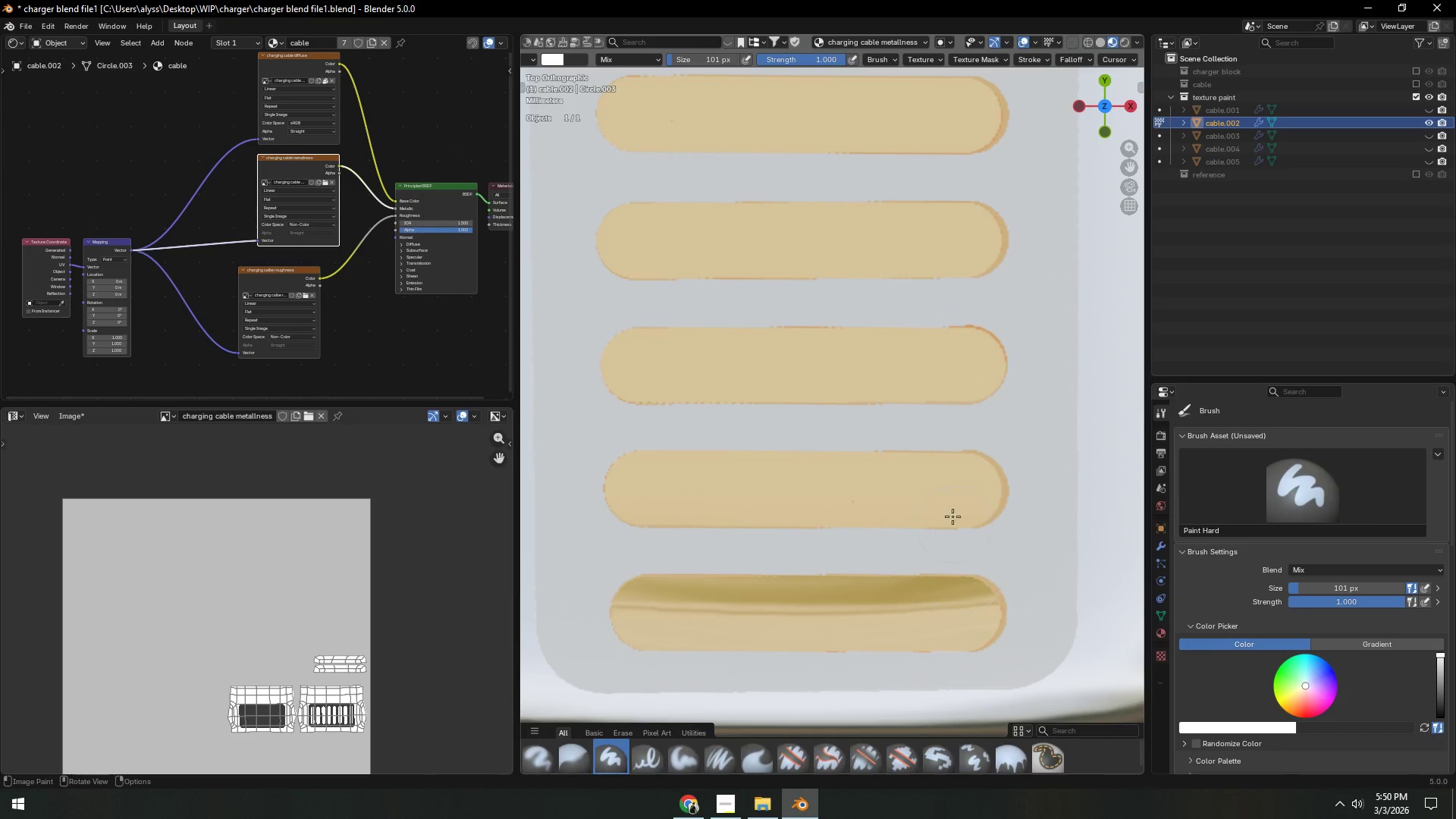 
key(Backquote)
 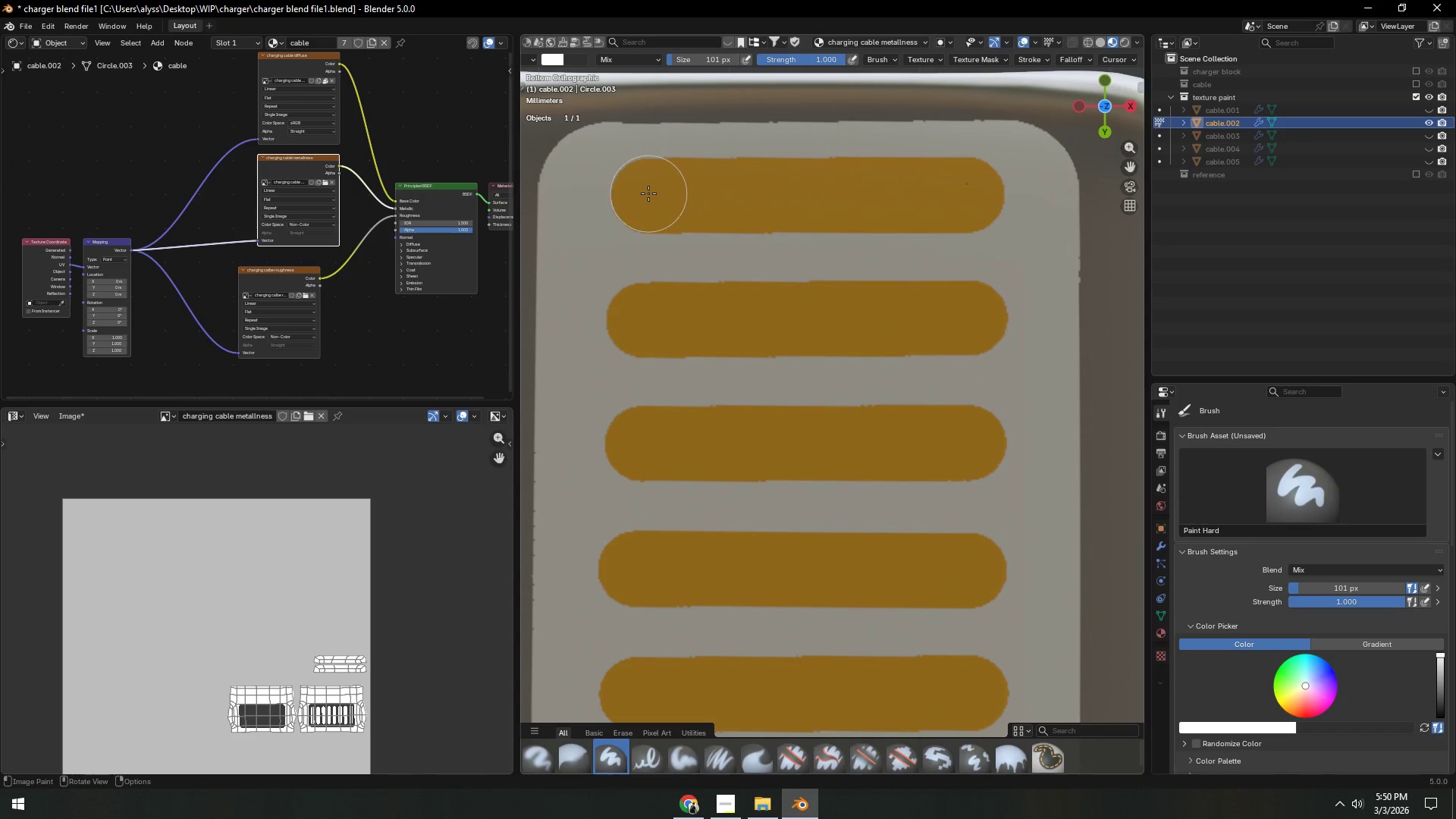 
left_click_drag(start_coordinate=[649, 193], to_coordinate=[967, 193])
 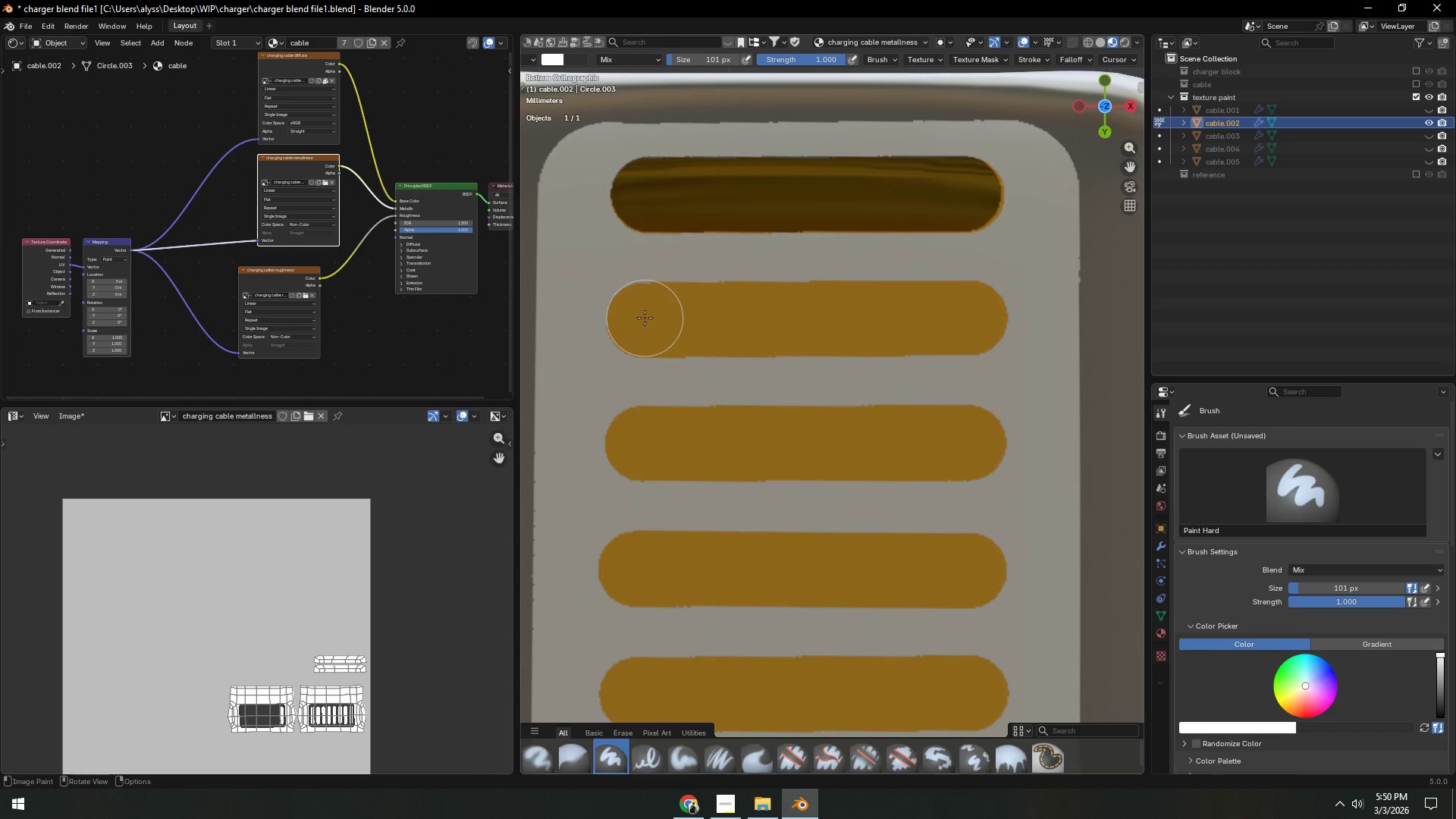 
left_click_drag(start_coordinate=[645, 319], to_coordinate=[970, 317])
 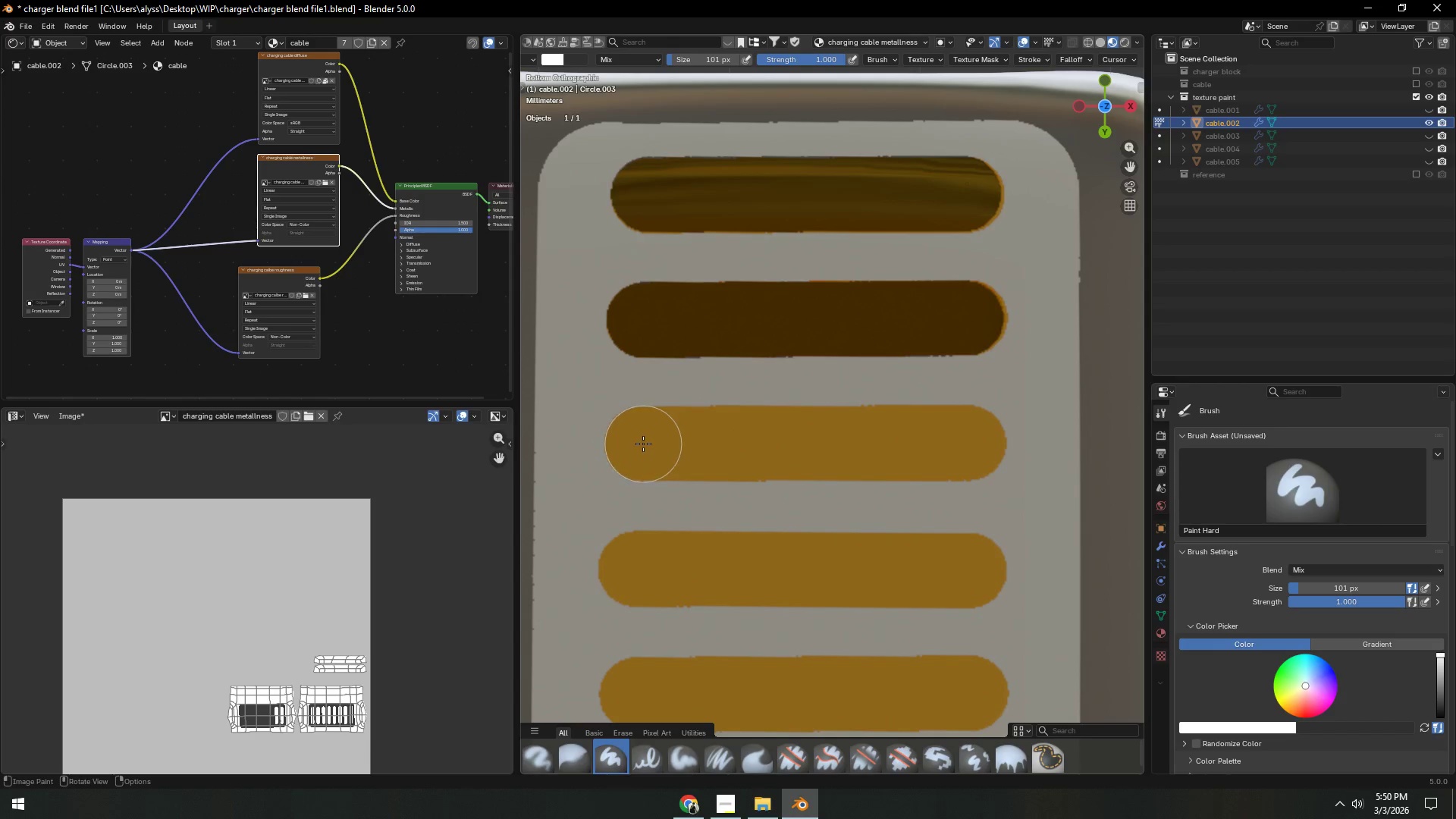 
left_click_drag(start_coordinate=[642, 444], to_coordinate=[968, 442])
 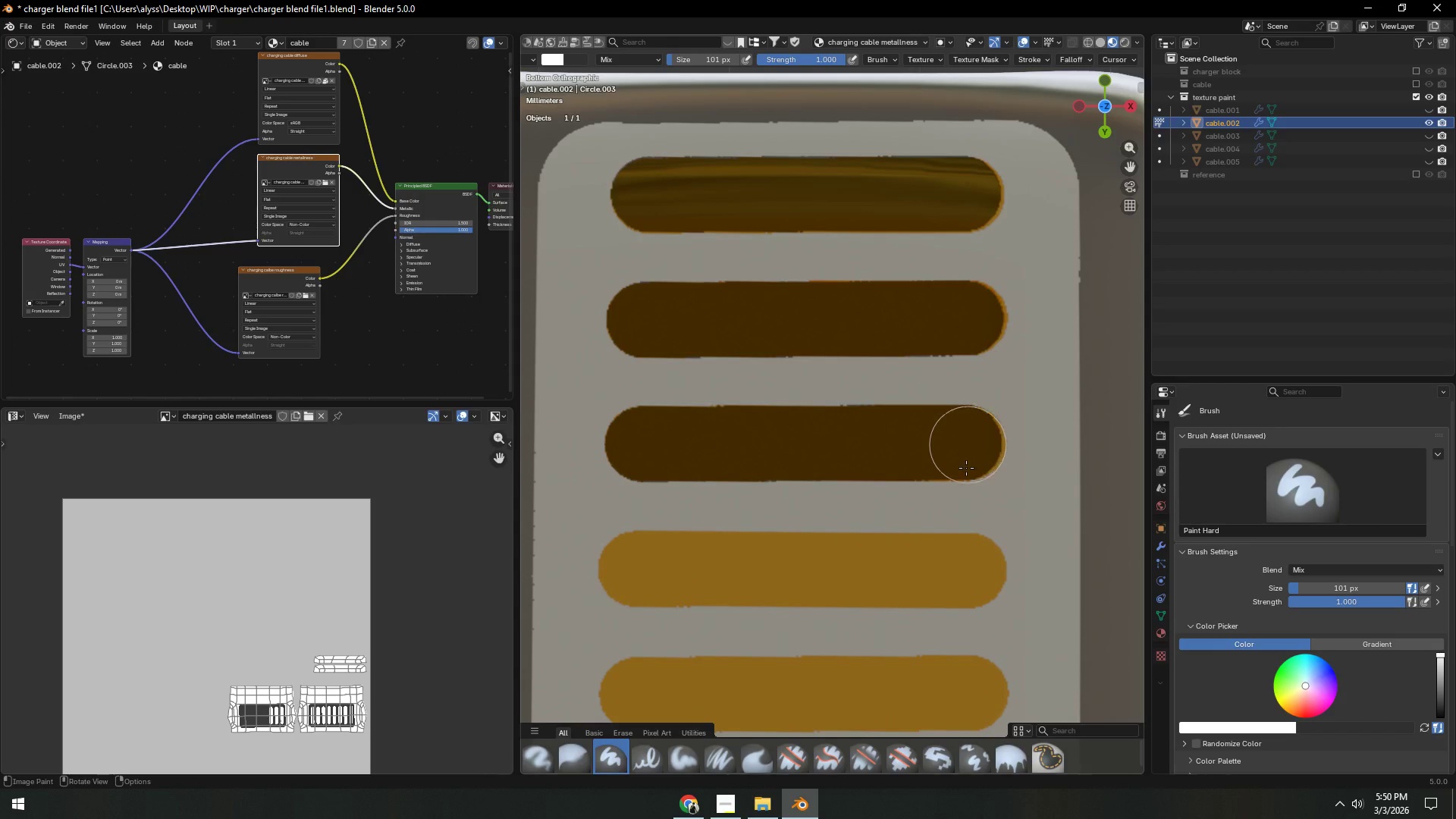 
hold_key(key=ShiftLeft, duration=0.72)
 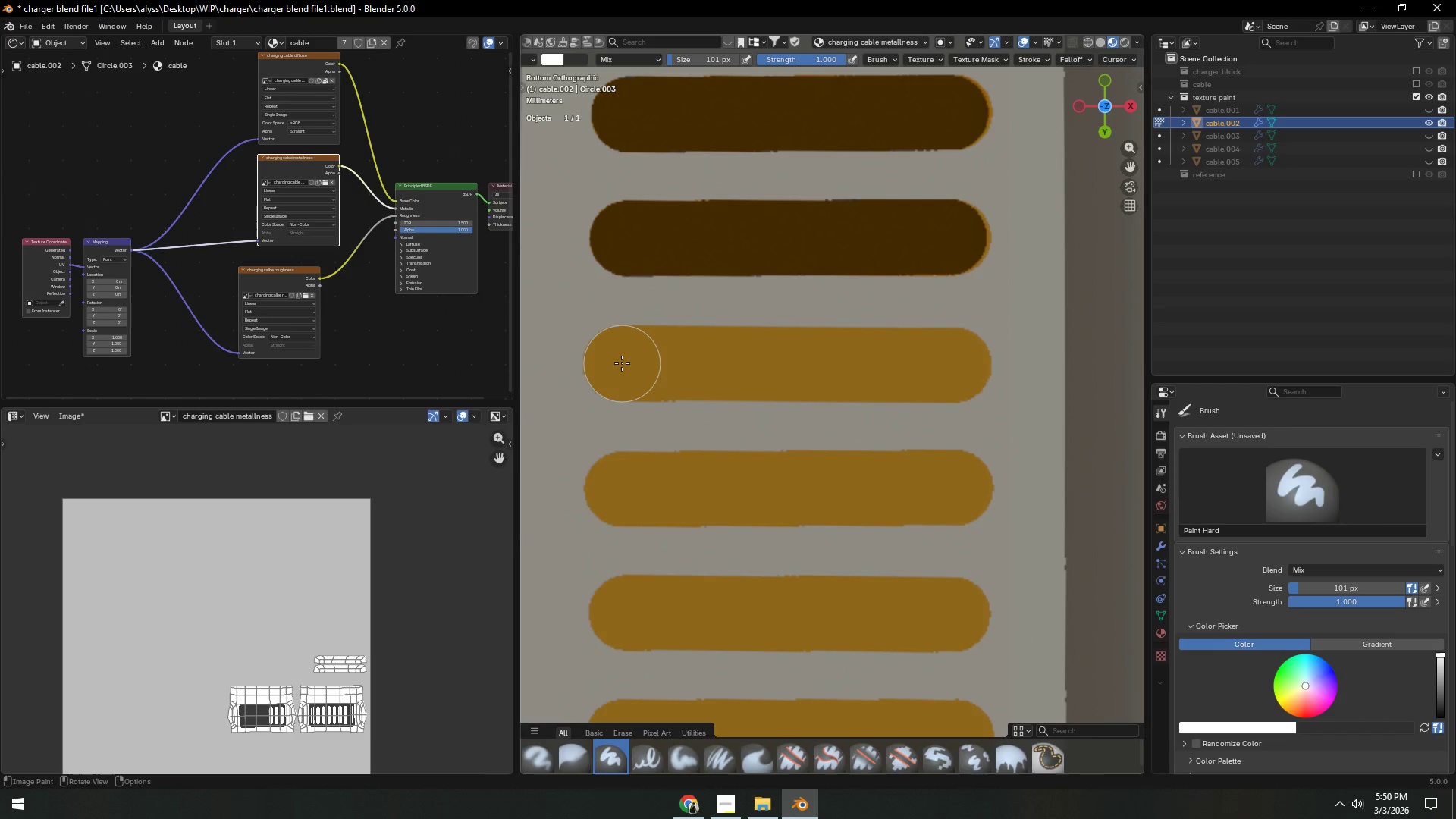 
left_click_drag(start_coordinate=[622, 363], to_coordinate=[954, 365])
 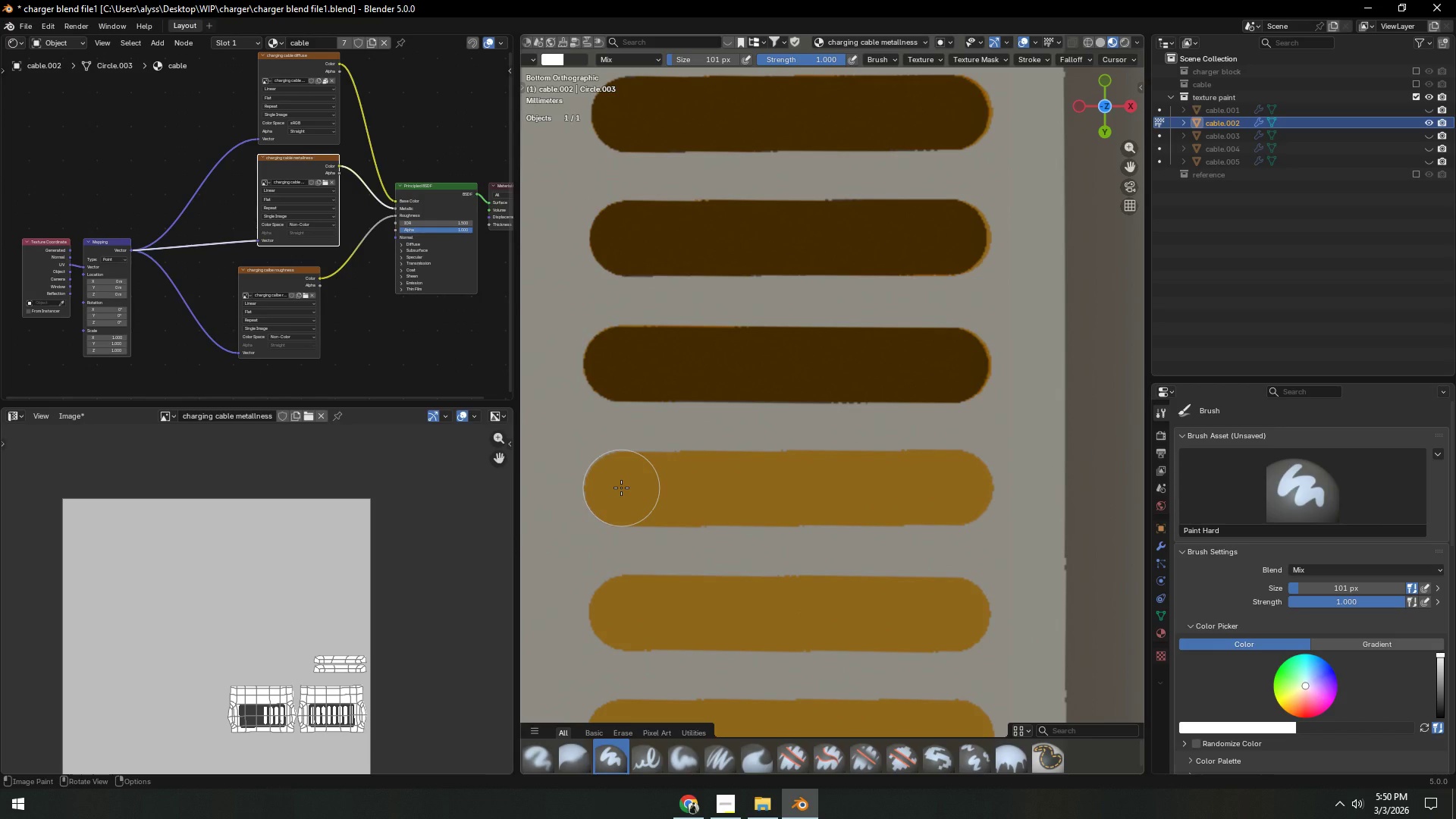 
left_click_drag(start_coordinate=[621, 488], to_coordinate=[955, 487])
 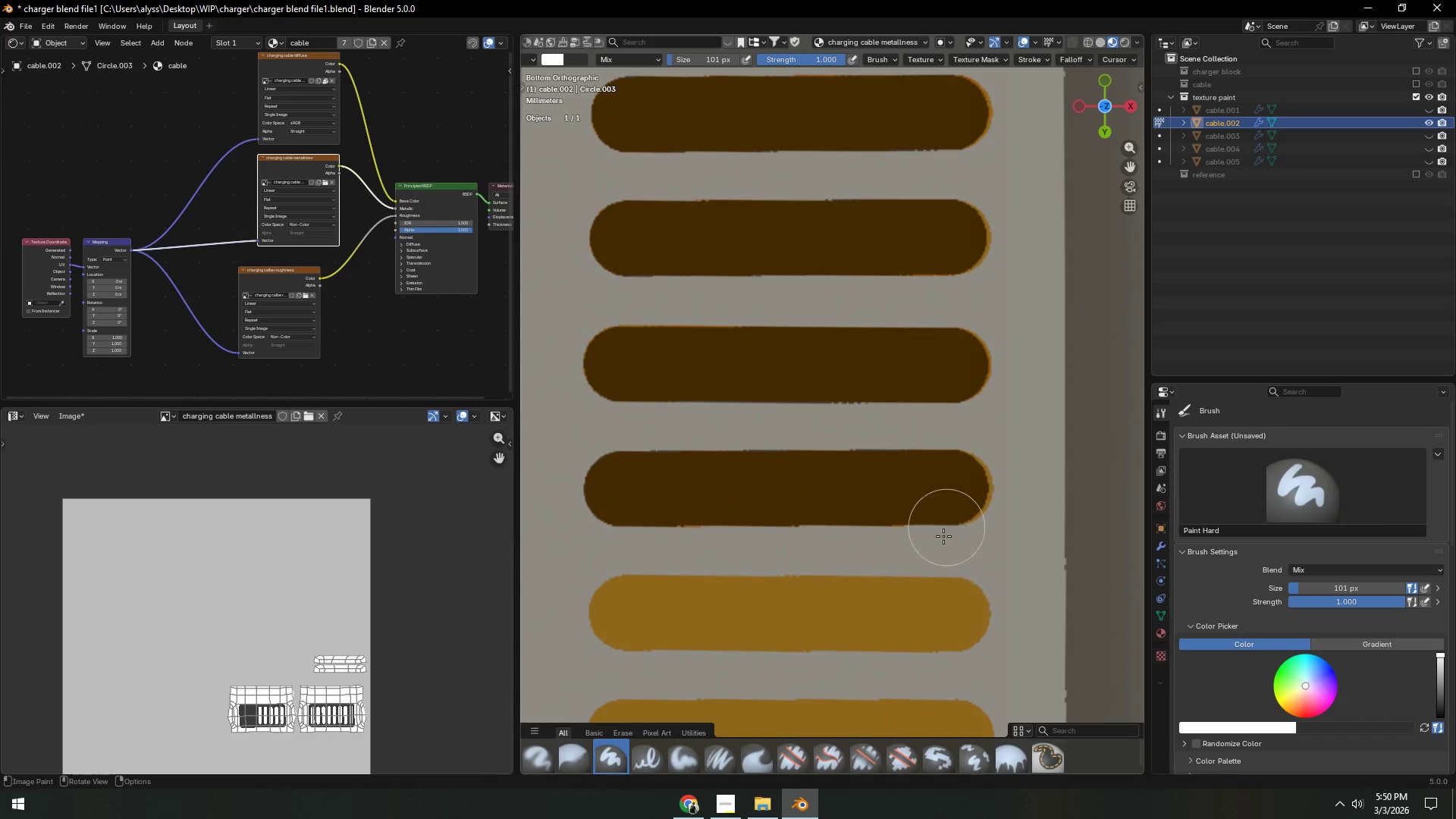 
hold_key(key=ShiftLeft, duration=0.67)
 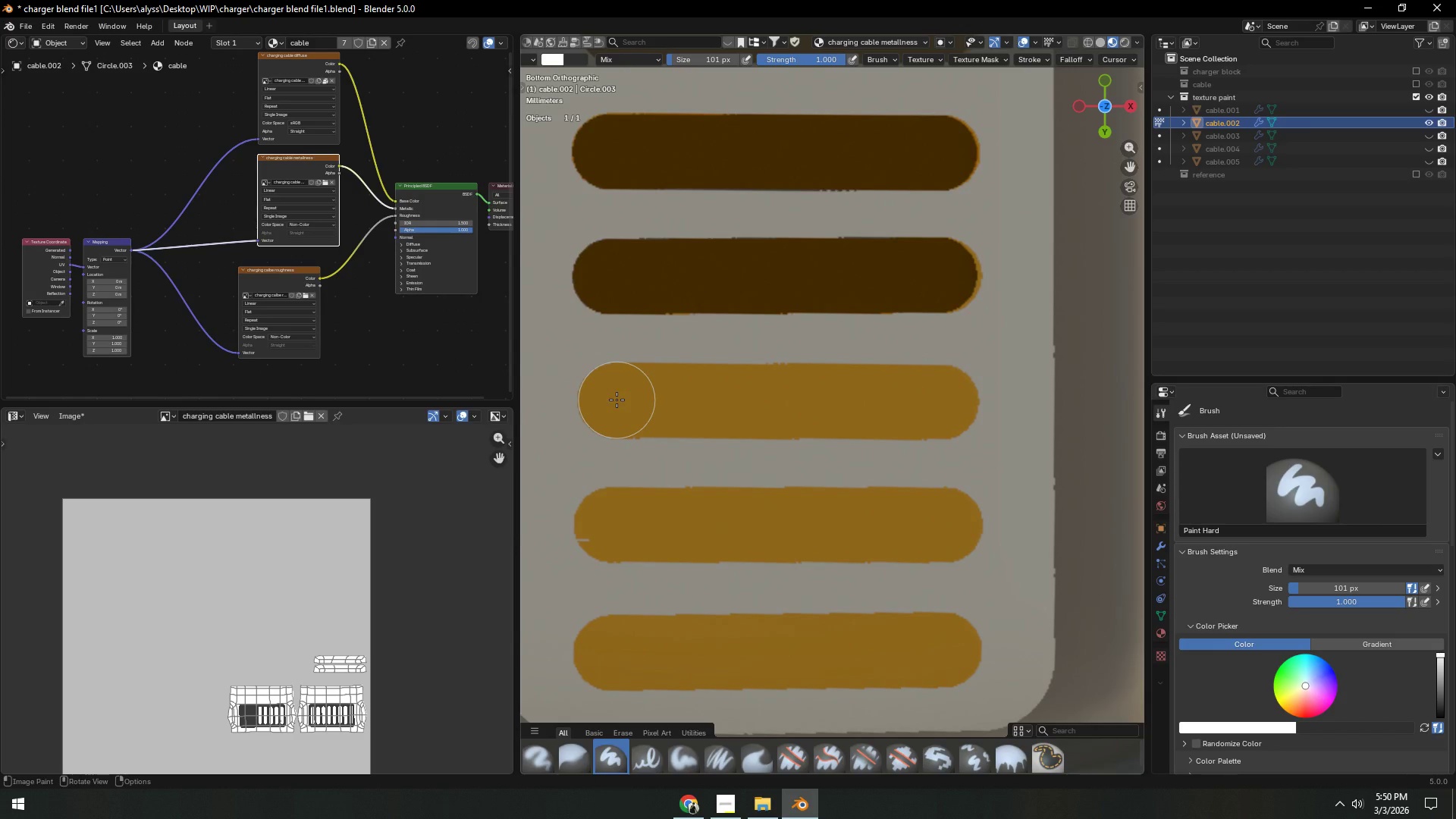 
left_click_drag(start_coordinate=[616, 400], to_coordinate=[941, 401])
 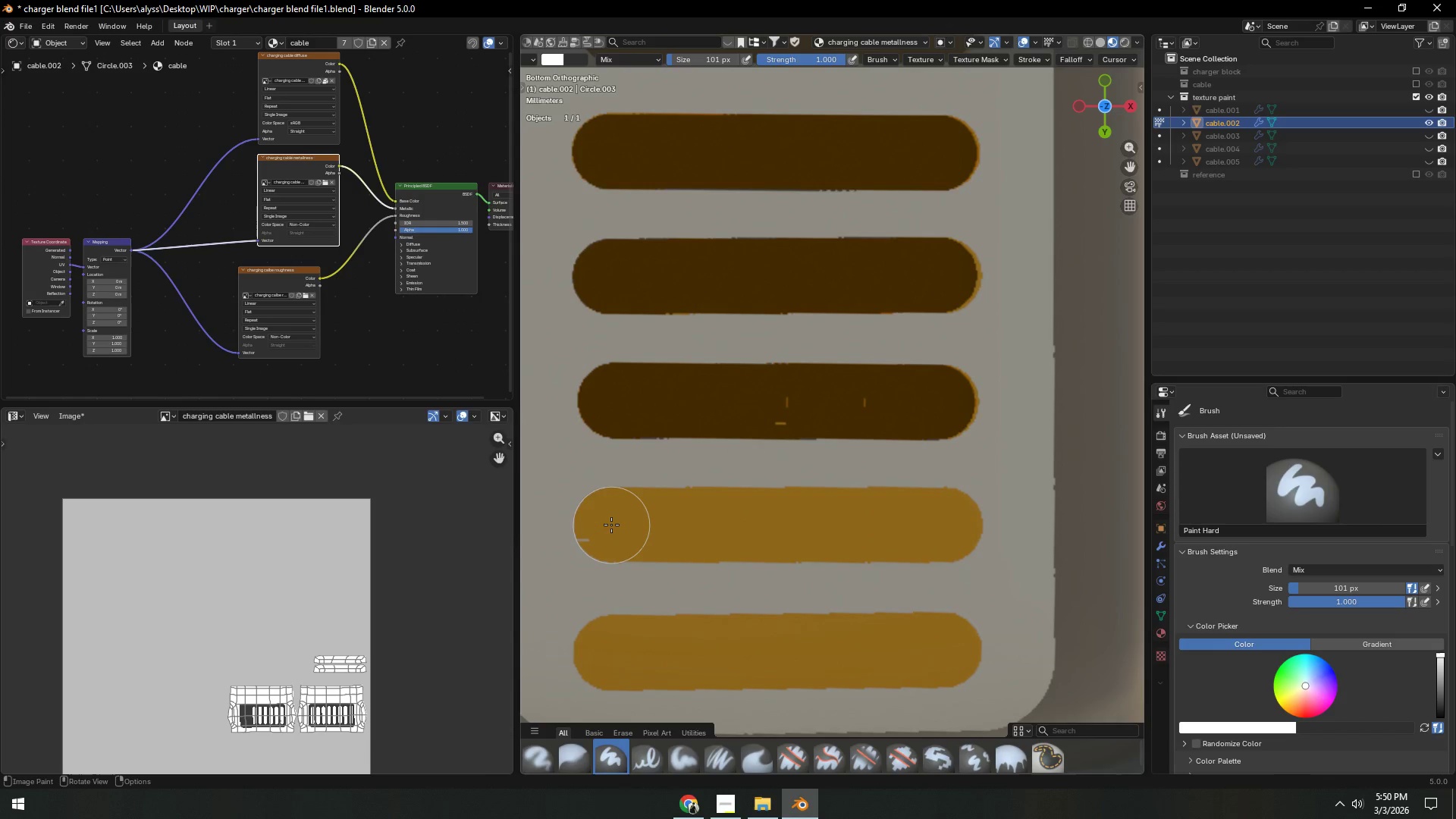 
left_click_drag(start_coordinate=[611, 525], to_coordinate=[944, 526])
 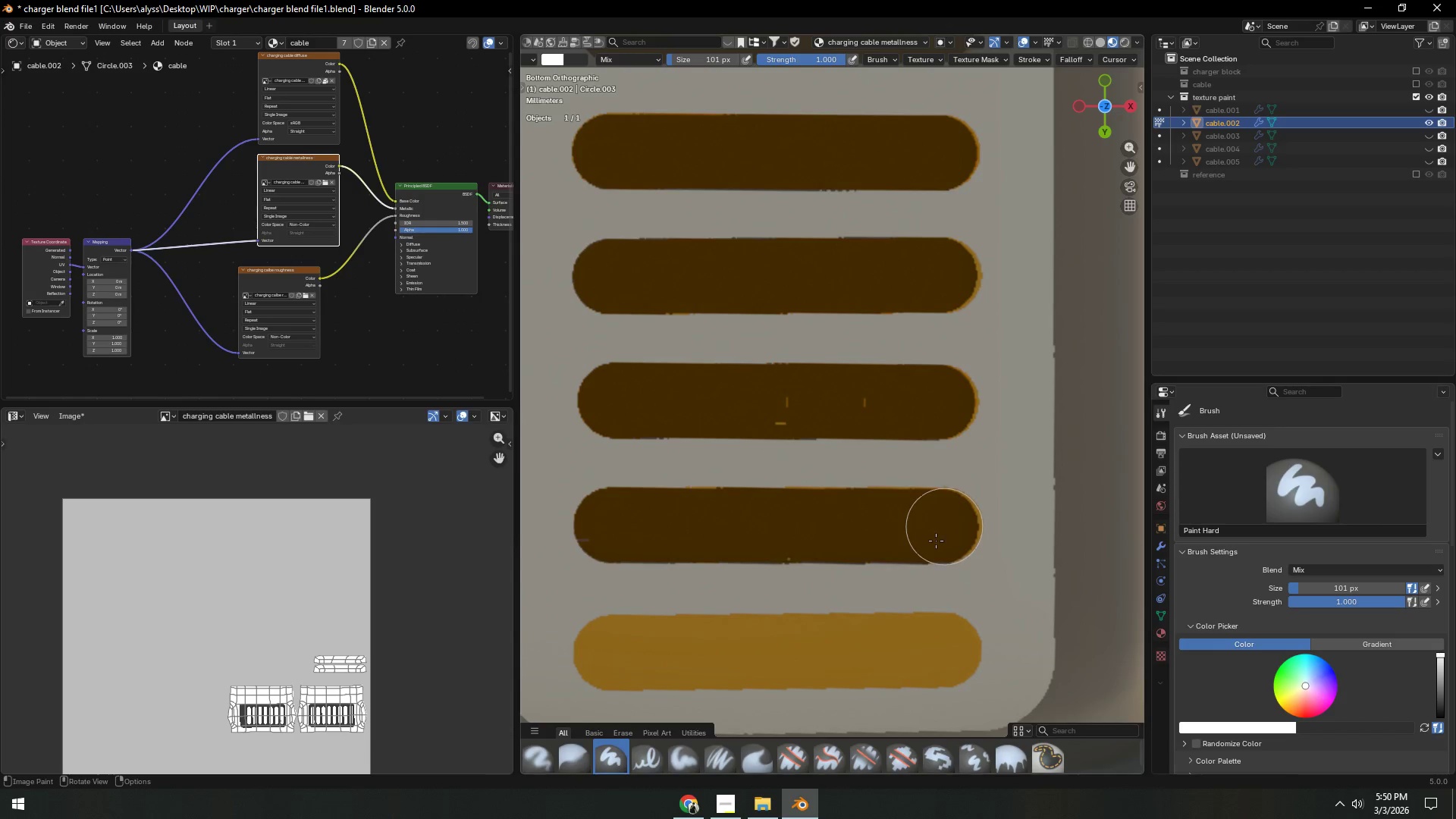 
hold_key(key=ShiftLeft, duration=0.62)
 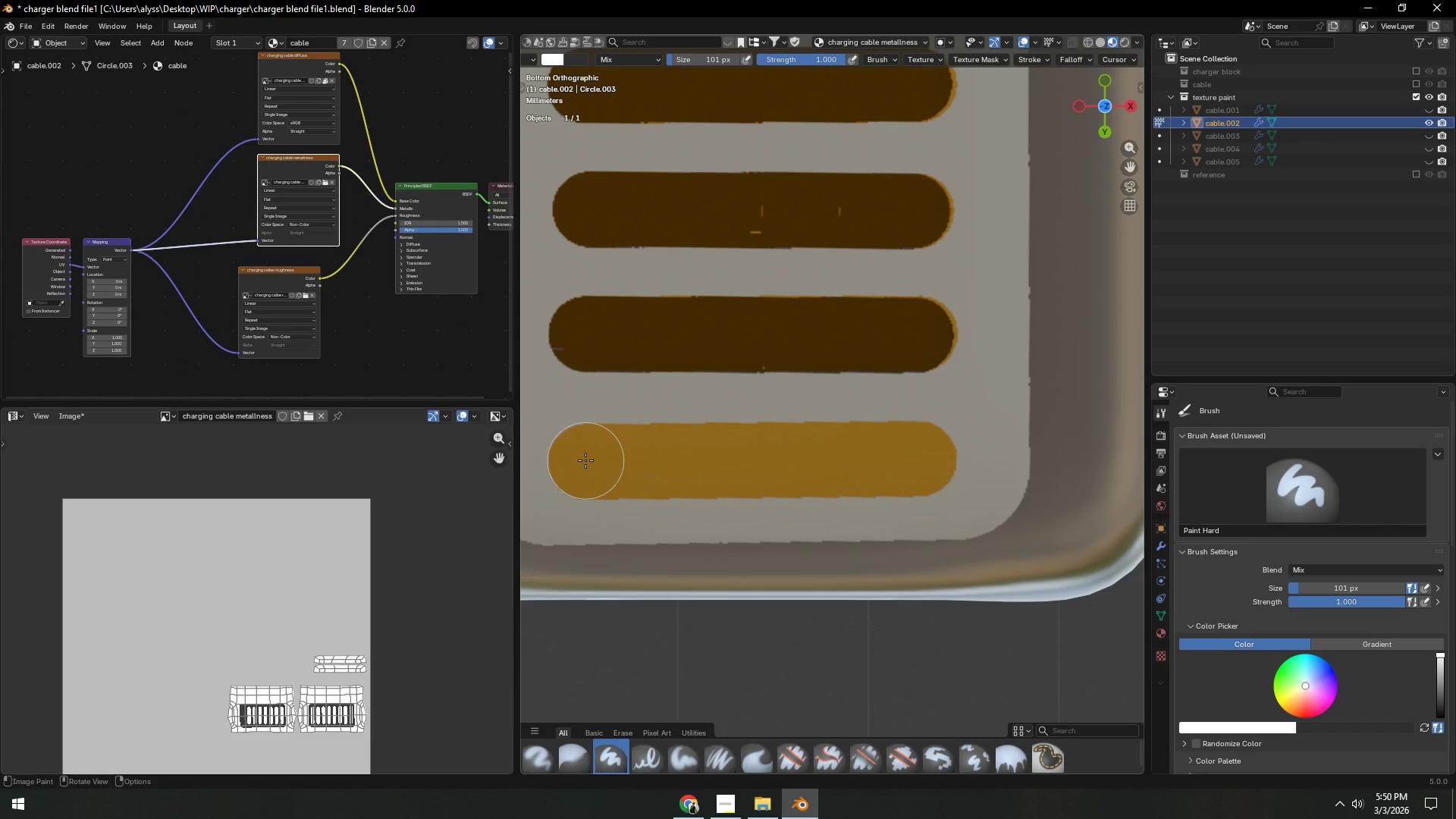 
left_click_drag(start_coordinate=[585, 460], to_coordinate=[918, 457])
 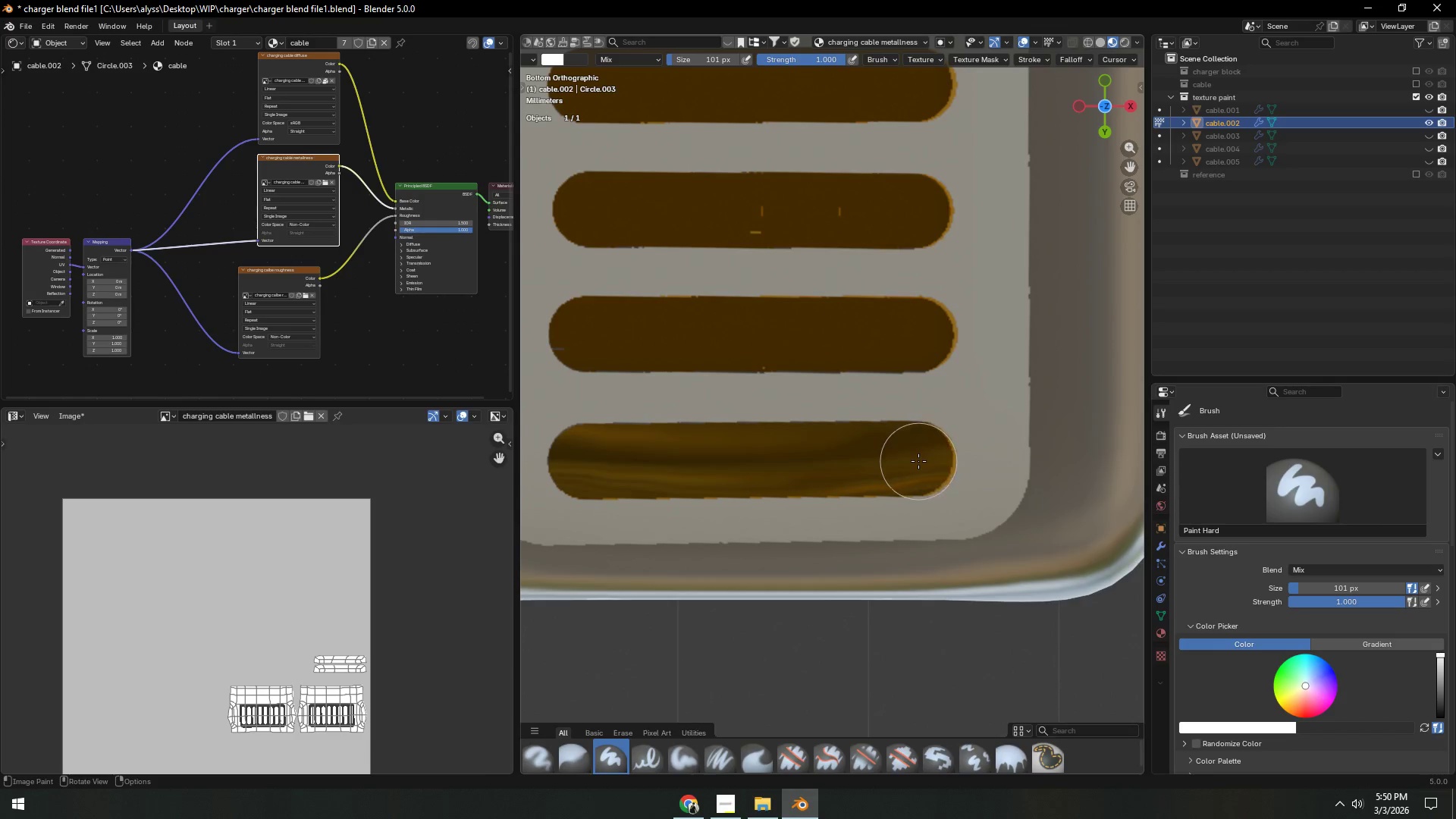 
scroll: coordinate [919, 453], scroll_direction: down, amount: 11.0
 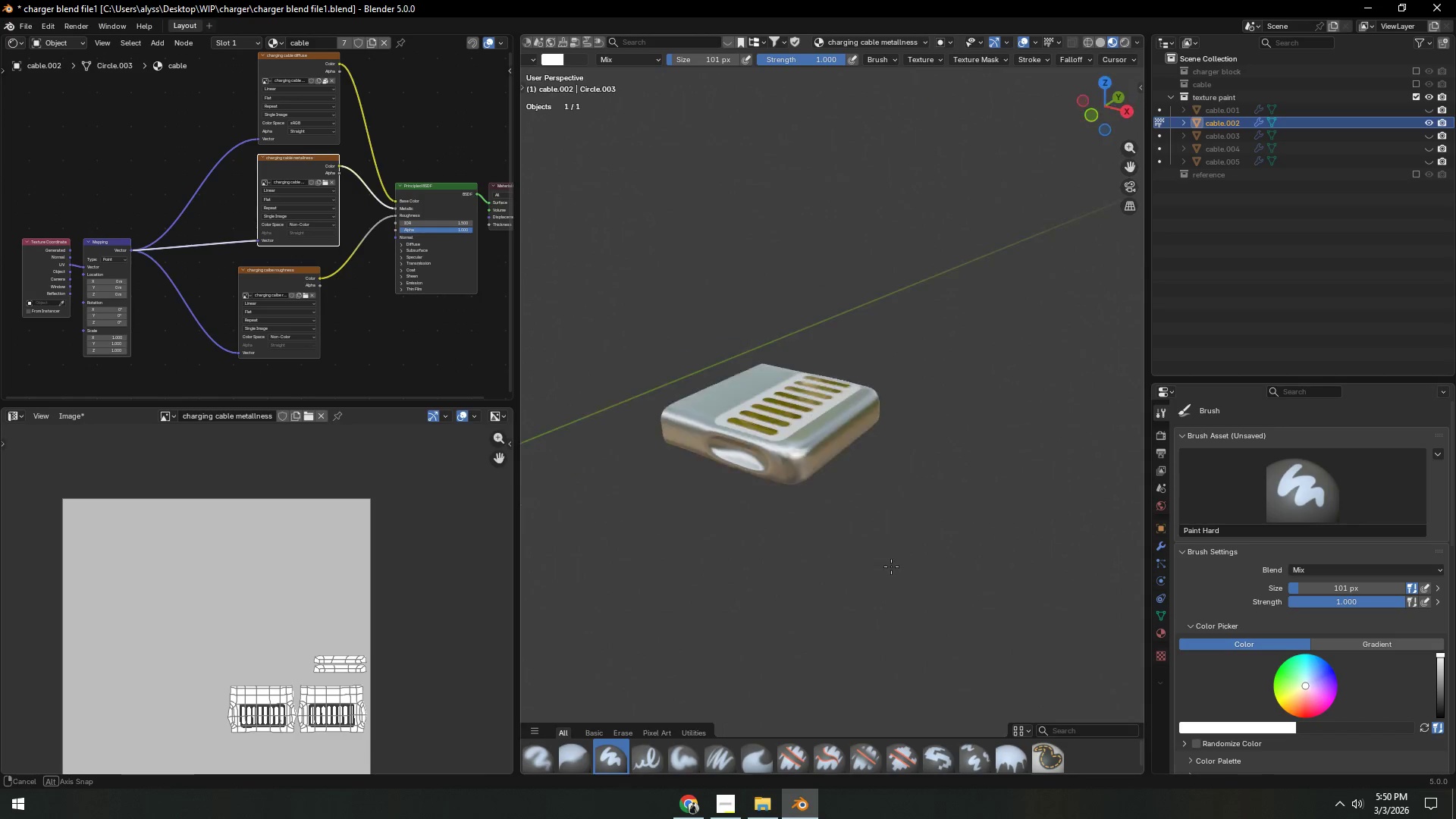 
scroll: coordinate [891, 566], scroll_direction: up, amount: 2.0
 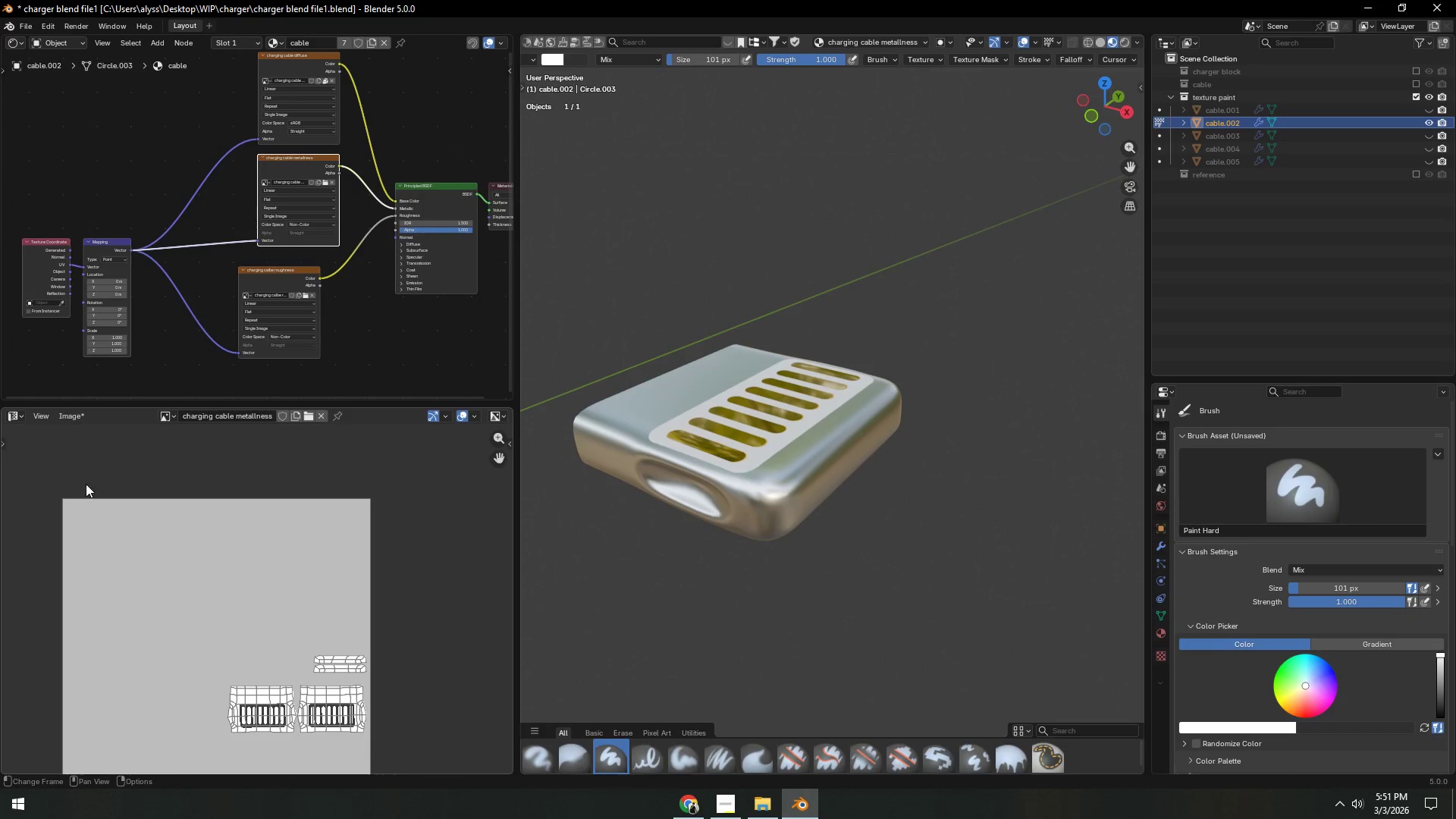 
left_click([78, 421])
 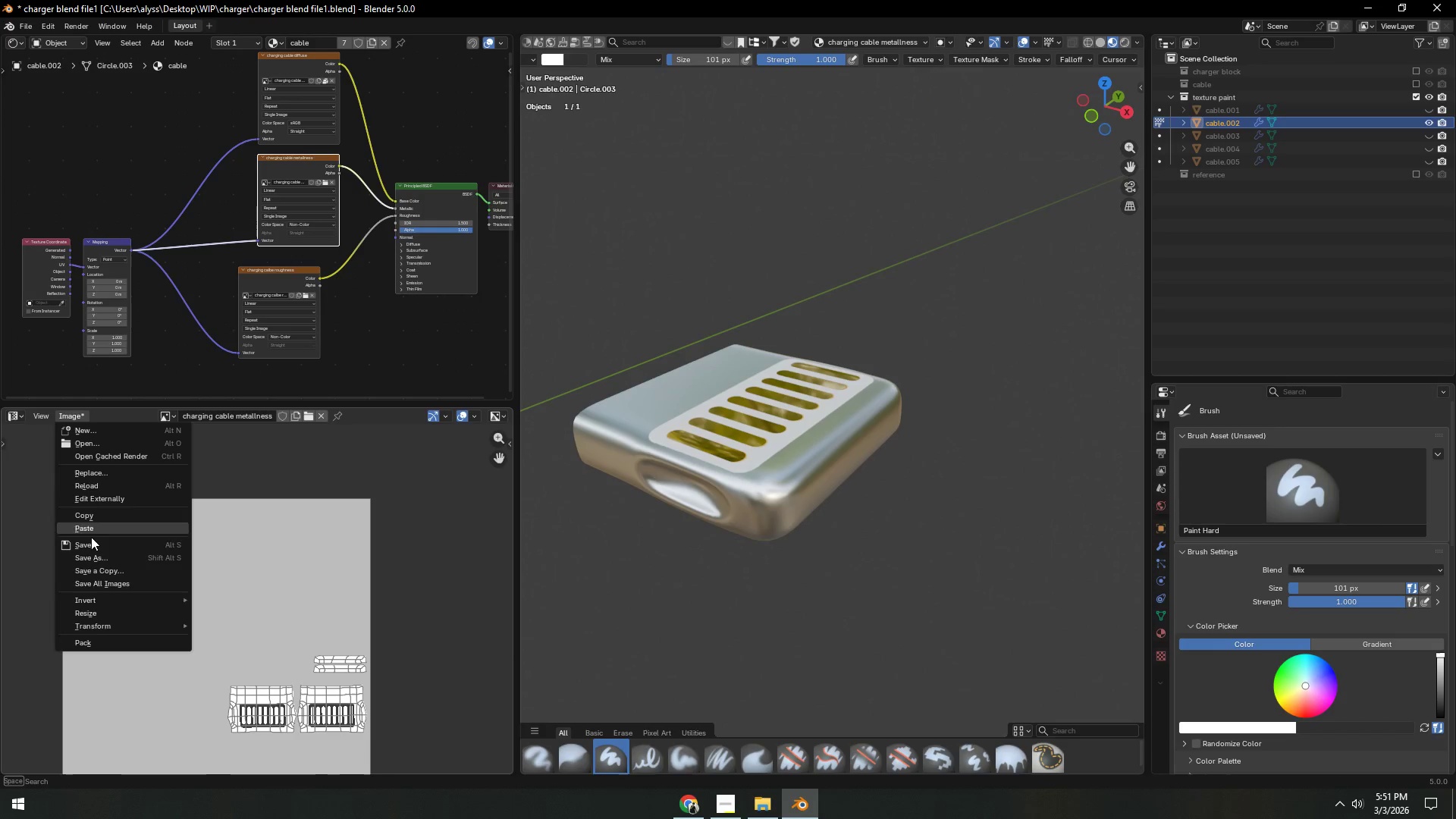 
left_click([90, 545])
 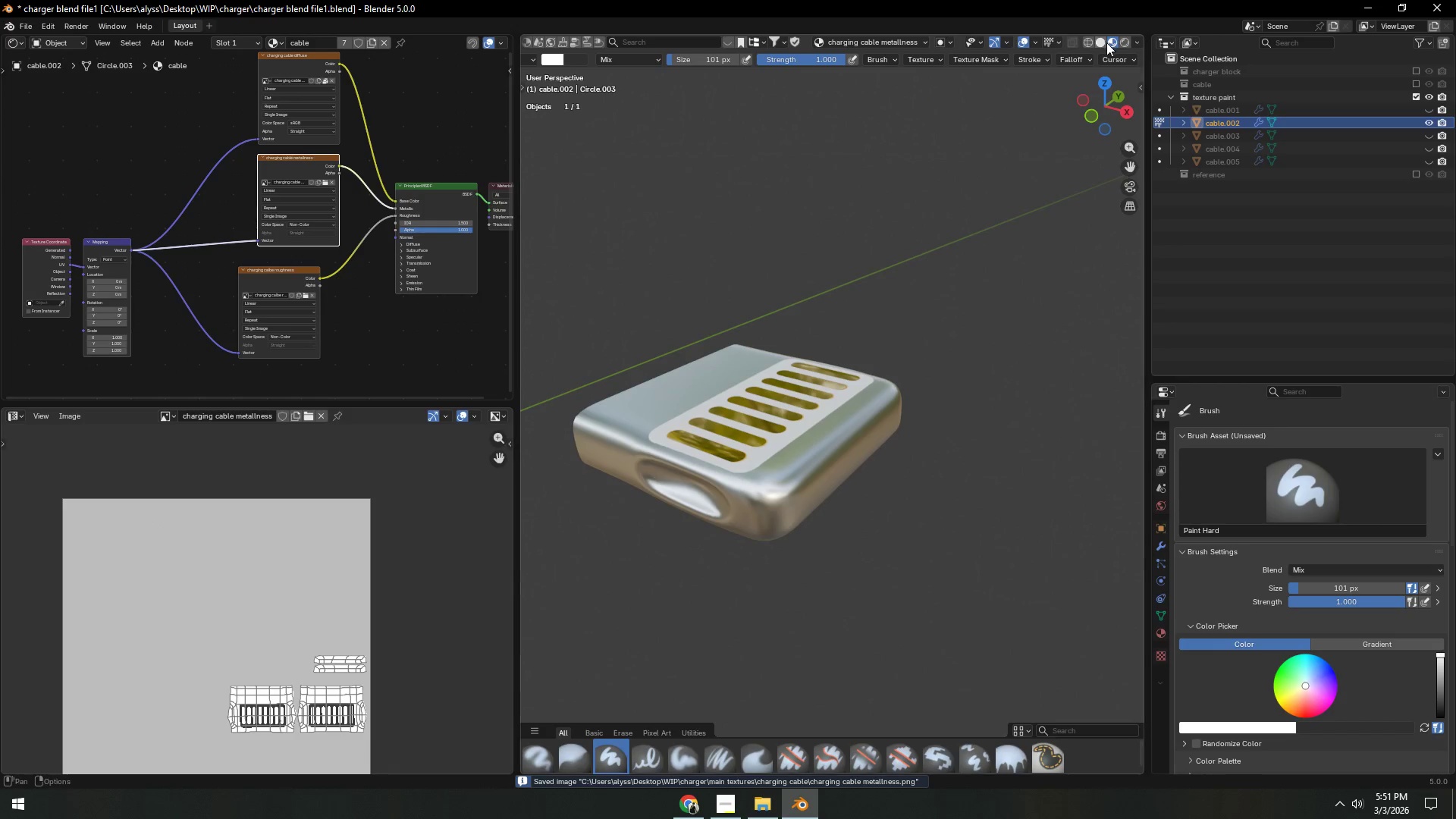 
left_click([1122, 42])
 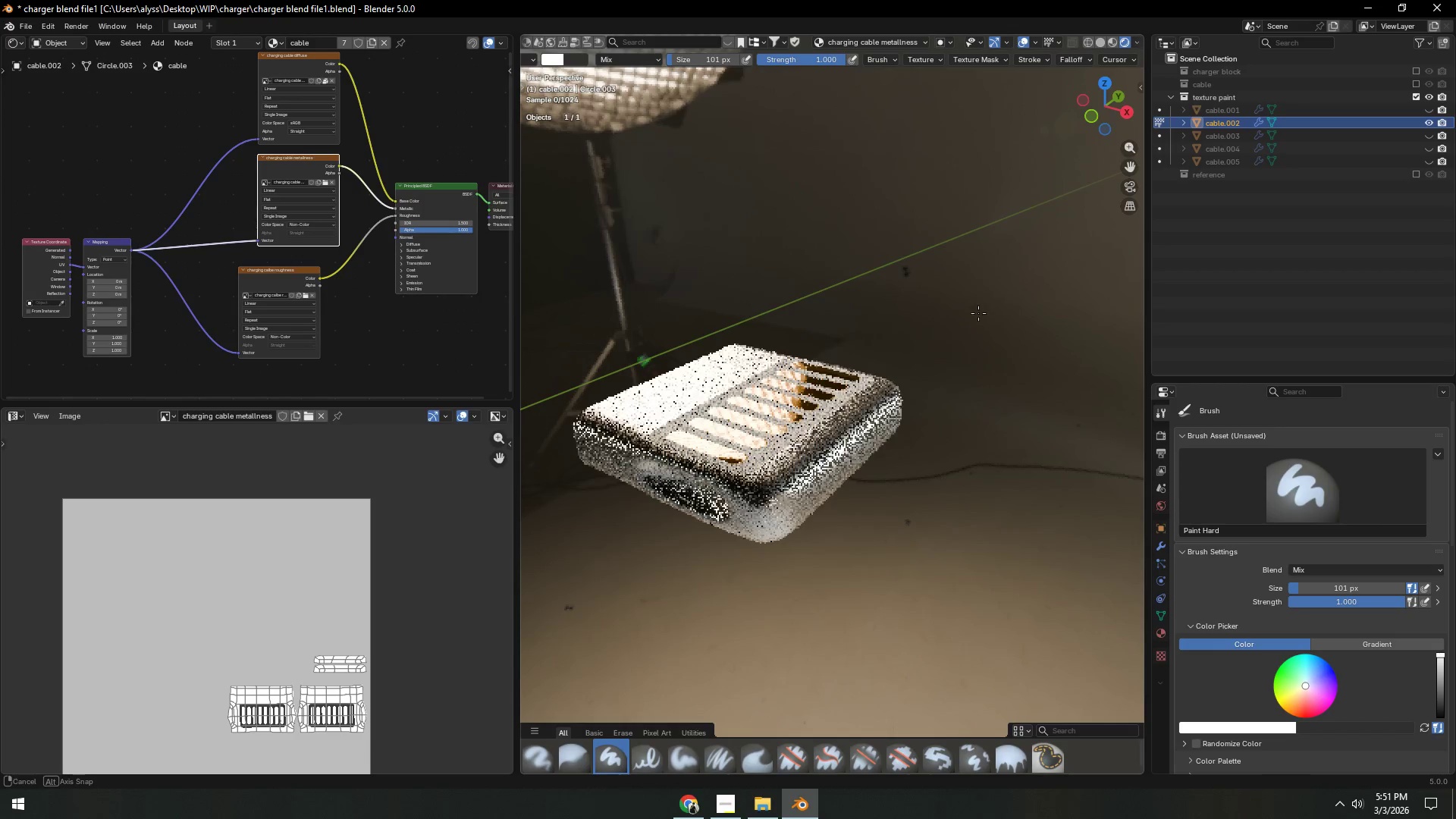 
wait(9.86)
 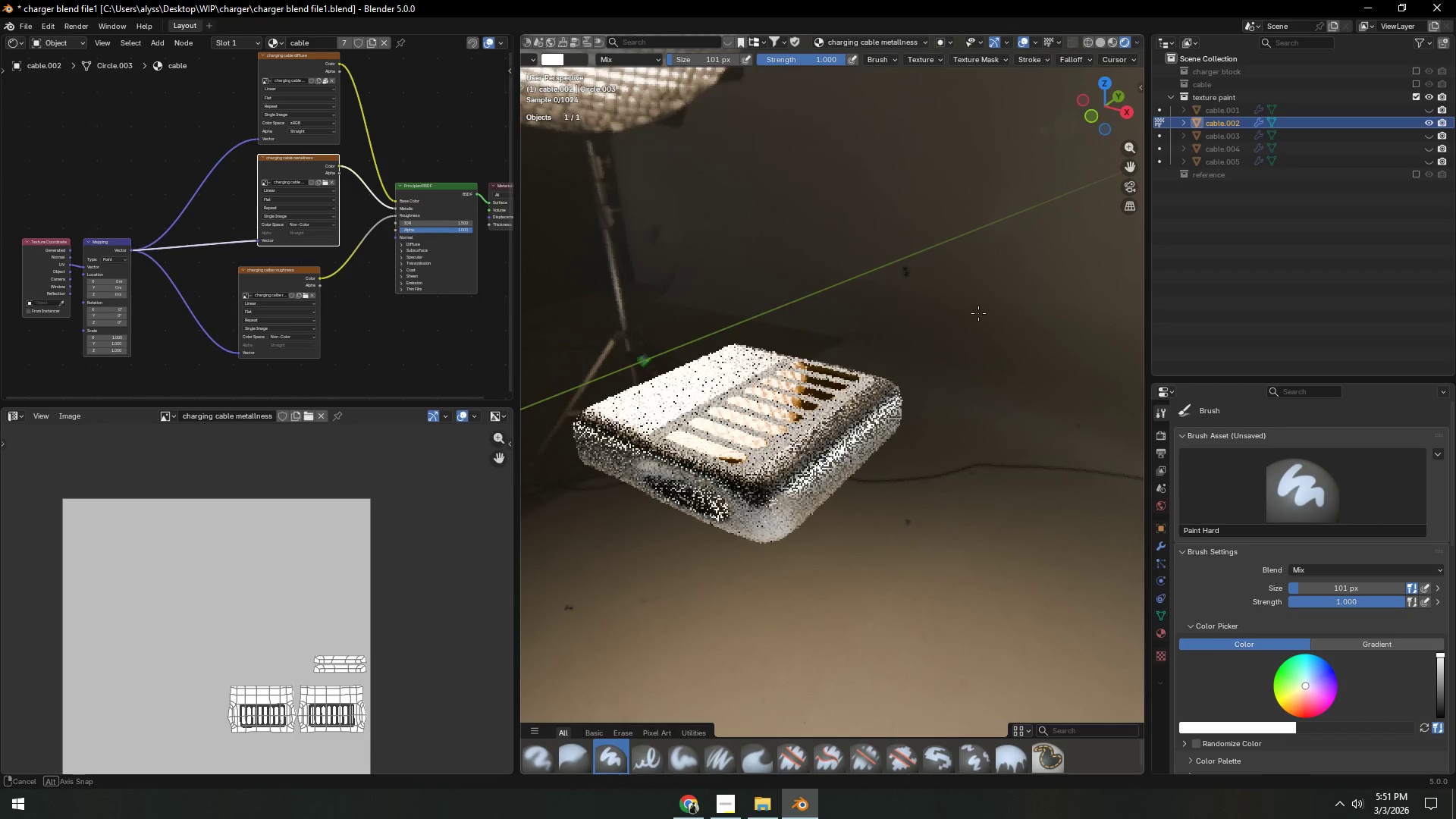 
left_click([1098, 42])
 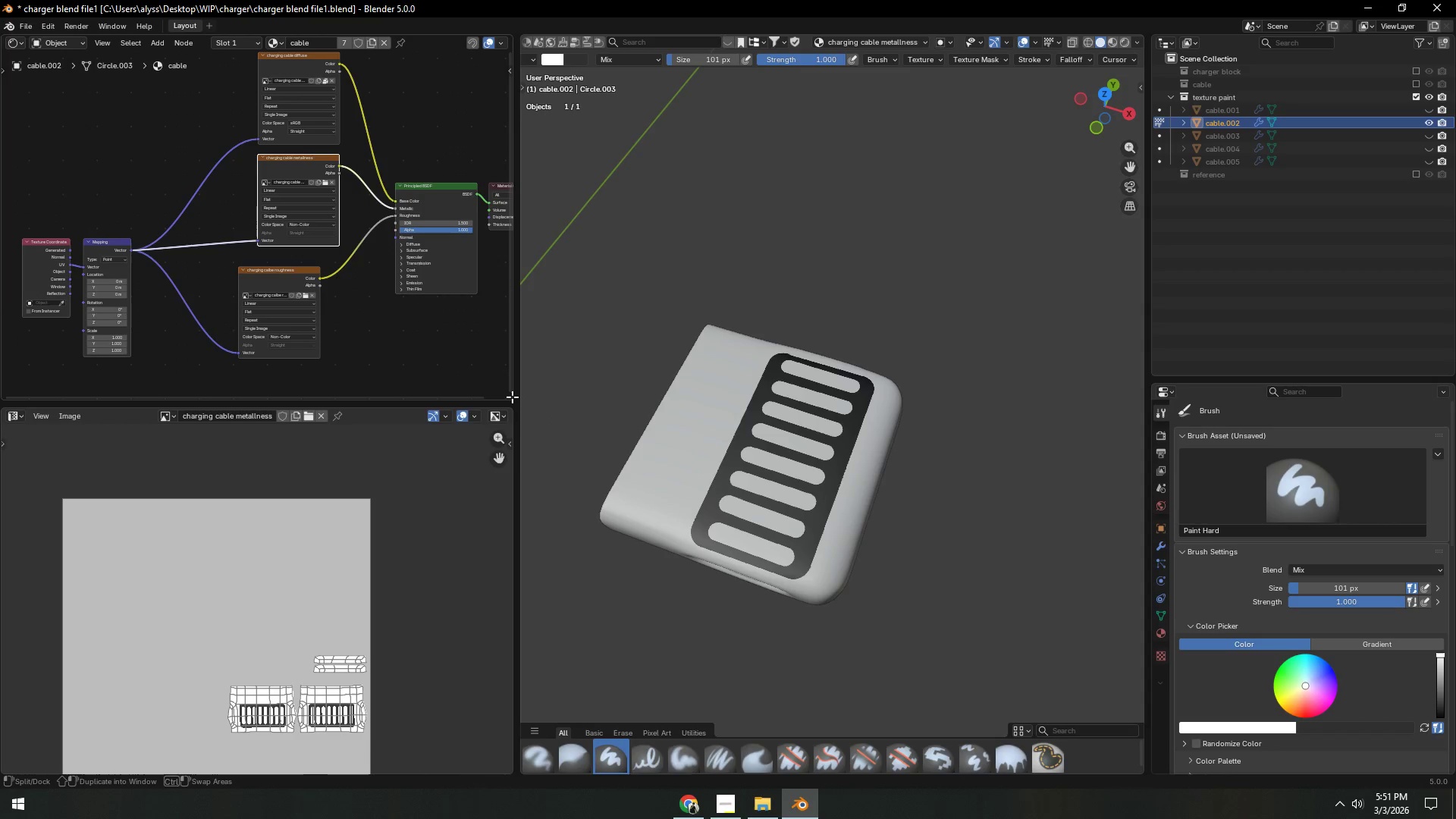 
left_click_drag(start_coordinate=[511, 397], to_coordinate=[518, 441])
 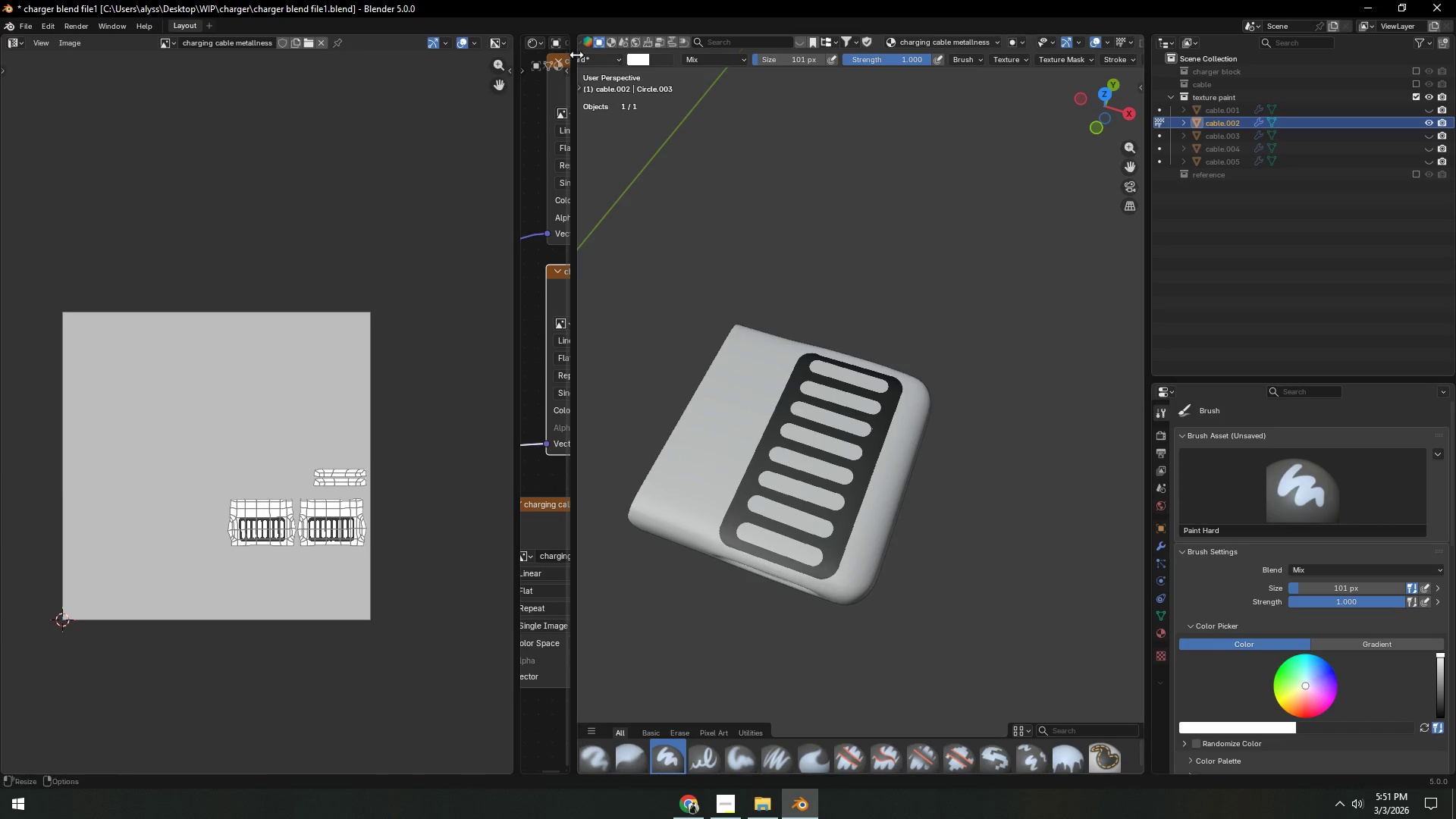 
hold_key(key=ControlLeft, duration=0.36)
 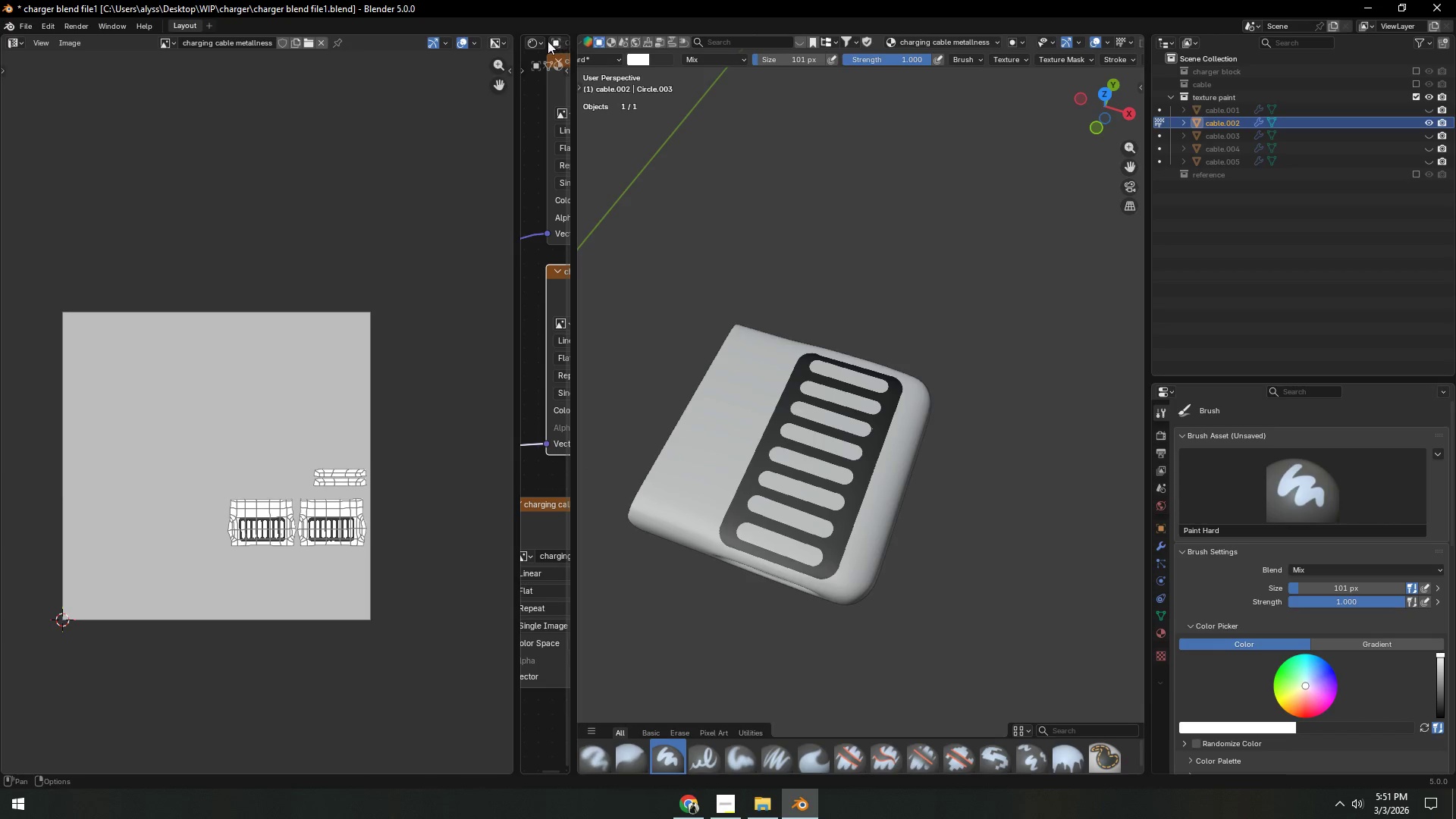 
left_click_drag(start_coordinate=[521, 37], to_coordinate=[504, 48])
 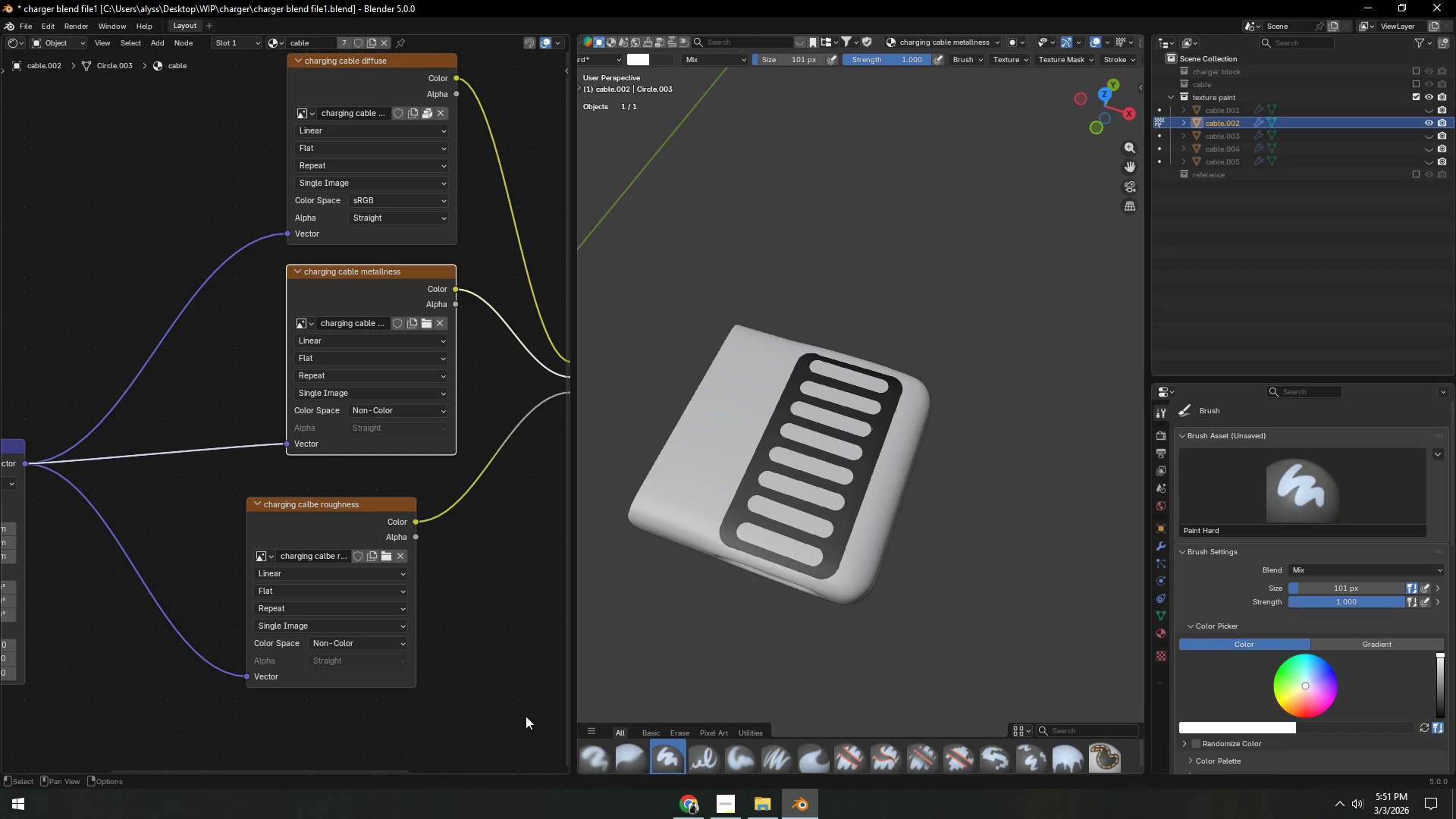 
left_click_drag(start_coordinate=[570, 773], to_coordinate=[538, 408])
 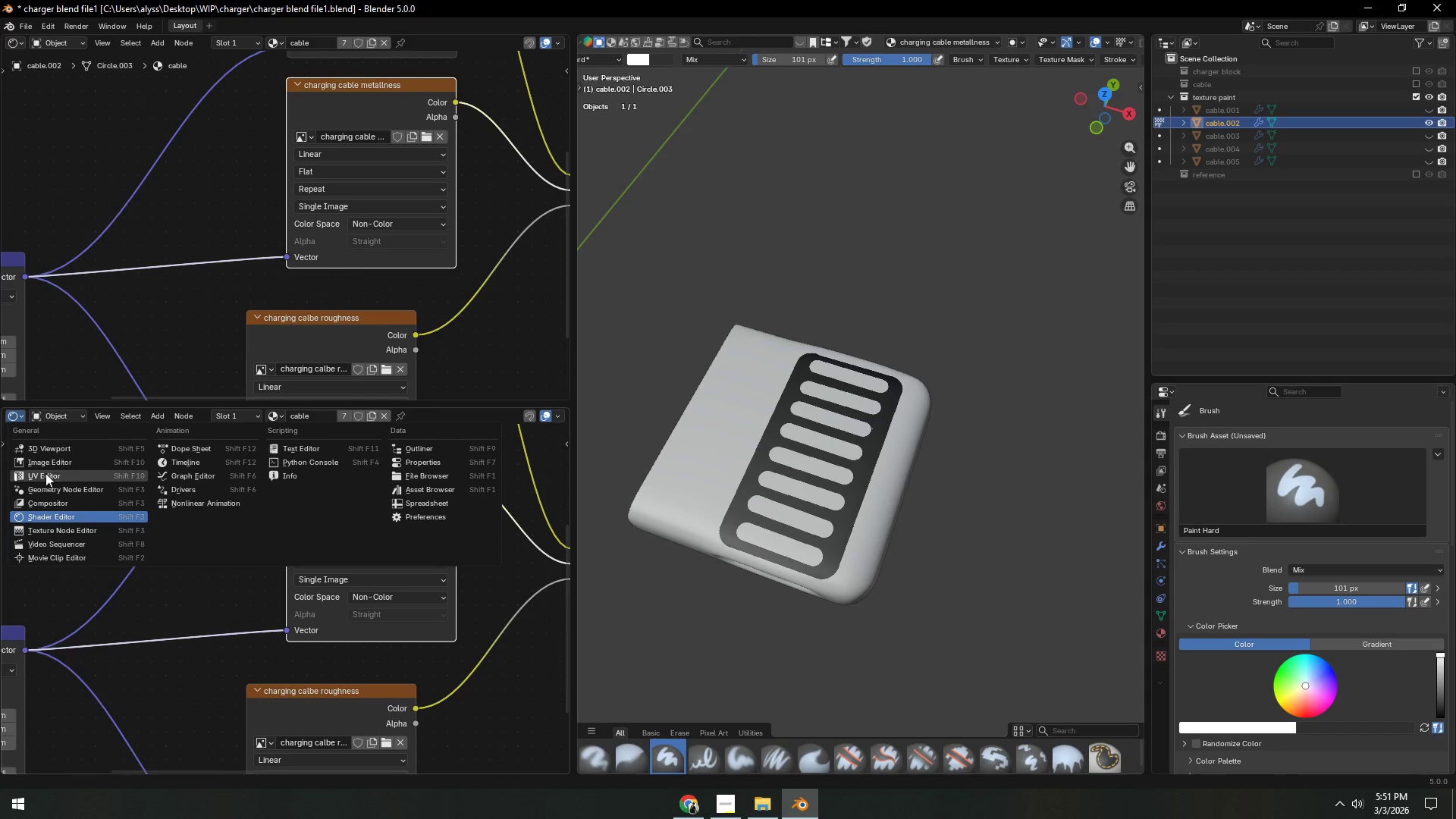 
left_click([54, 462])
 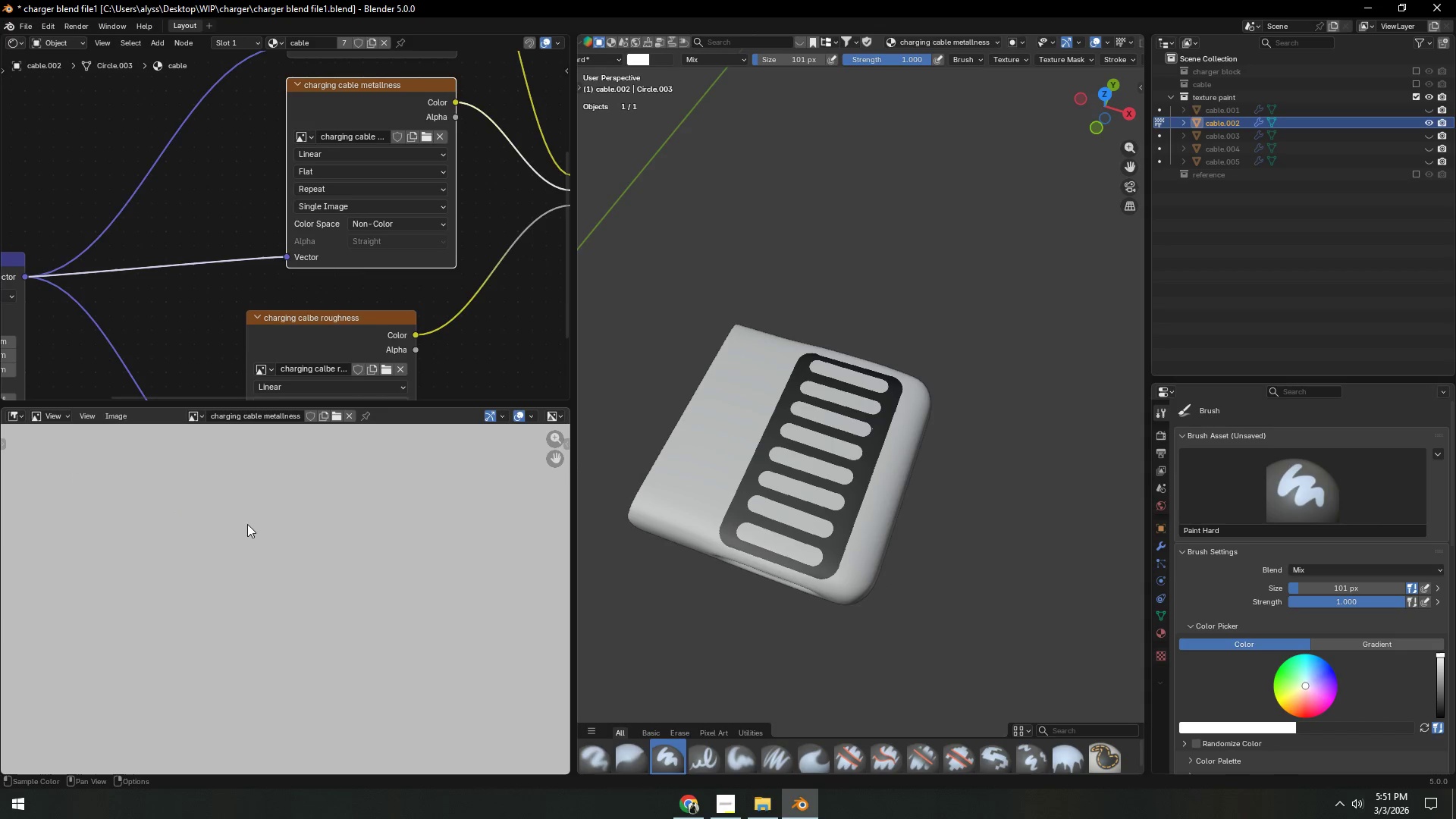 
scroll: coordinate [328, 537], scroll_direction: down, amount: 14.0
 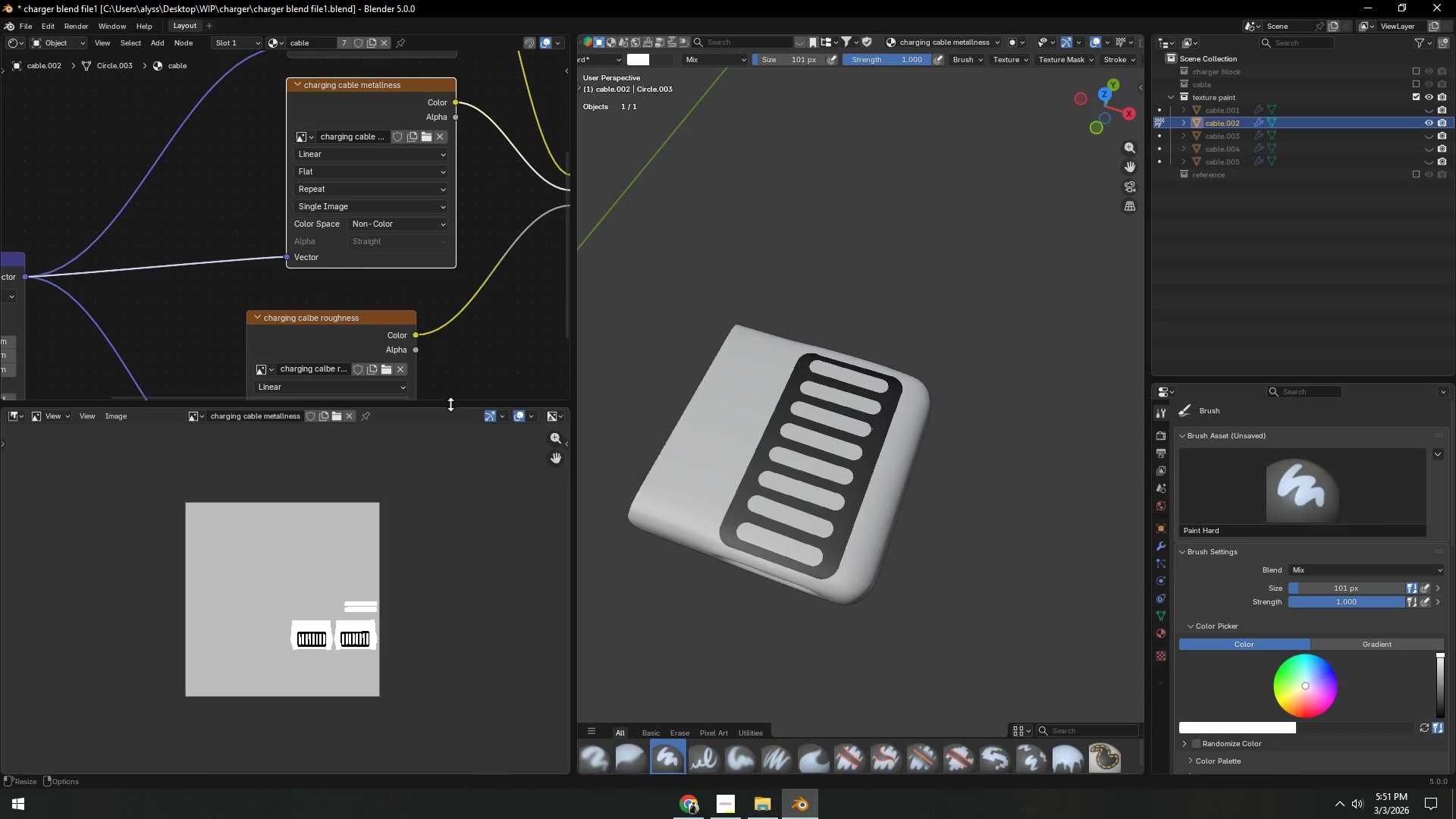 
left_click_drag(start_coordinate=[450, 404], to_coordinate=[437, 582])
 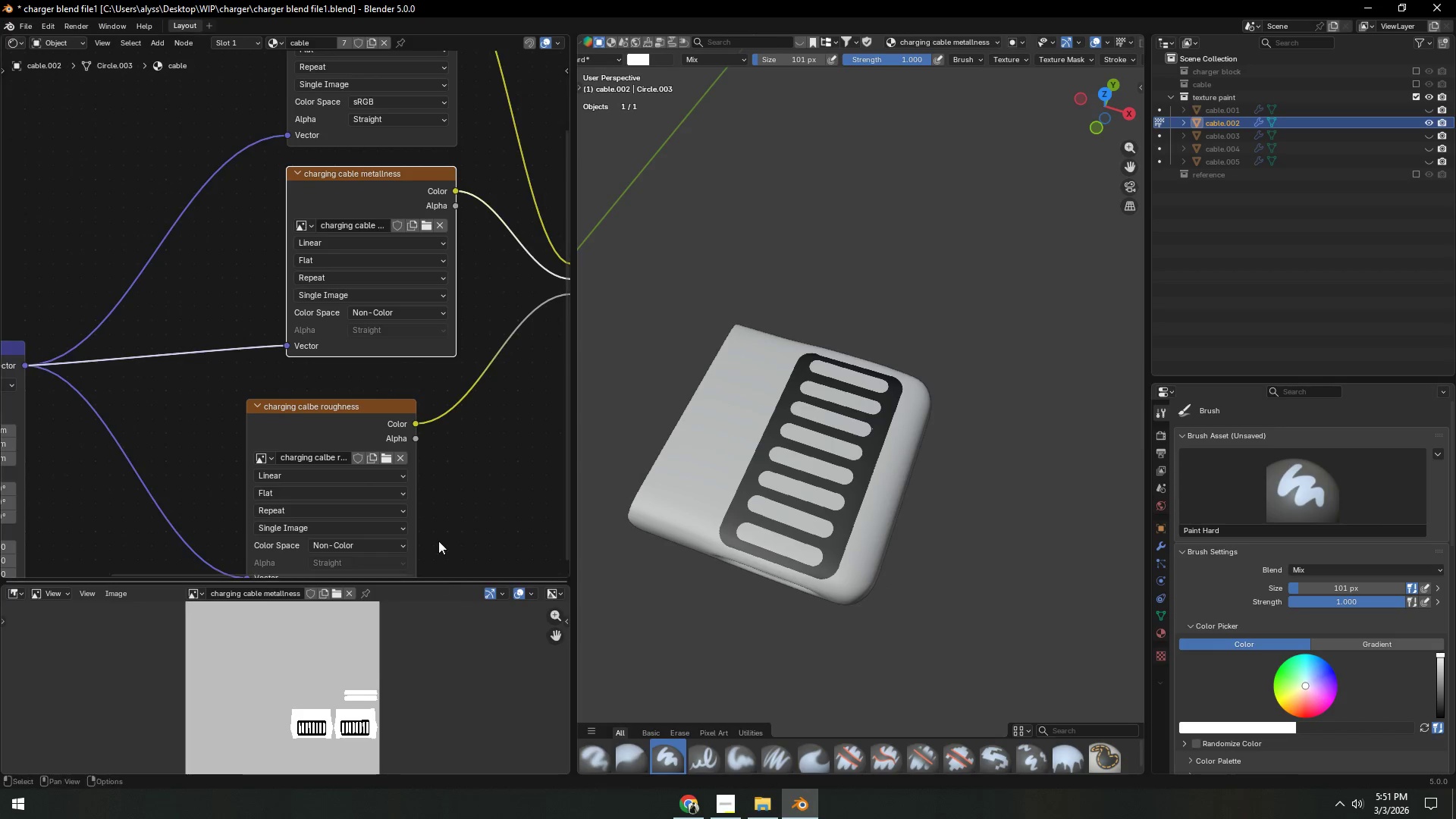 
scroll: coordinate [439, 476], scroll_direction: down, amount: 9.0
 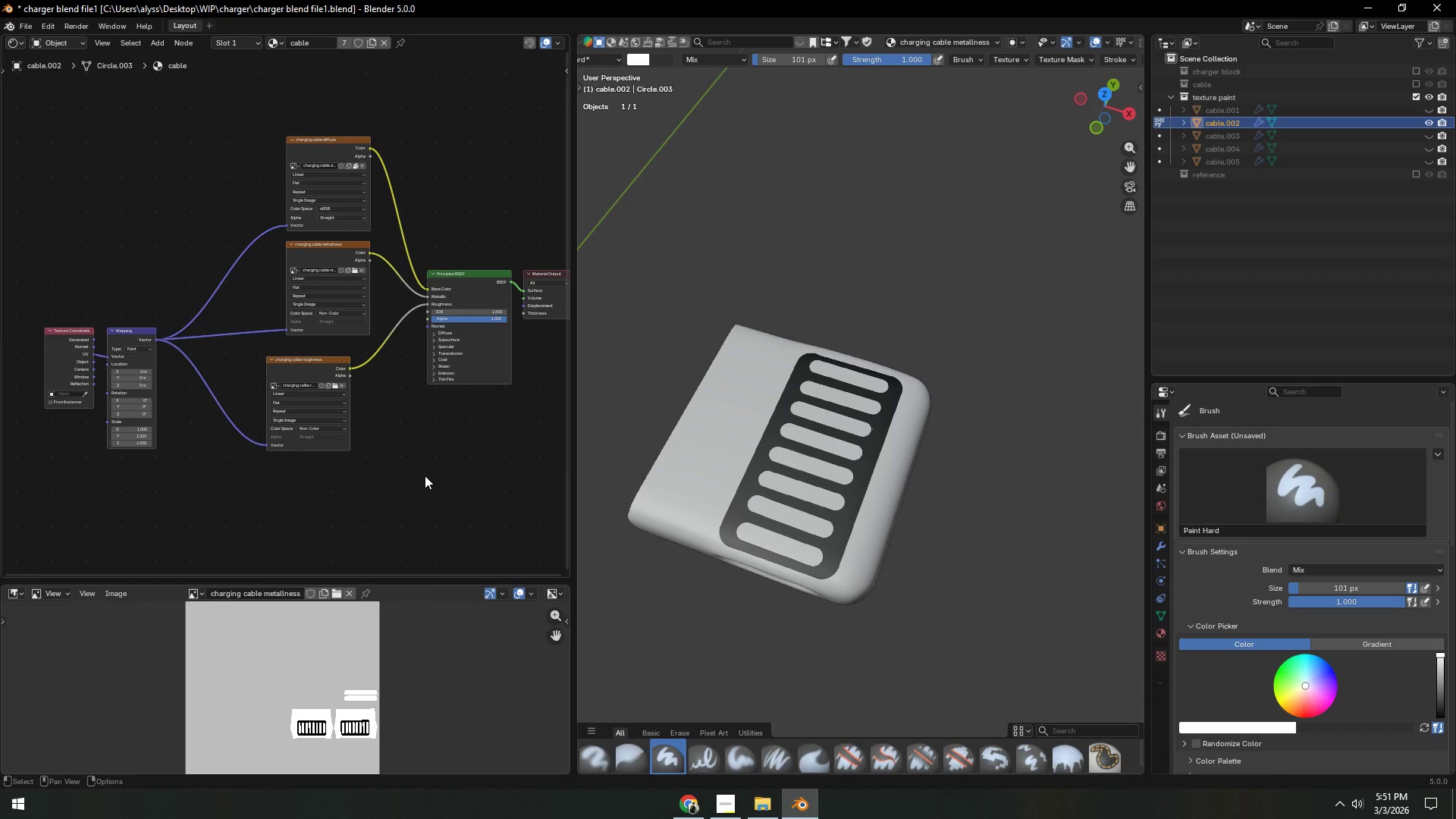 
key(Shift+ShiftLeft)
 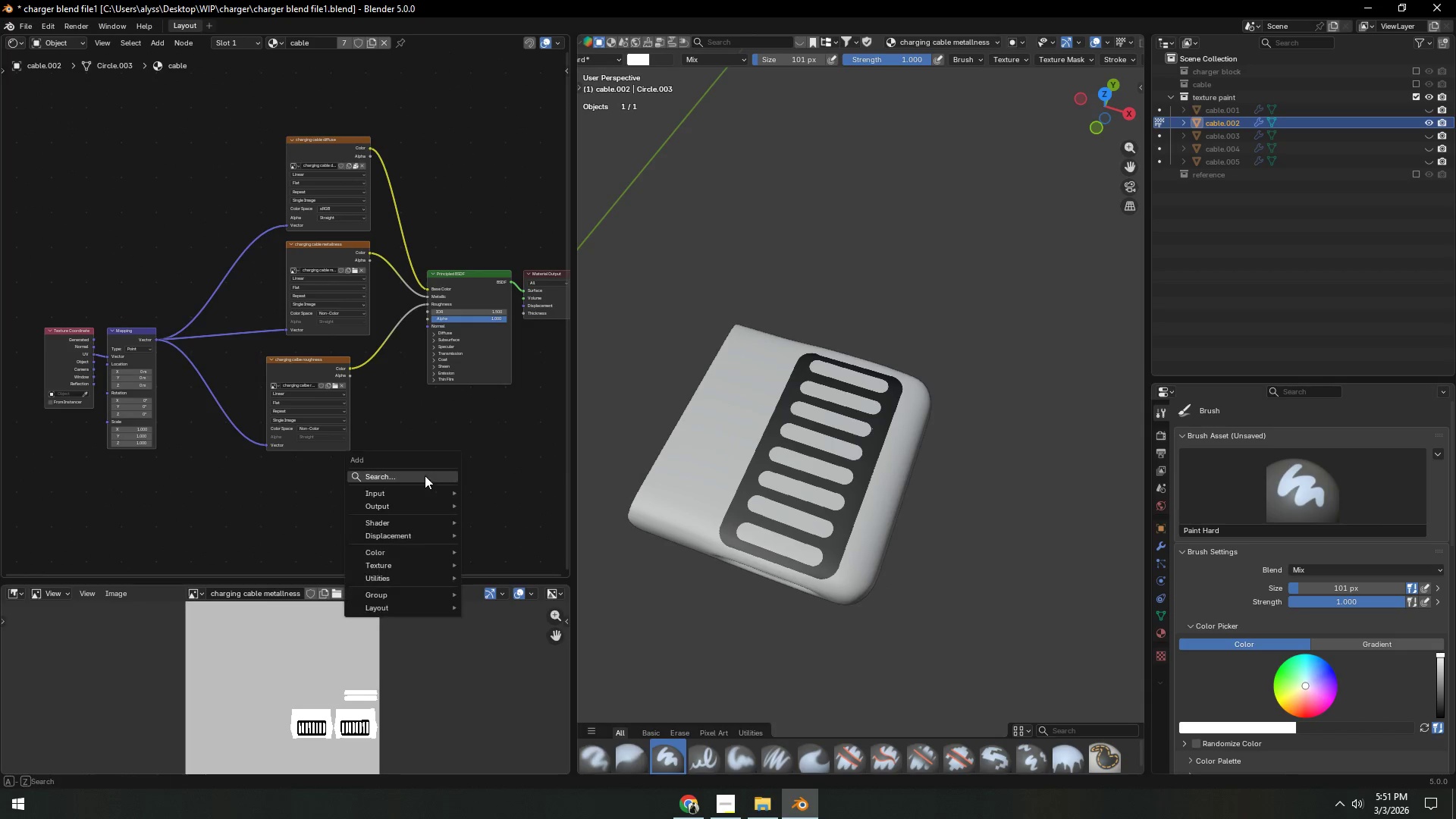 
key(Shift+A)
 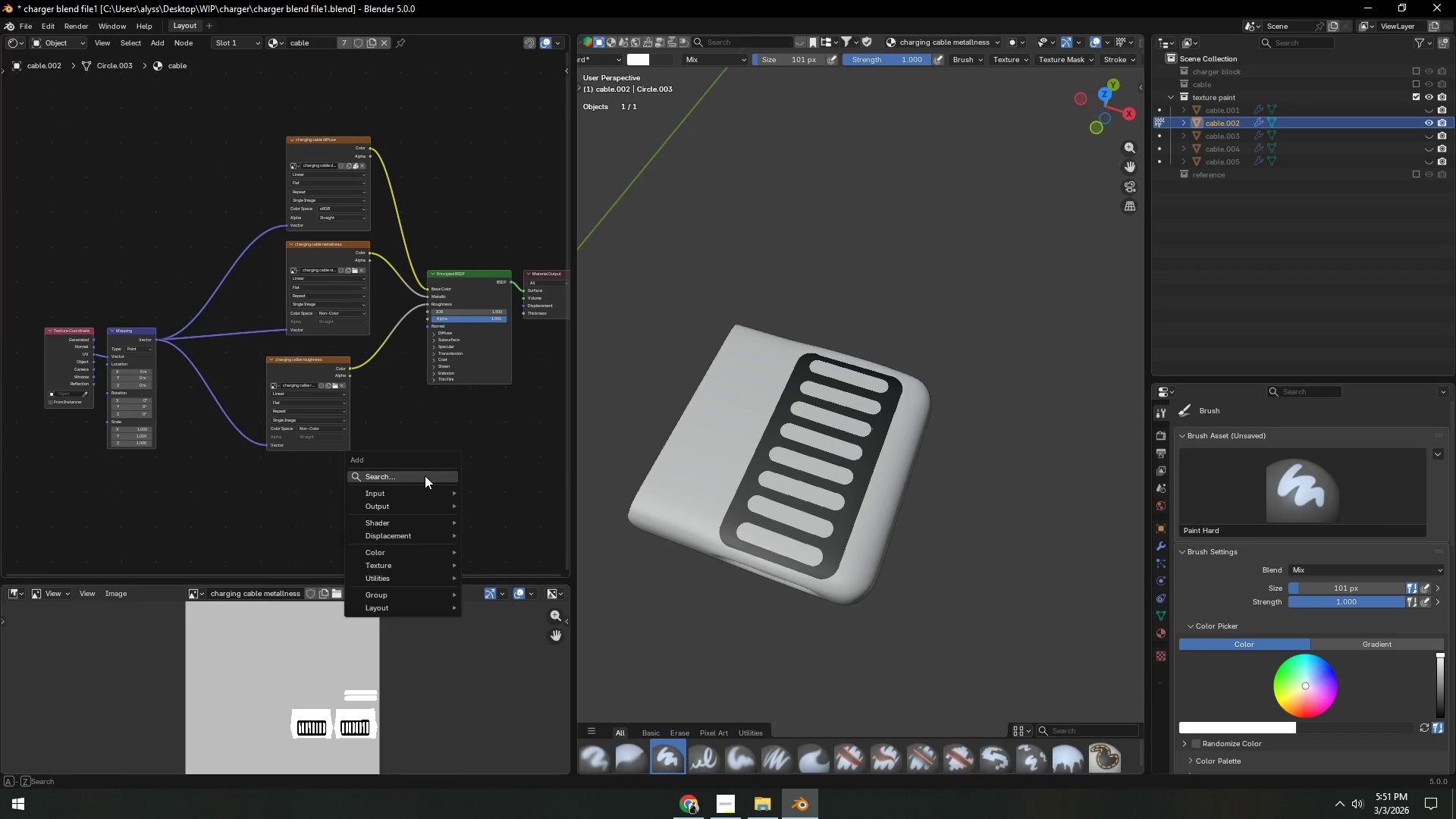 
left_click([425, 475])
 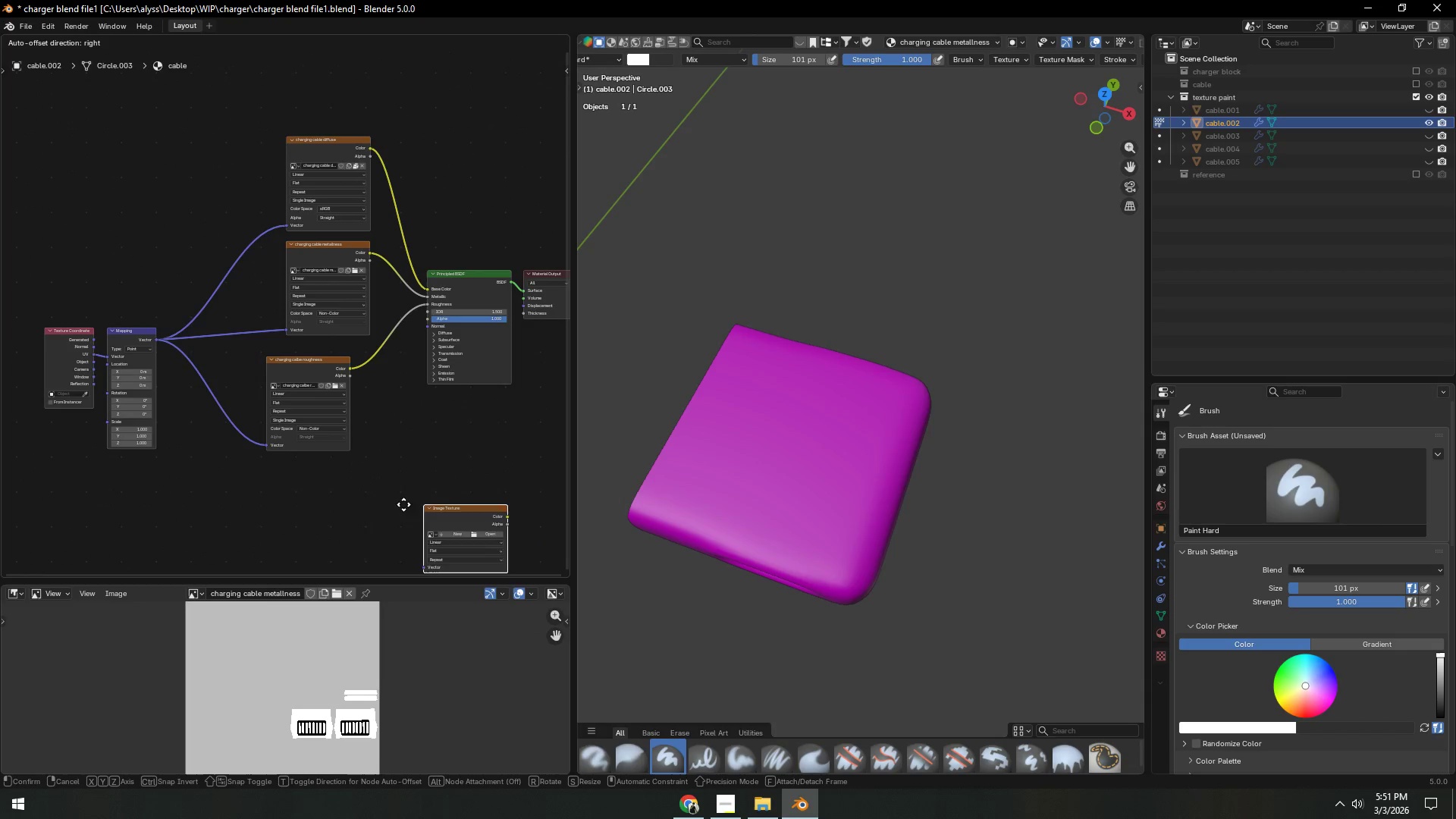 
double_click([273, 475])
 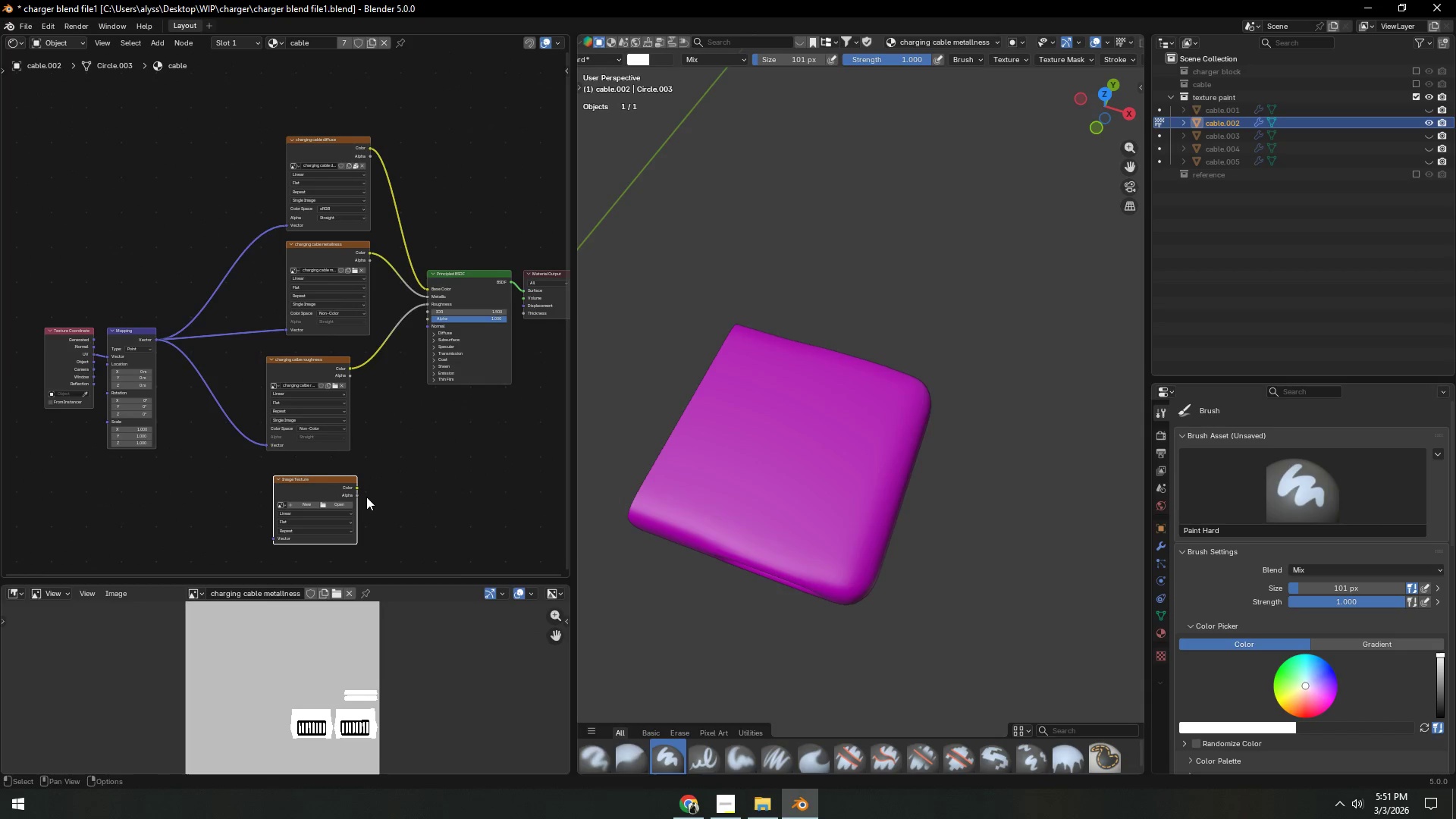 
hold_key(key=ShiftLeft, duration=0.33)
 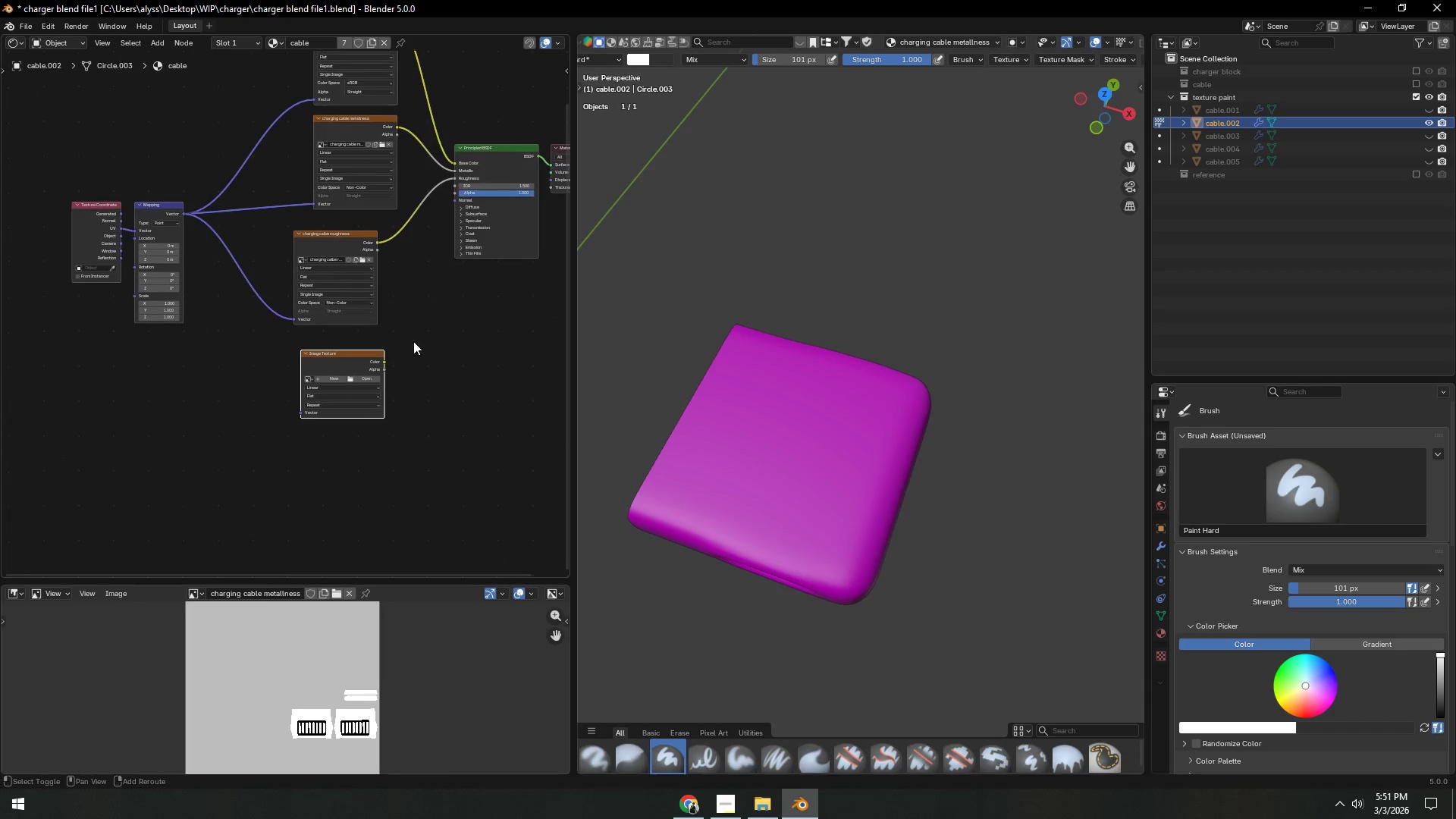 
hold_key(key=ShiftLeft, duration=0.38)
 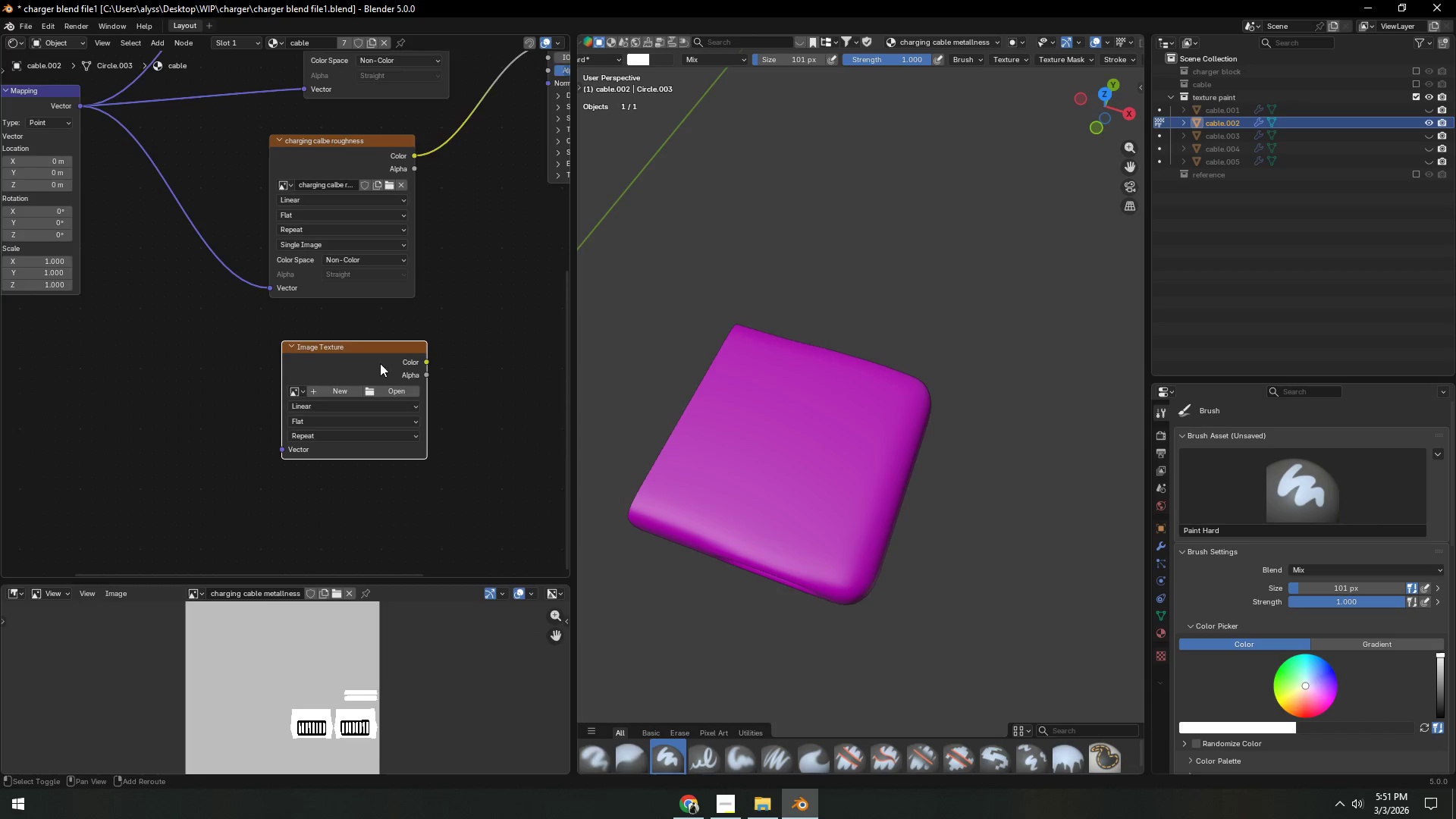 
scroll: coordinate [403, 372], scroll_direction: up, amount: 7.0
 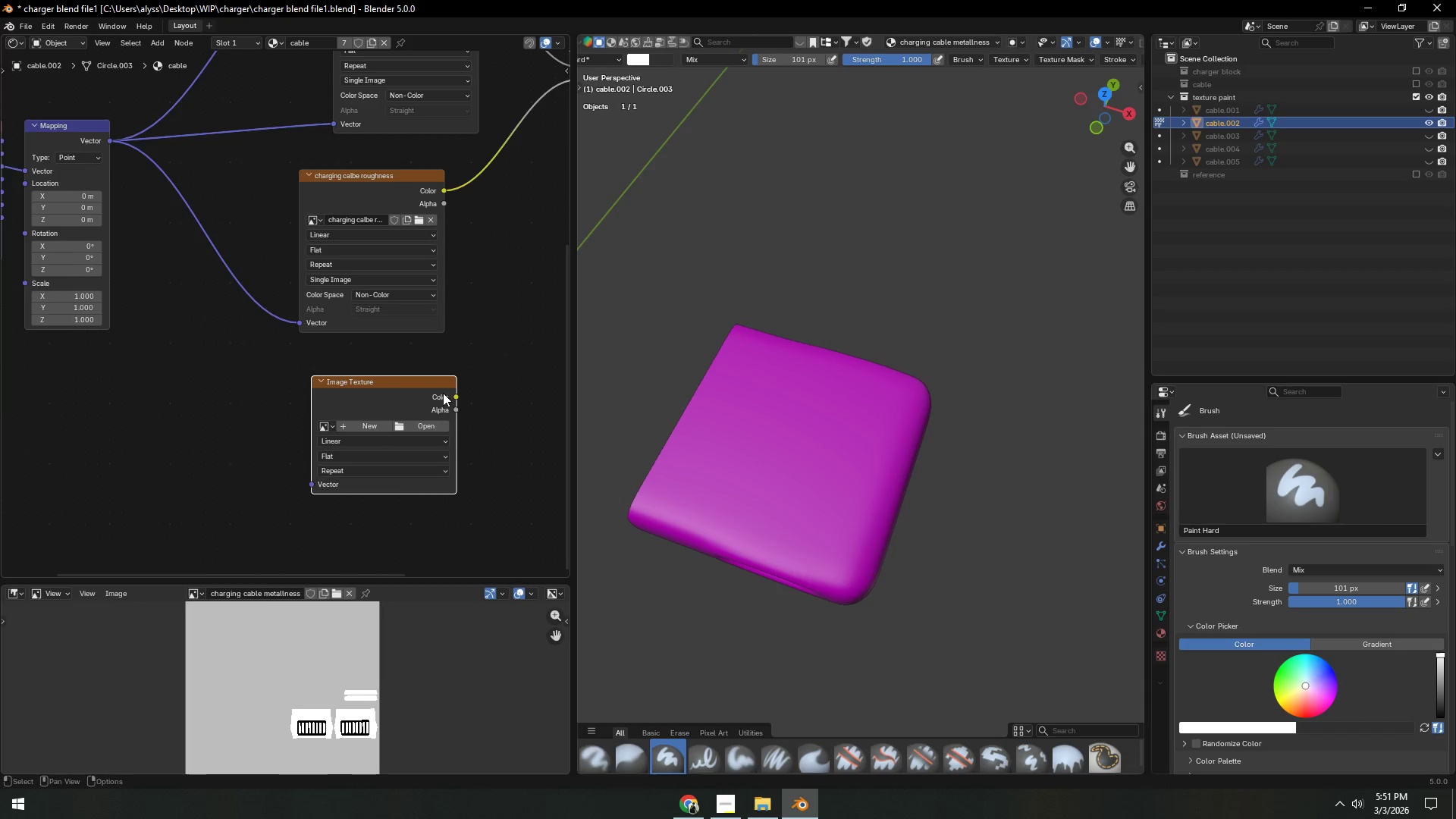 
left_click([347, 405])
 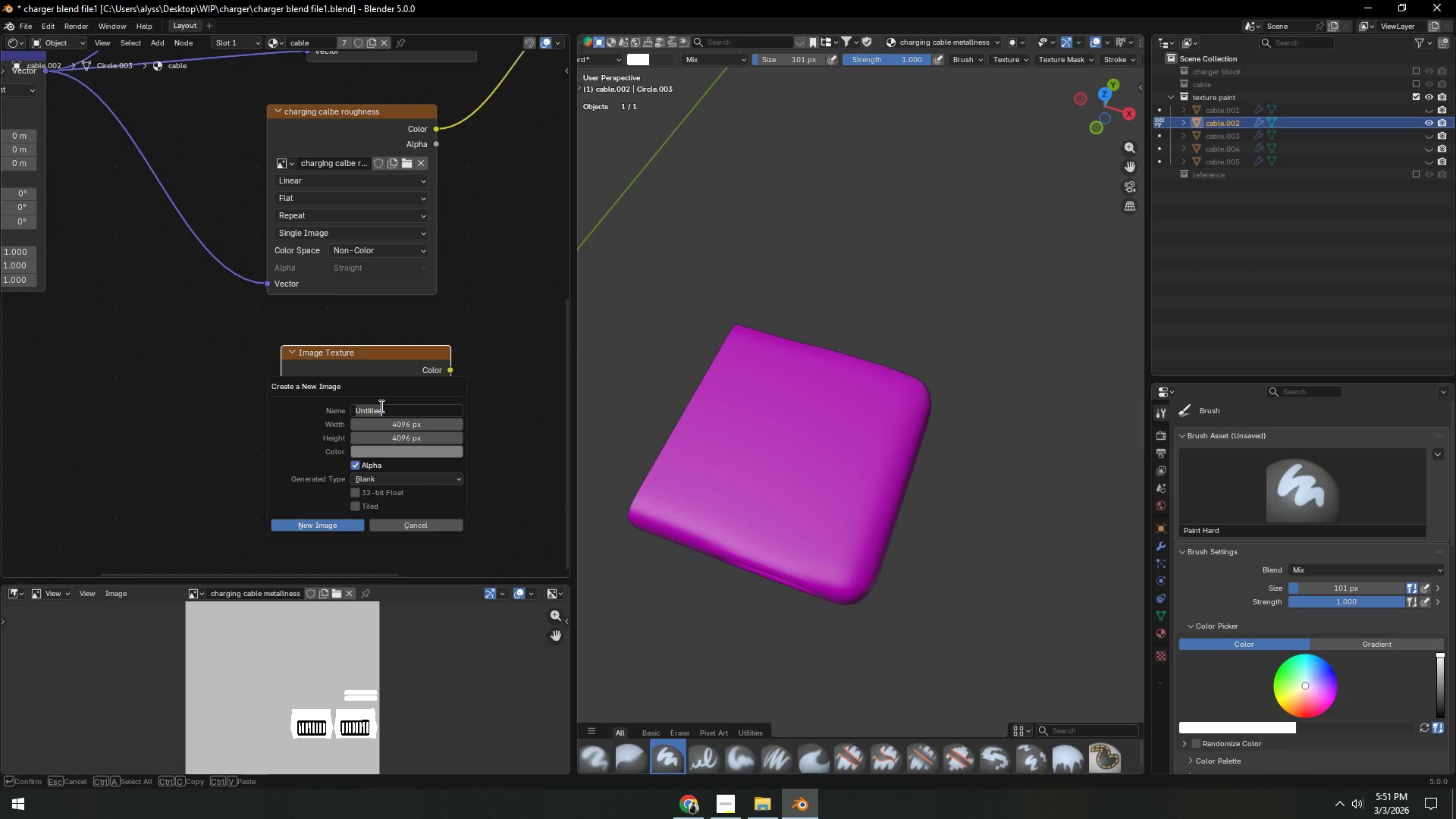 
scroll: coordinate [366, 378], scroll_direction: up, amount: 2.0
 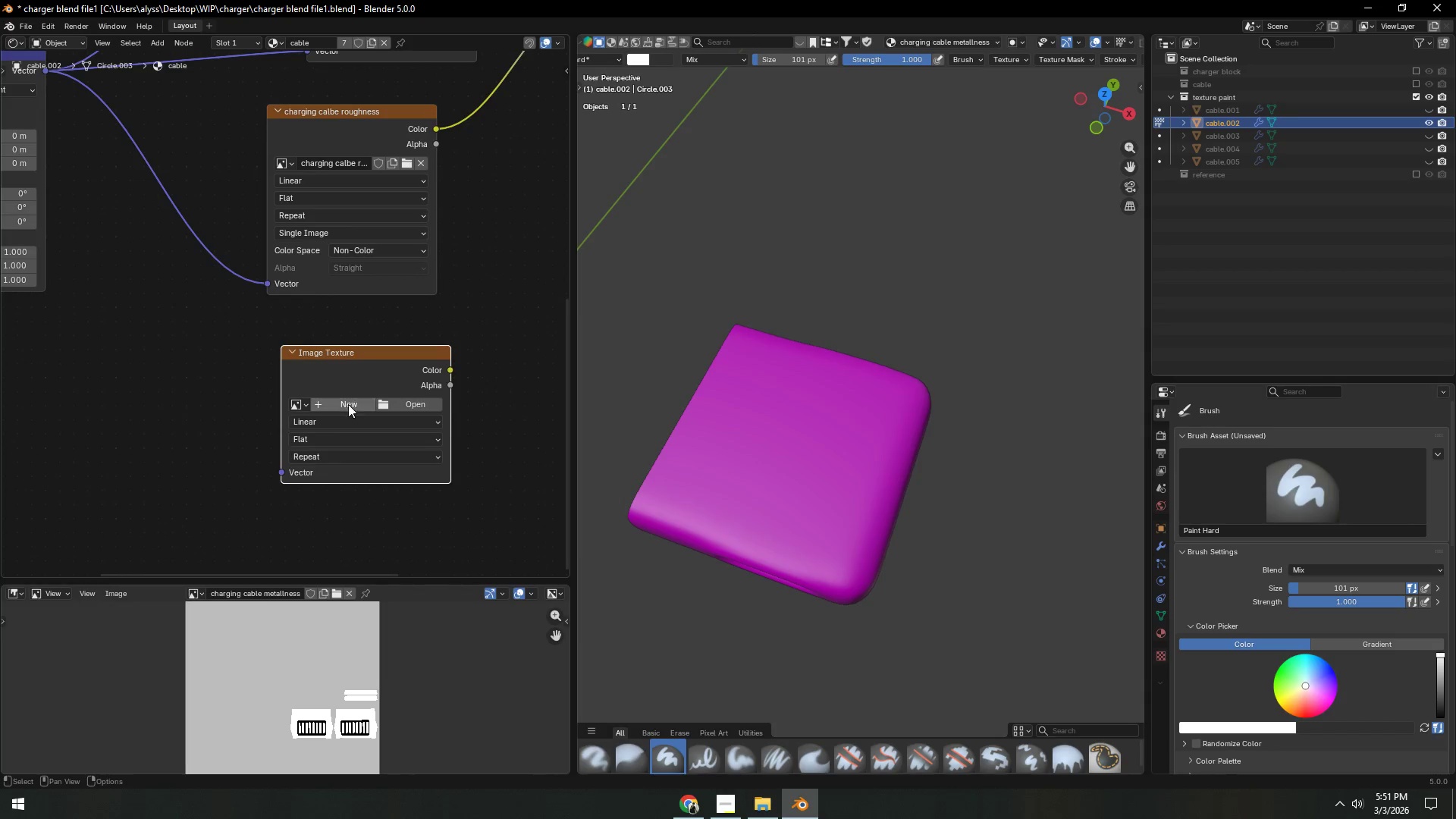 
type(charging cable bump map)
 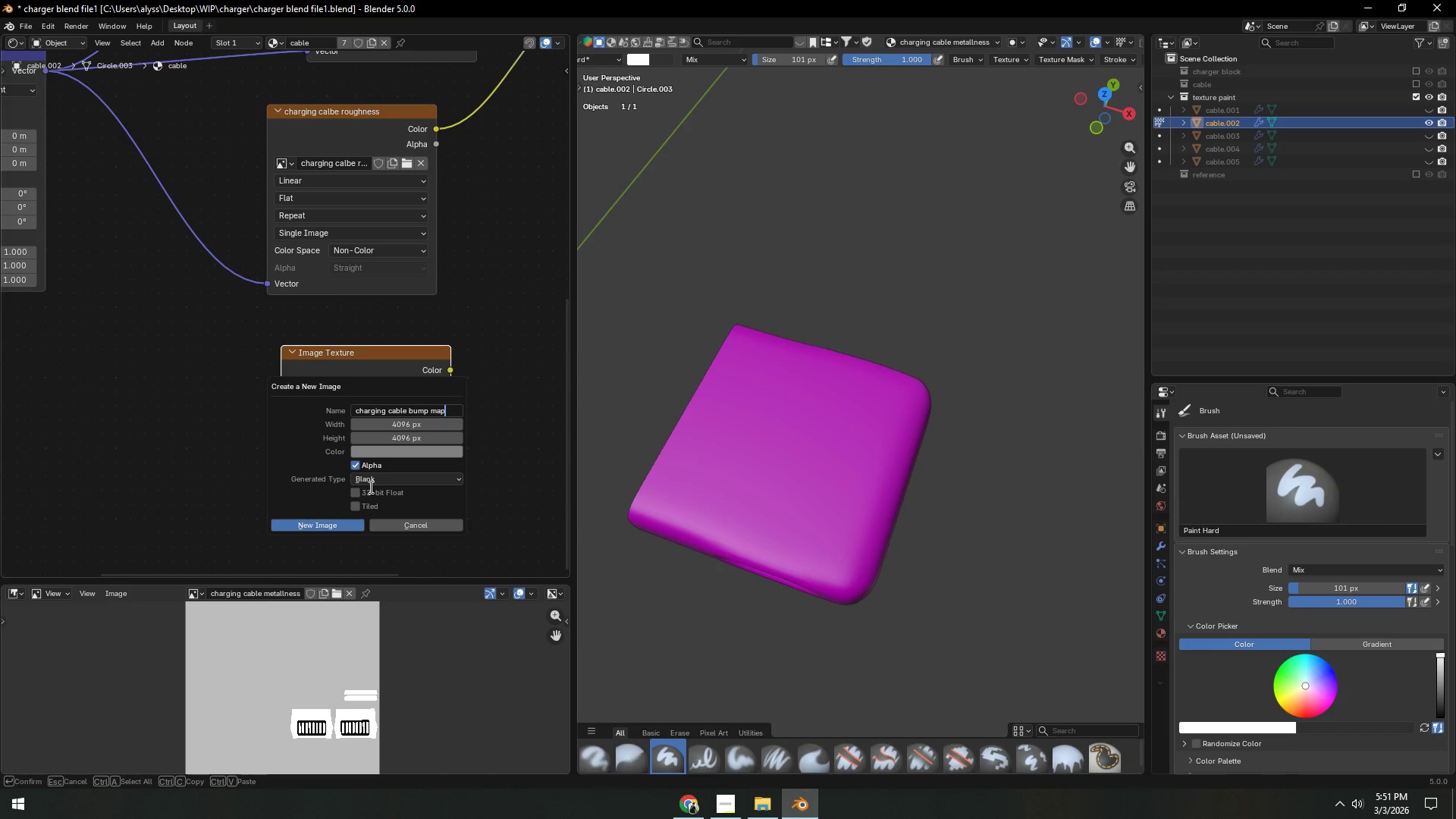 
double_click([356, 492])
 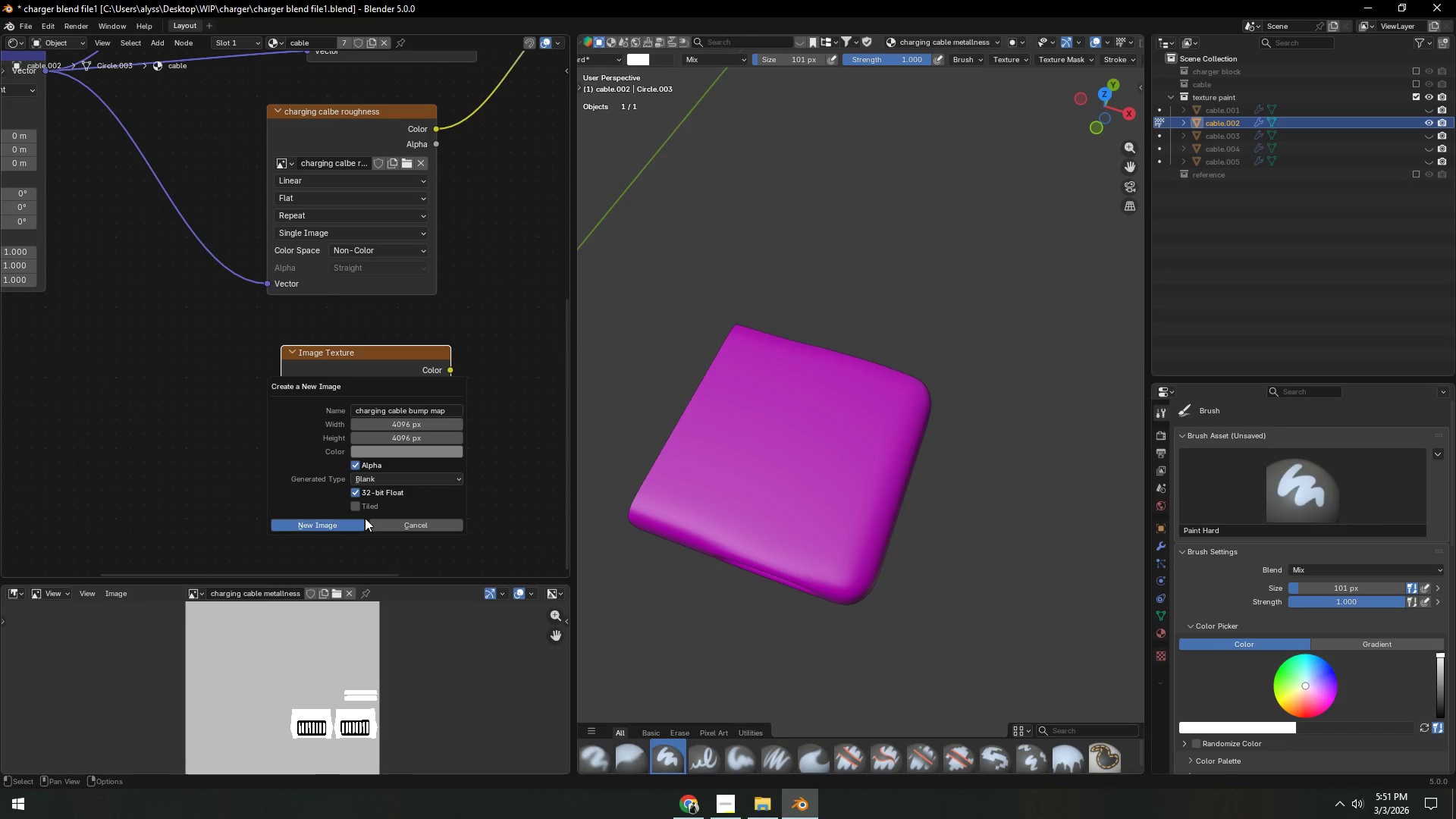 
left_click([353, 522])
 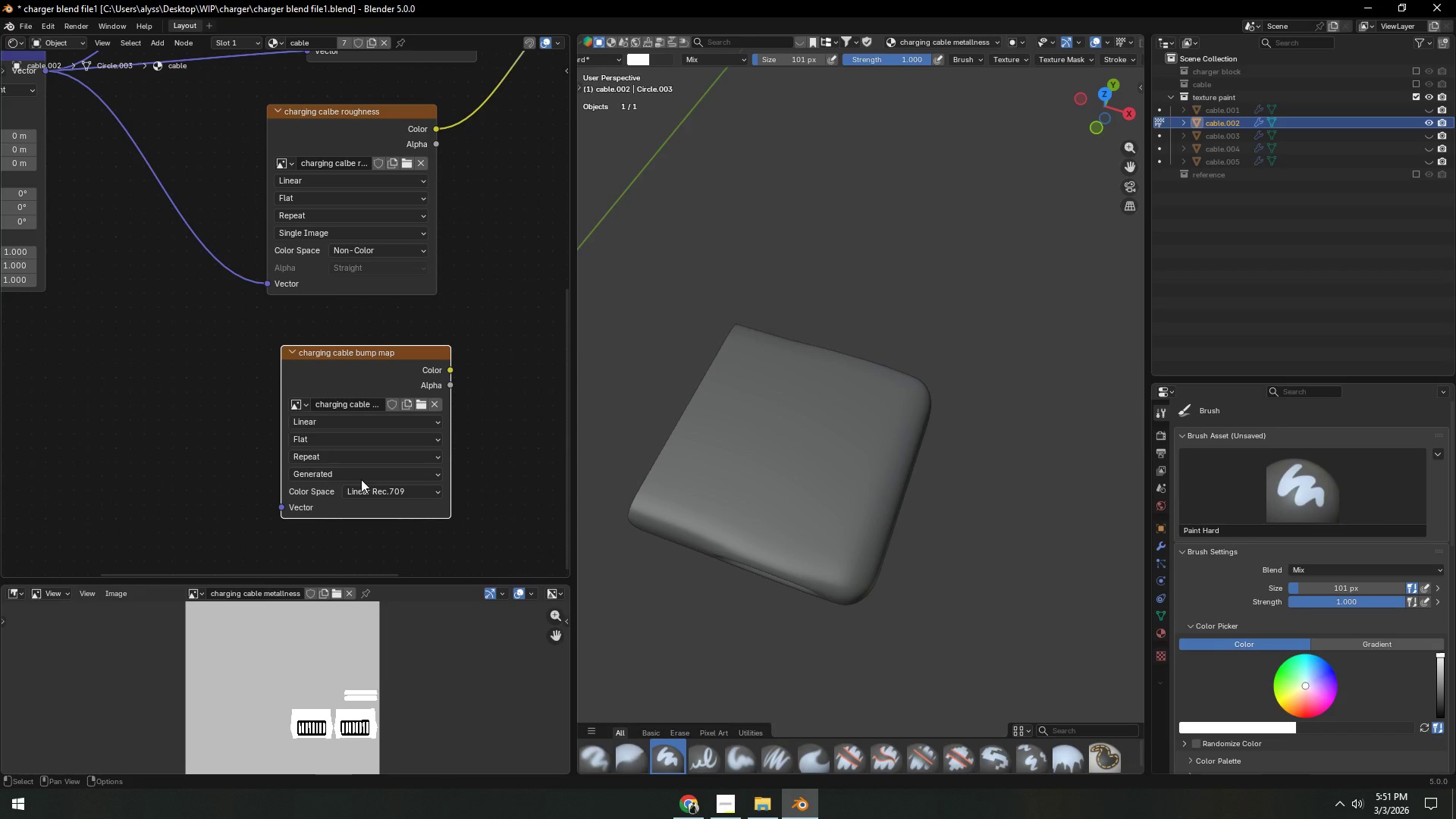 
scroll: coordinate [225, 353], scroll_direction: down, amount: 4.0
 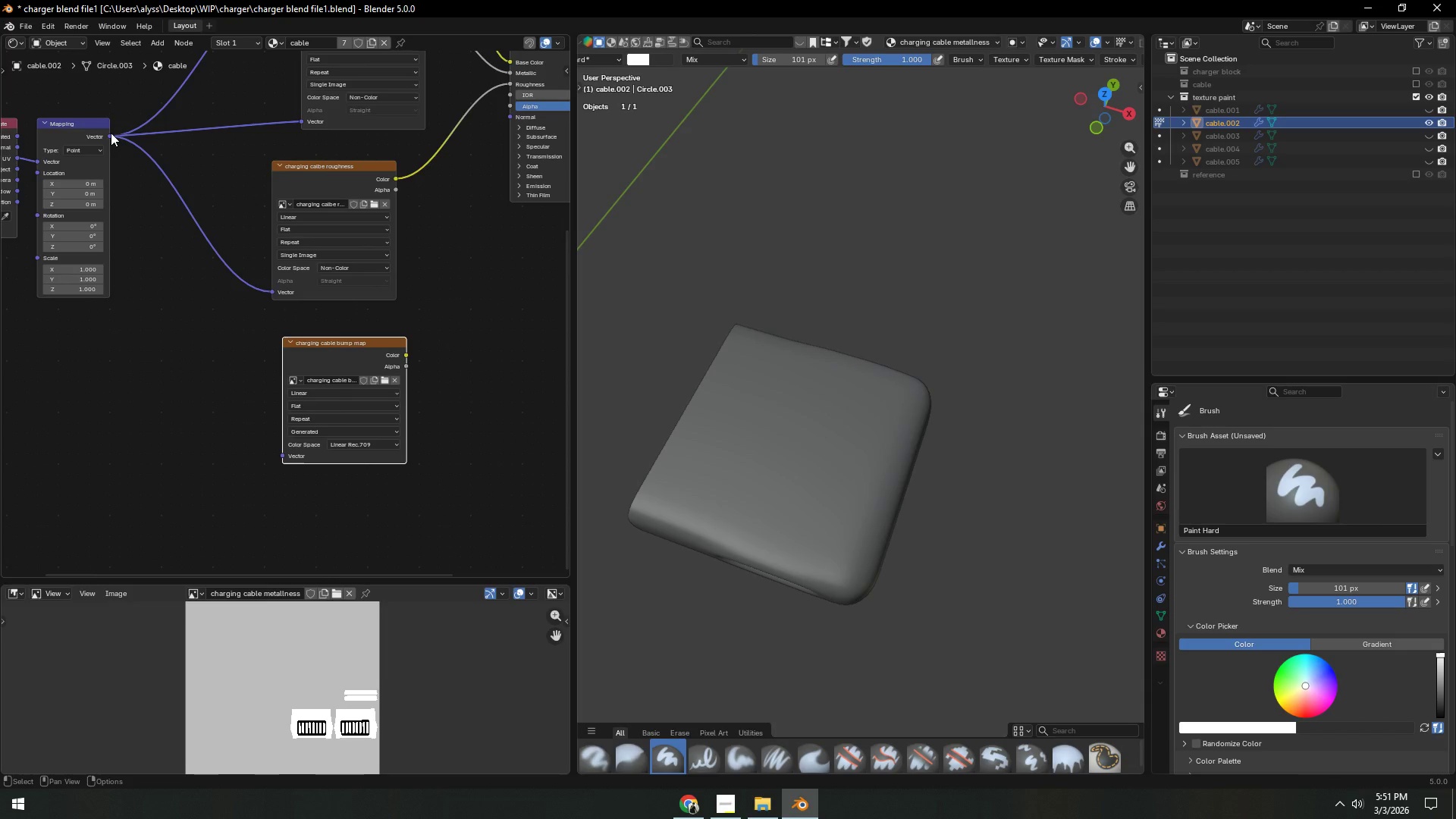 
left_click_drag(start_coordinate=[111, 133], to_coordinate=[272, 458])
 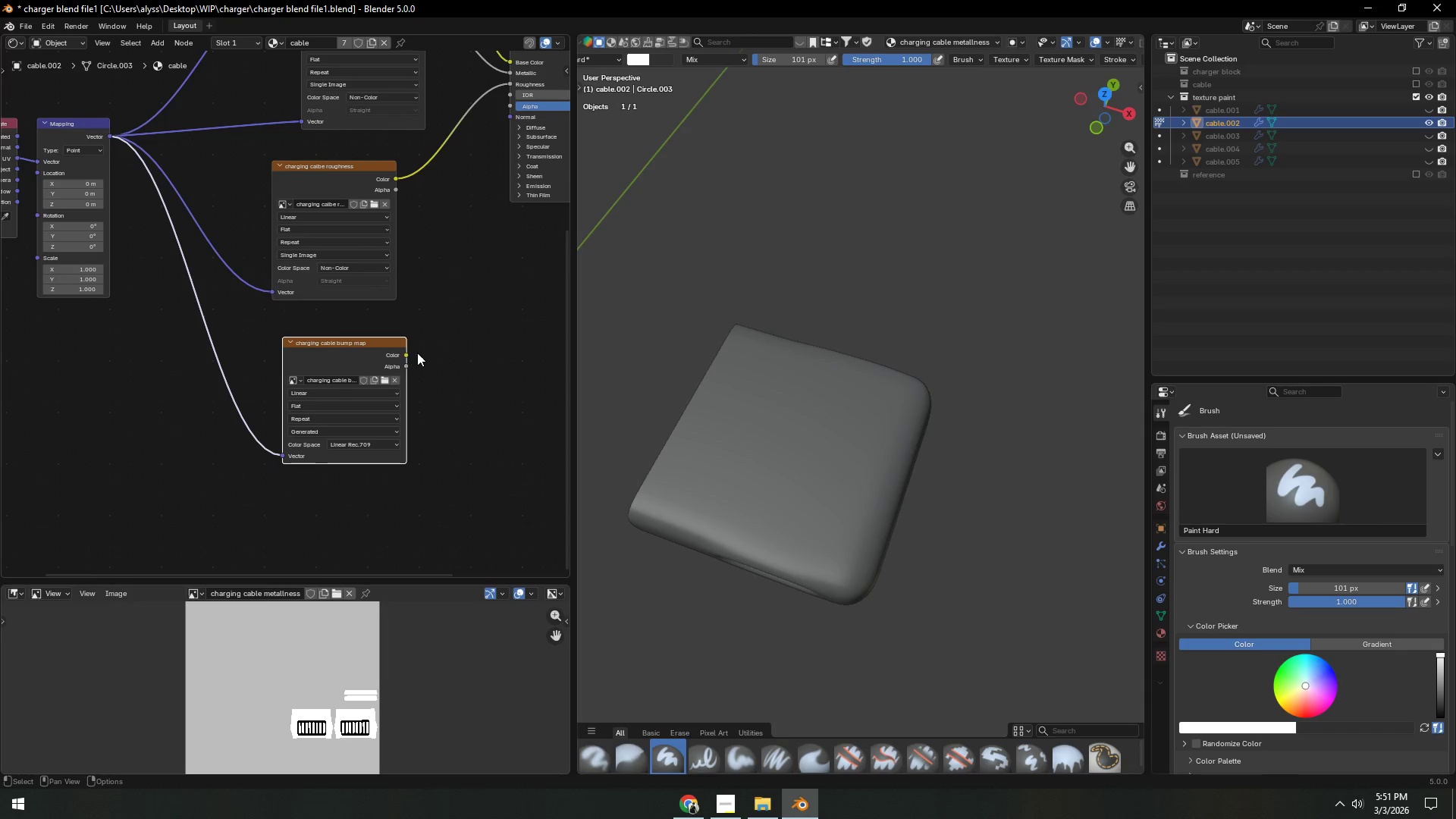 
left_click([469, 356])
 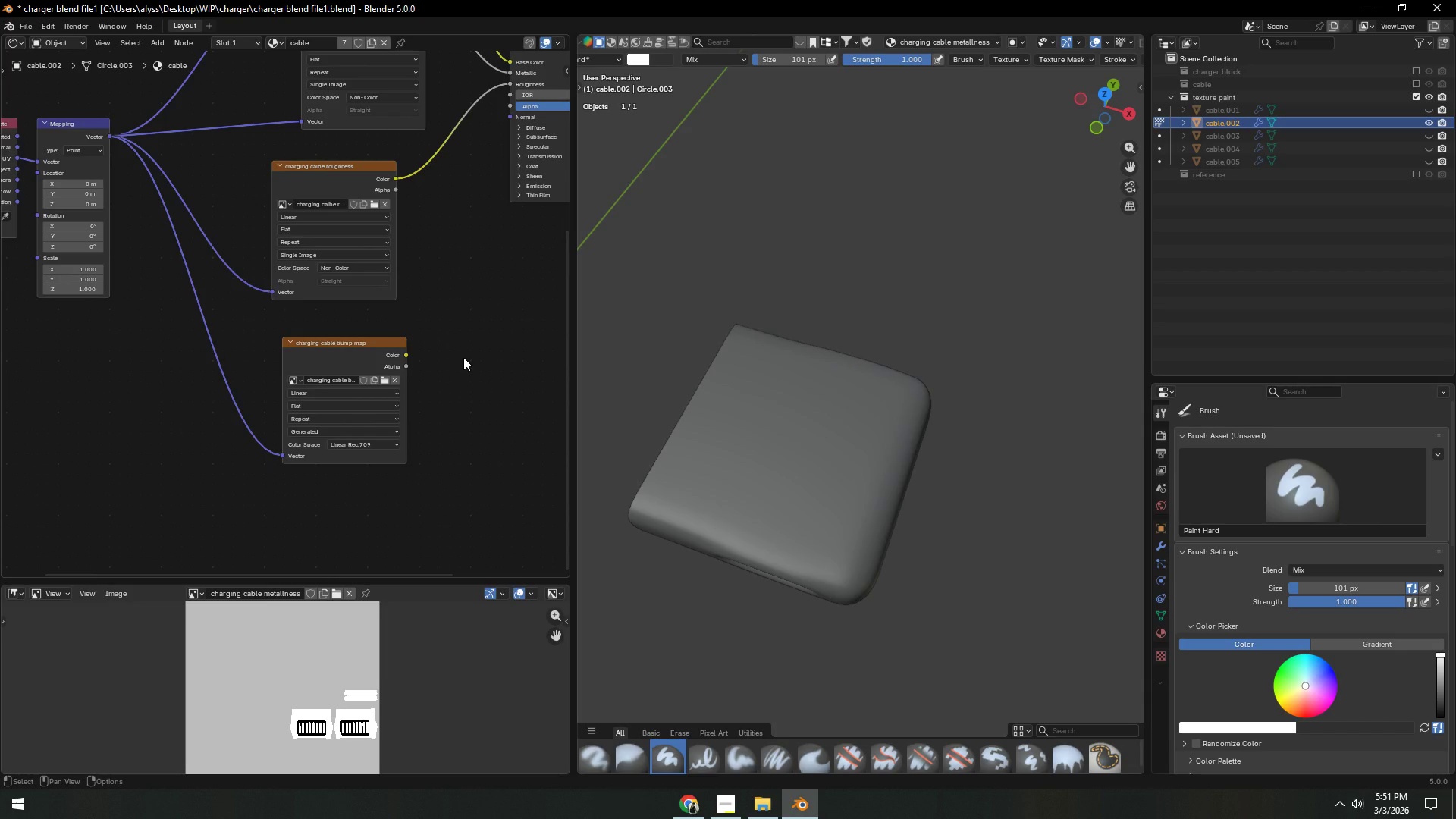 
type(Abump)
 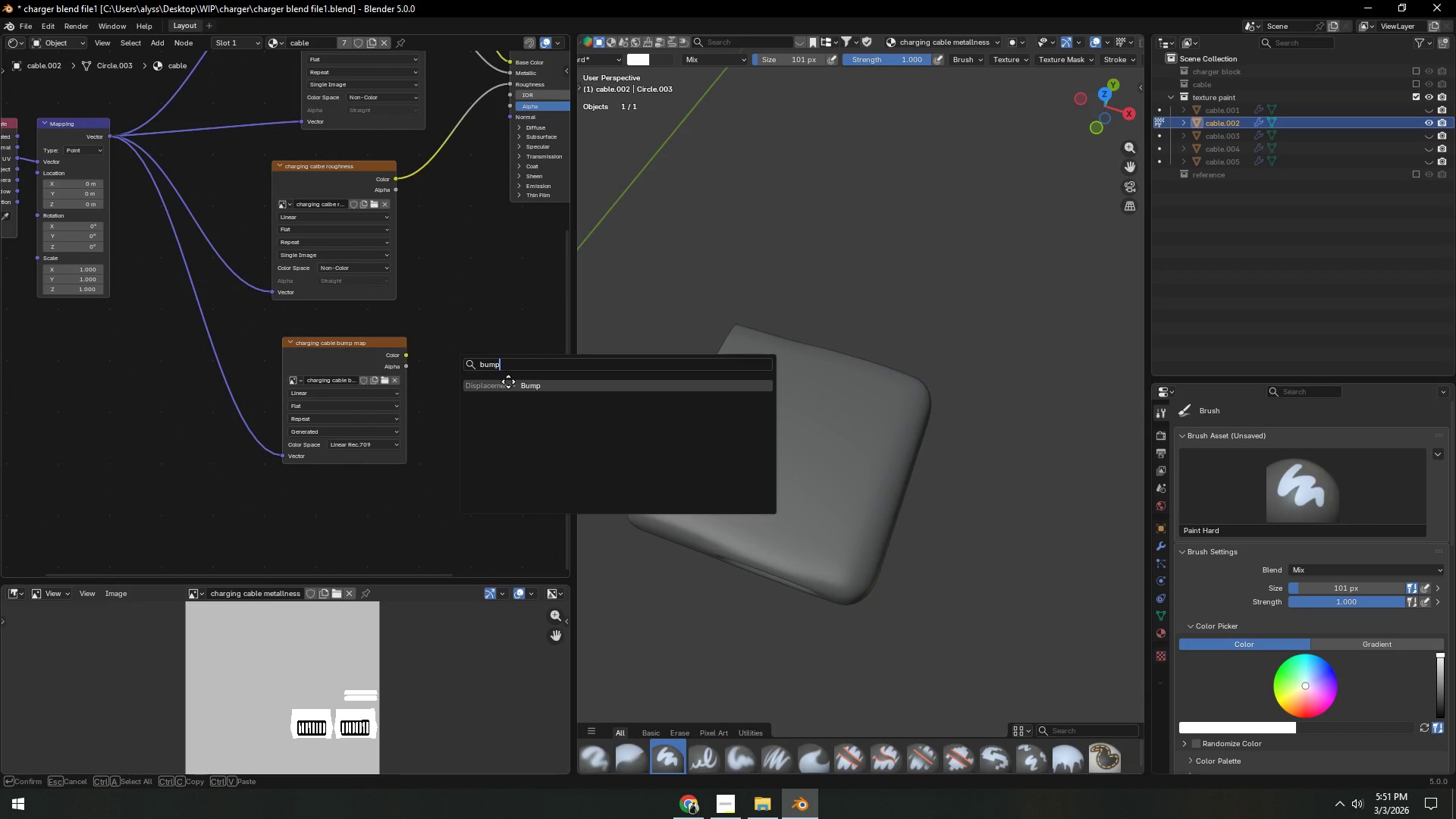 
double_click([438, 213])
 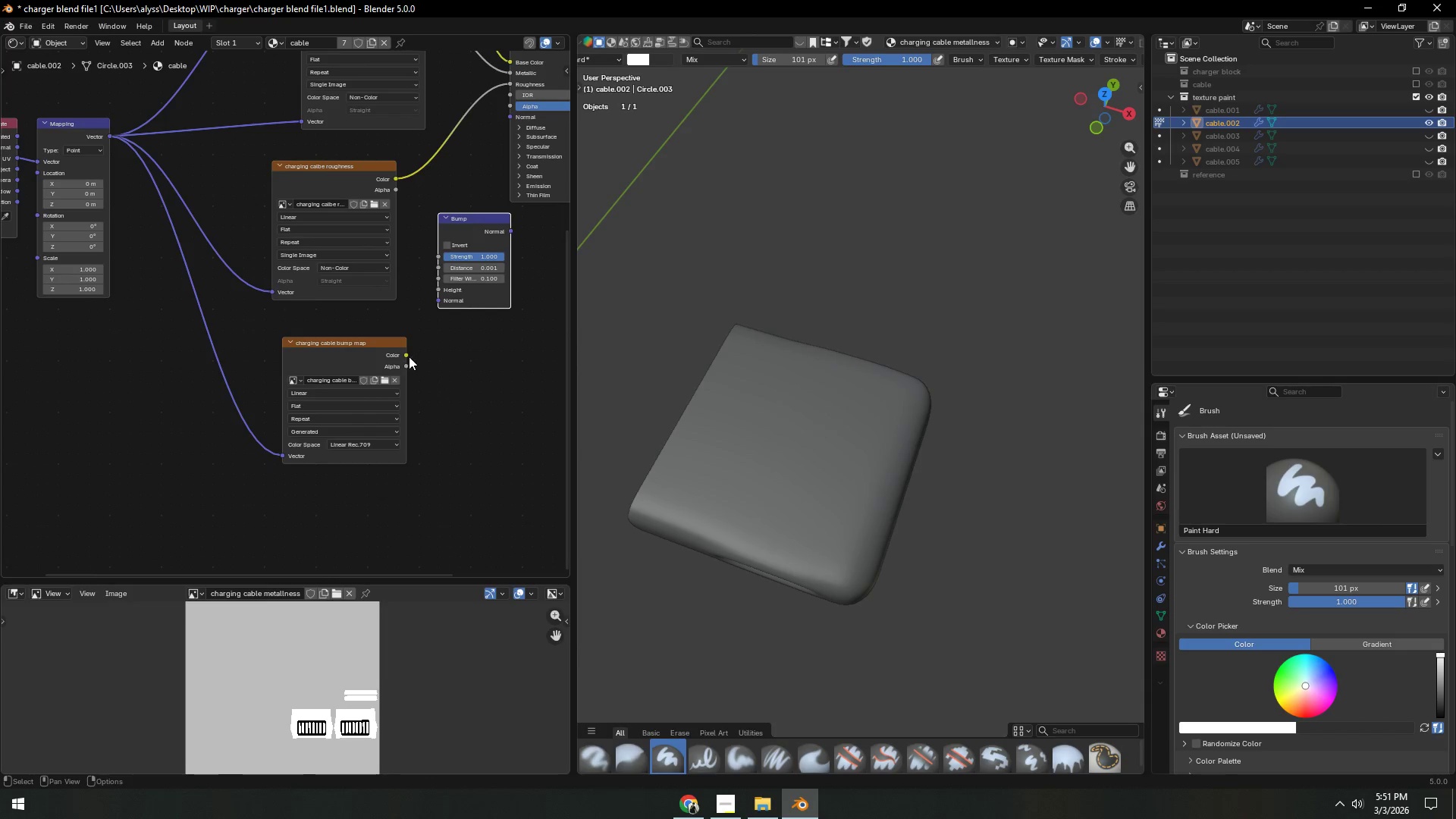 
left_click_drag(start_coordinate=[405, 355], to_coordinate=[430, 287])
 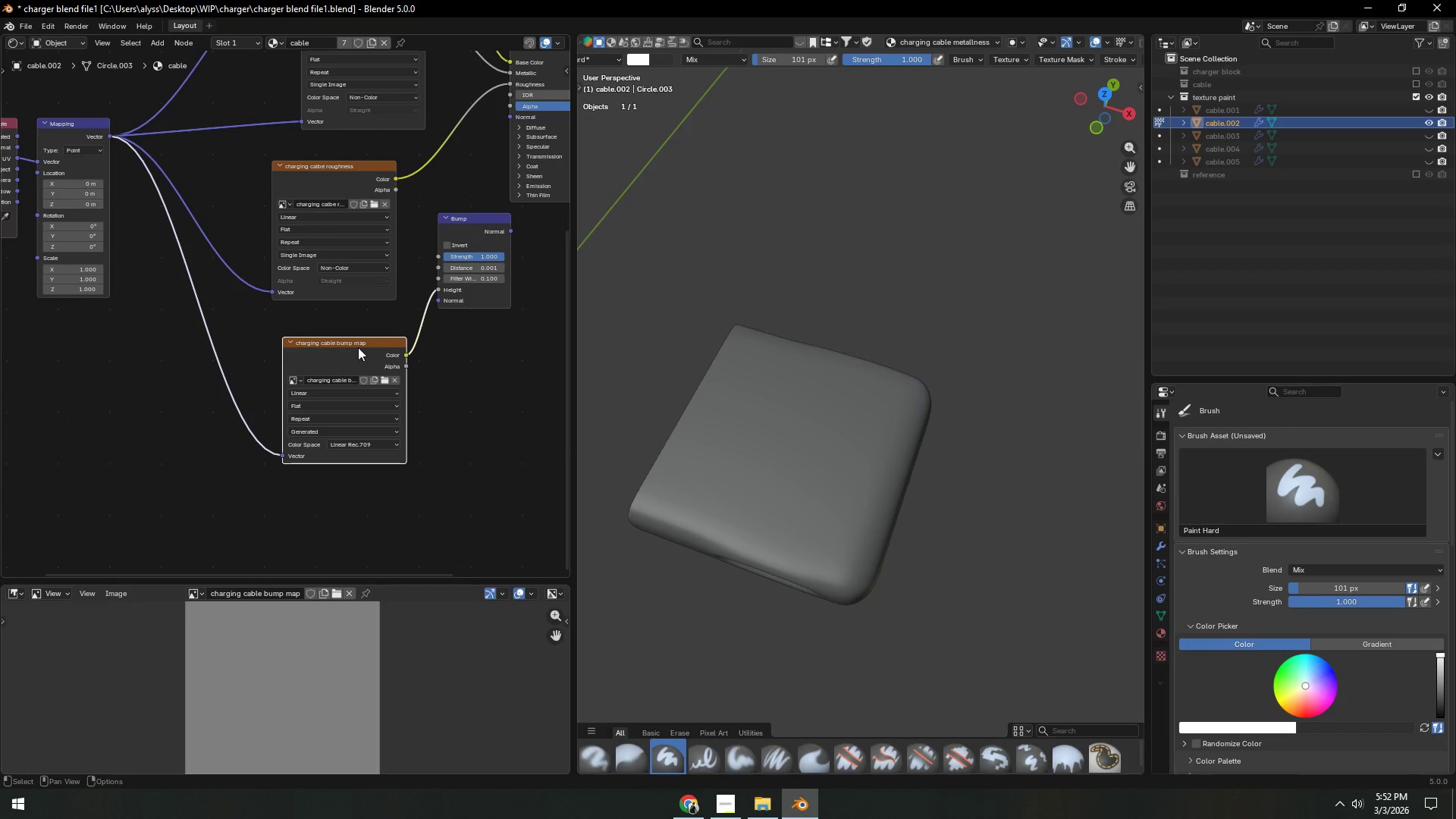 
left_click_drag(start_coordinate=[352, 350], to_coordinate=[309, 343])
 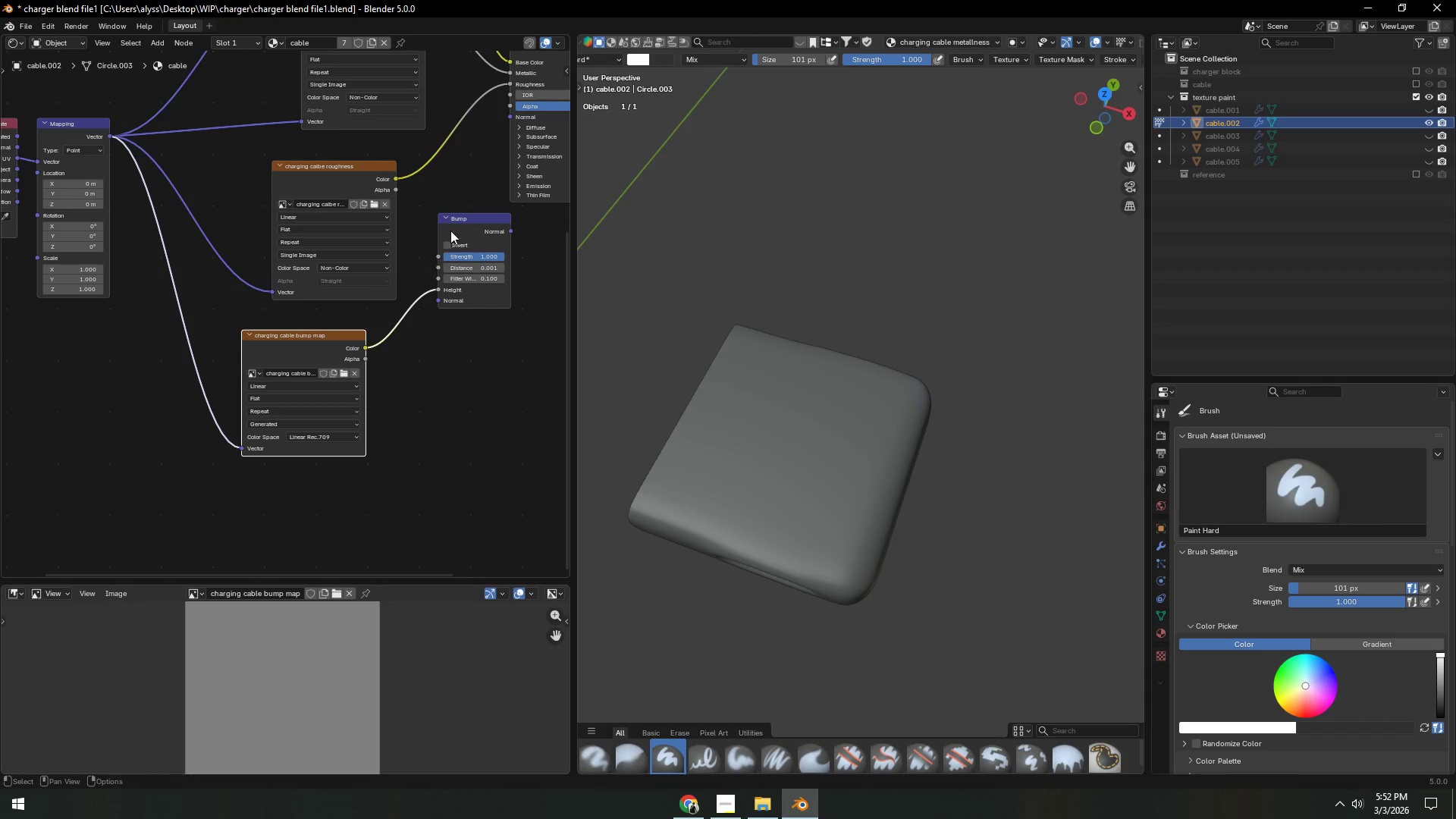 
left_click_drag(start_coordinate=[460, 224], to_coordinate=[425, 212])
 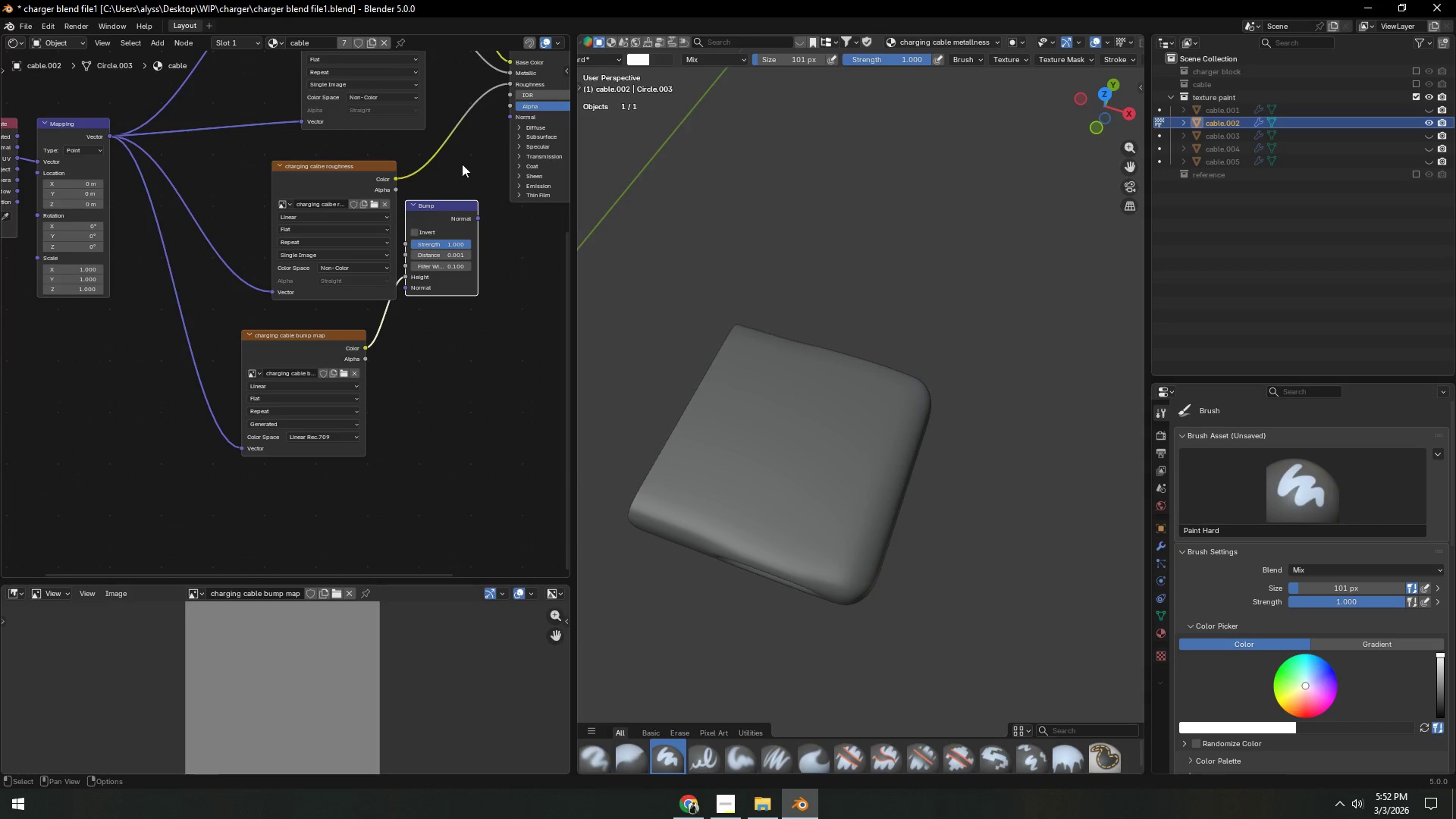 
scroll: coordinate [460, 165], scroll_direction: down, amount: 4.0
 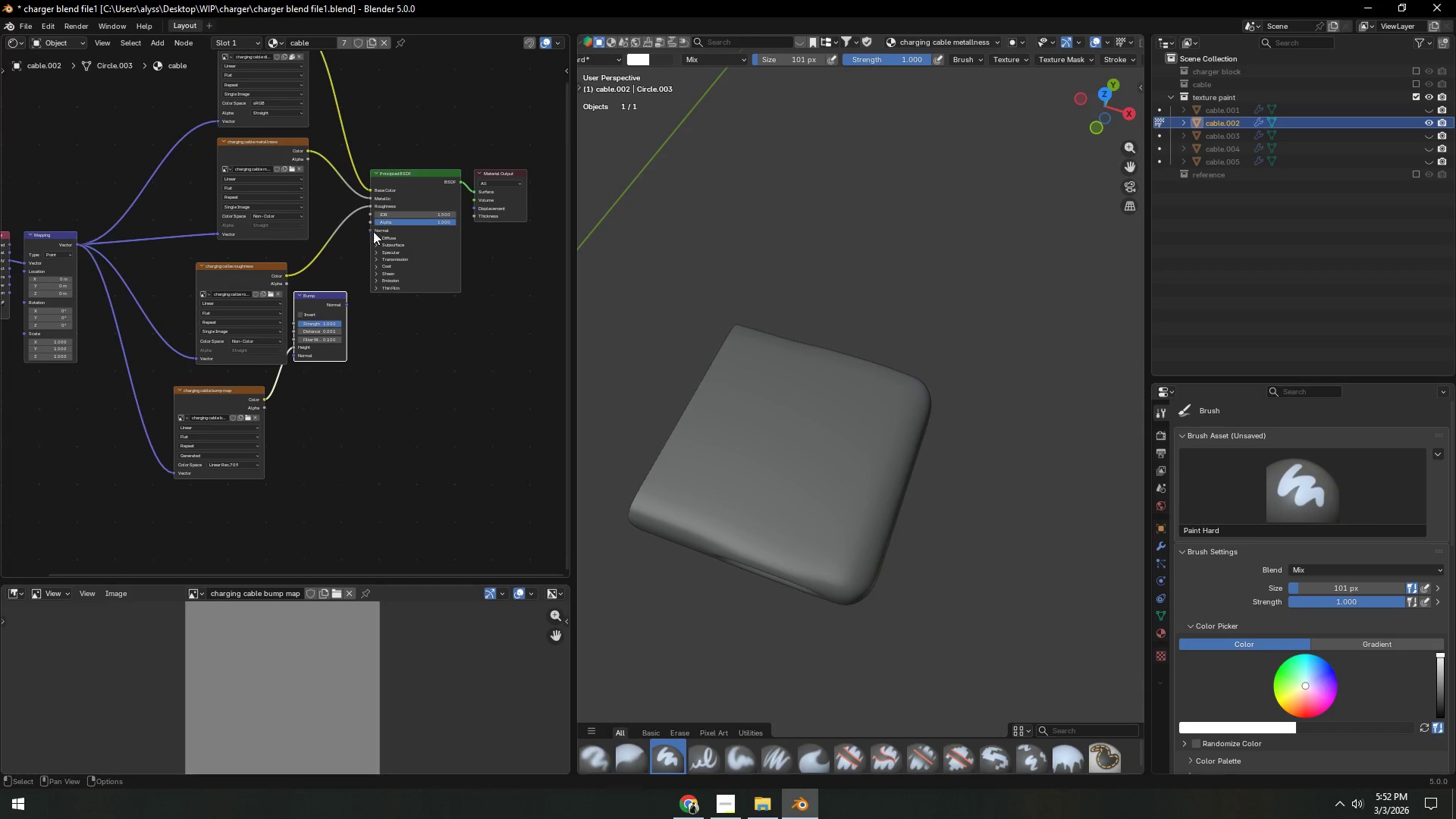 
left_click_drag(start_coordinate=[438, 141], to_coordinate=[509, 243])
 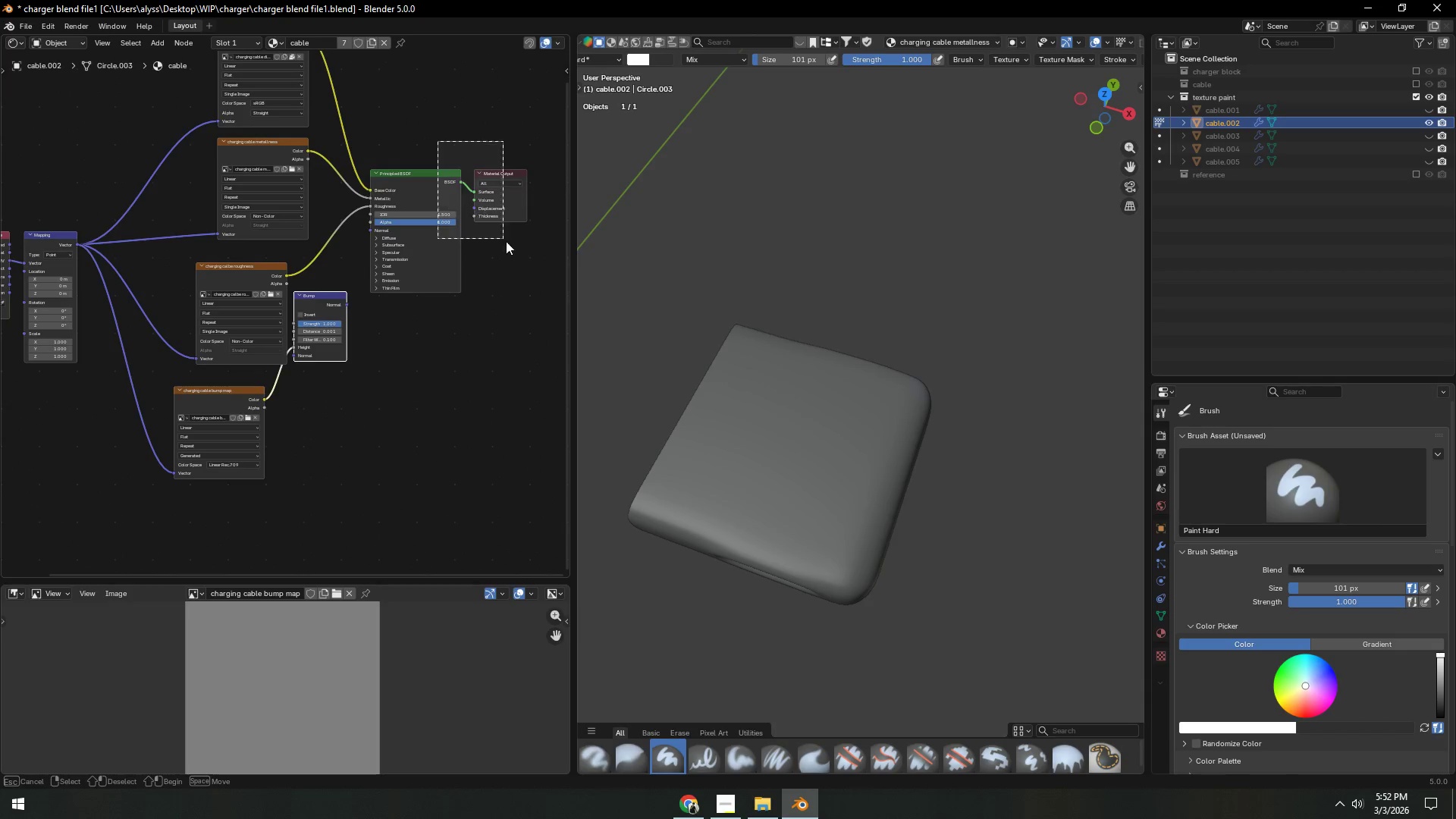 
key(G)
 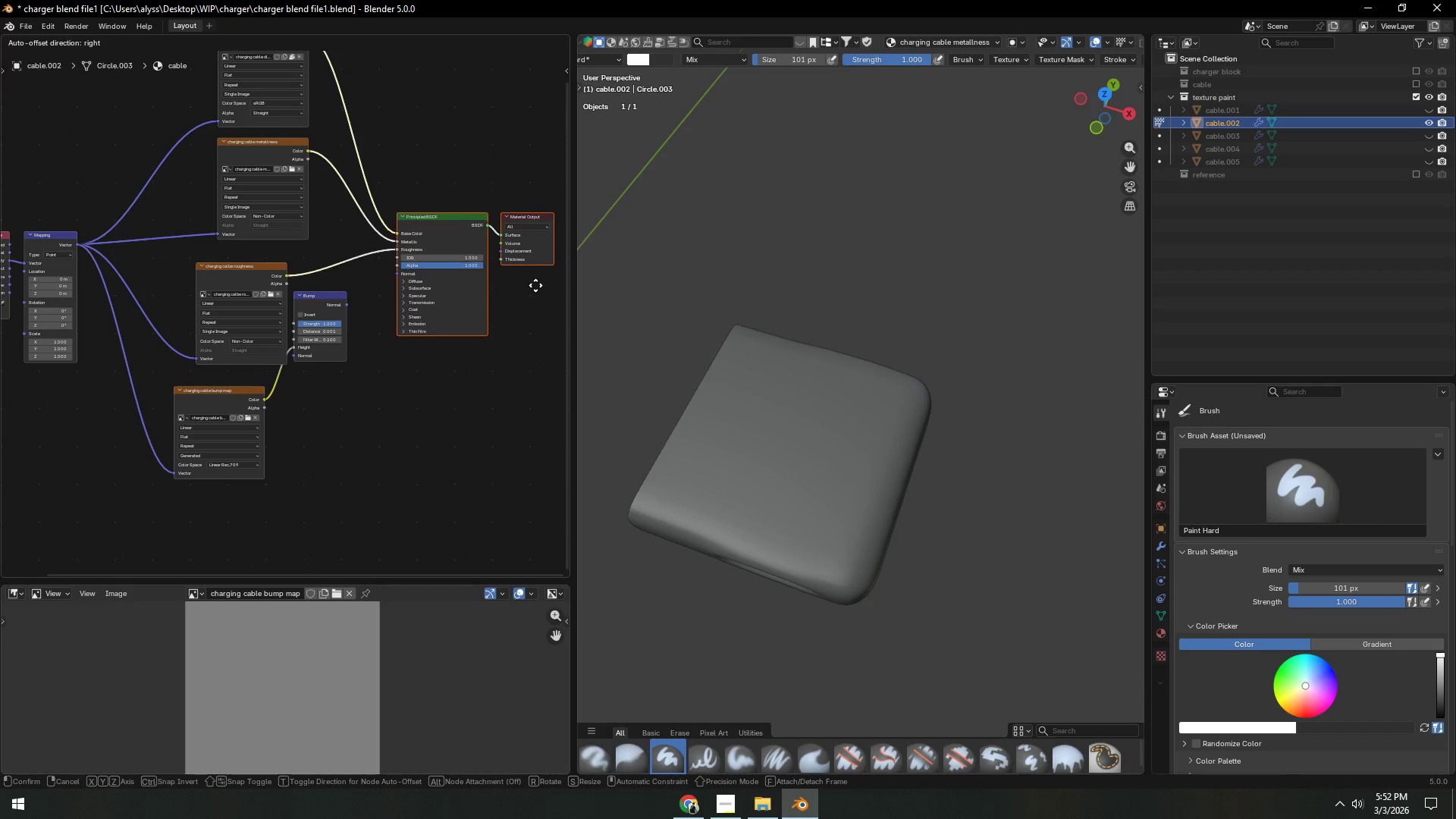 
left_click([534, 279])
 